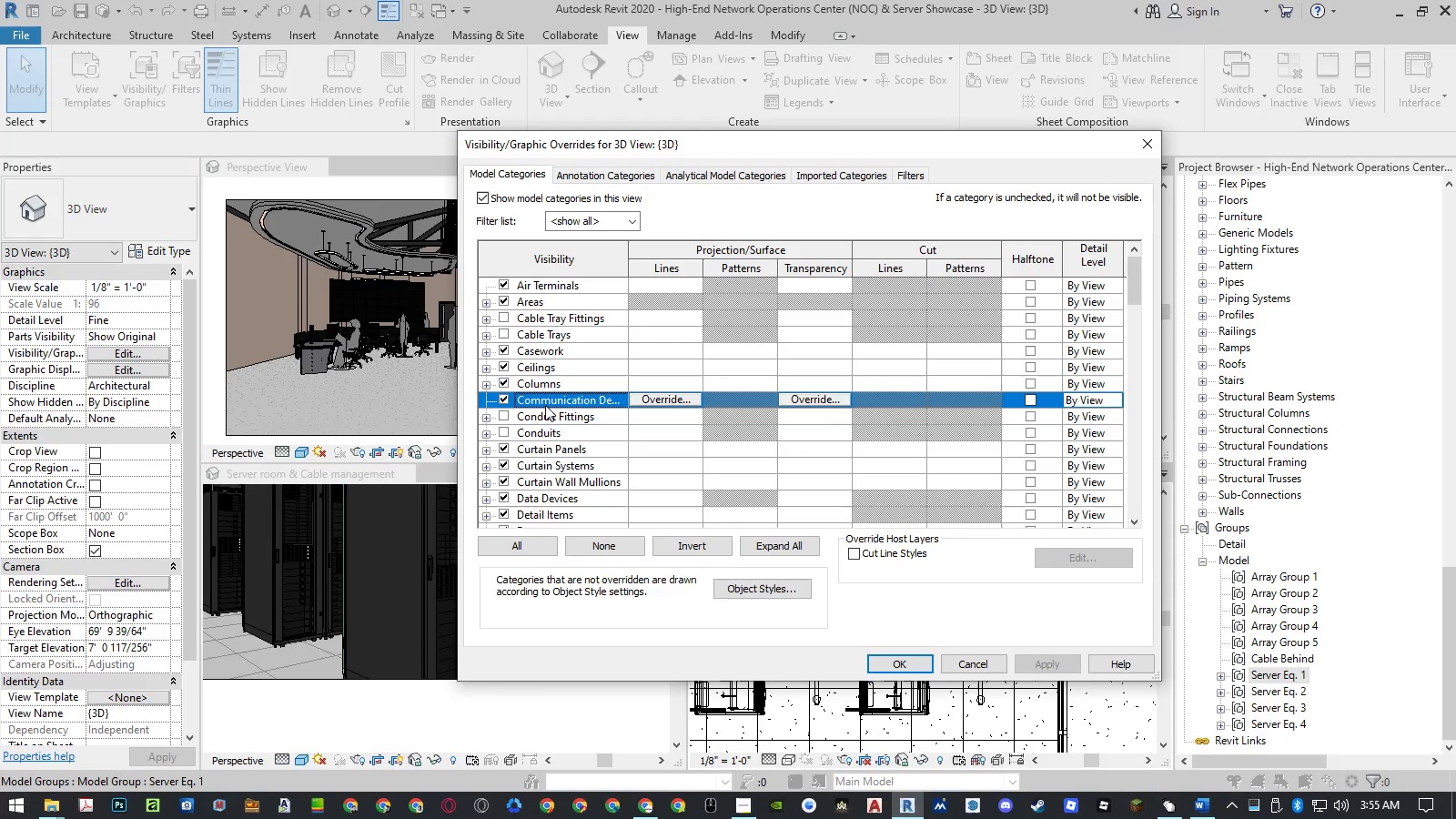 
type(fl)
 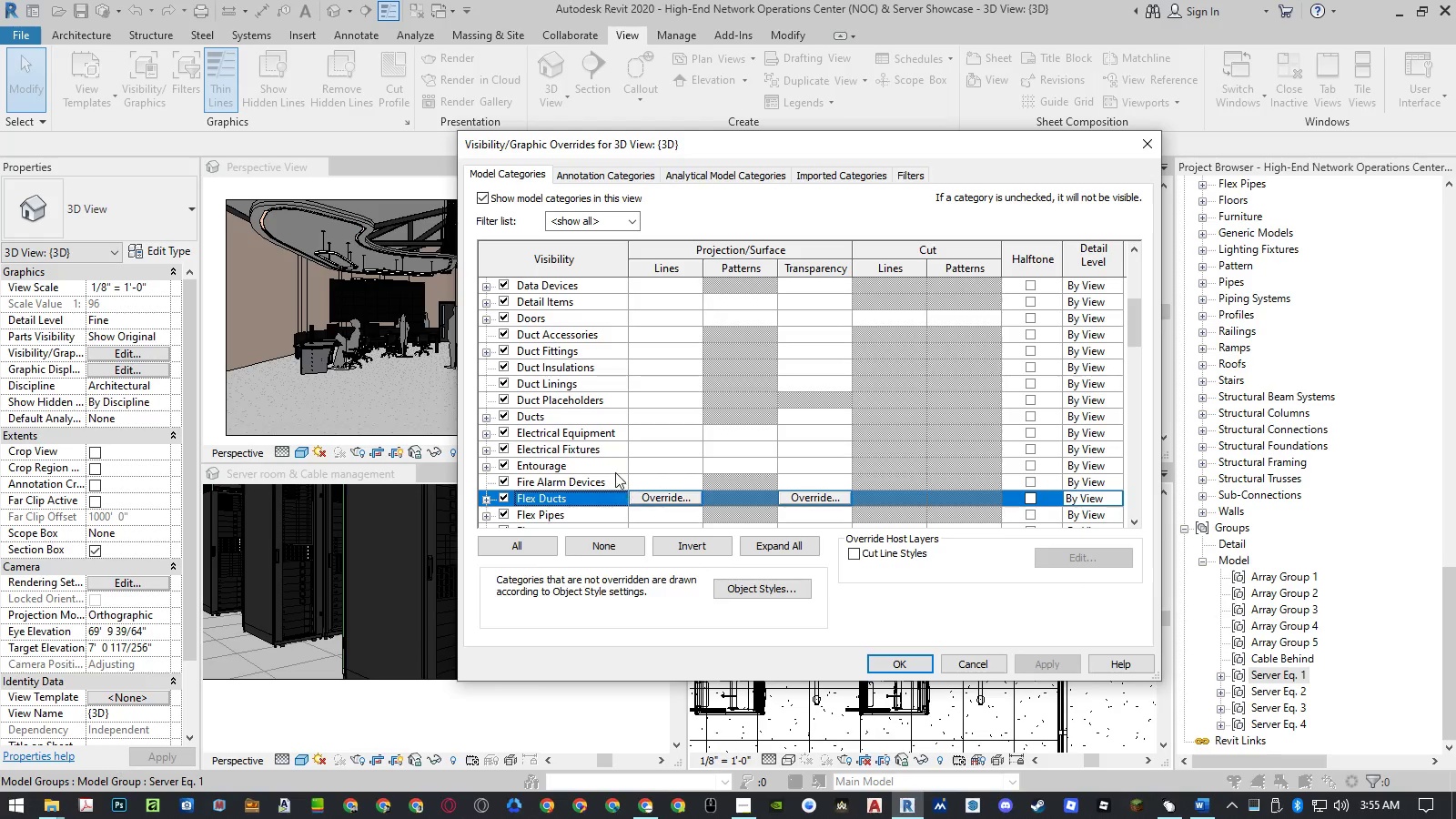 
scroll: coordinate [615, 472], scroll_direction: down, amount: 1.0
 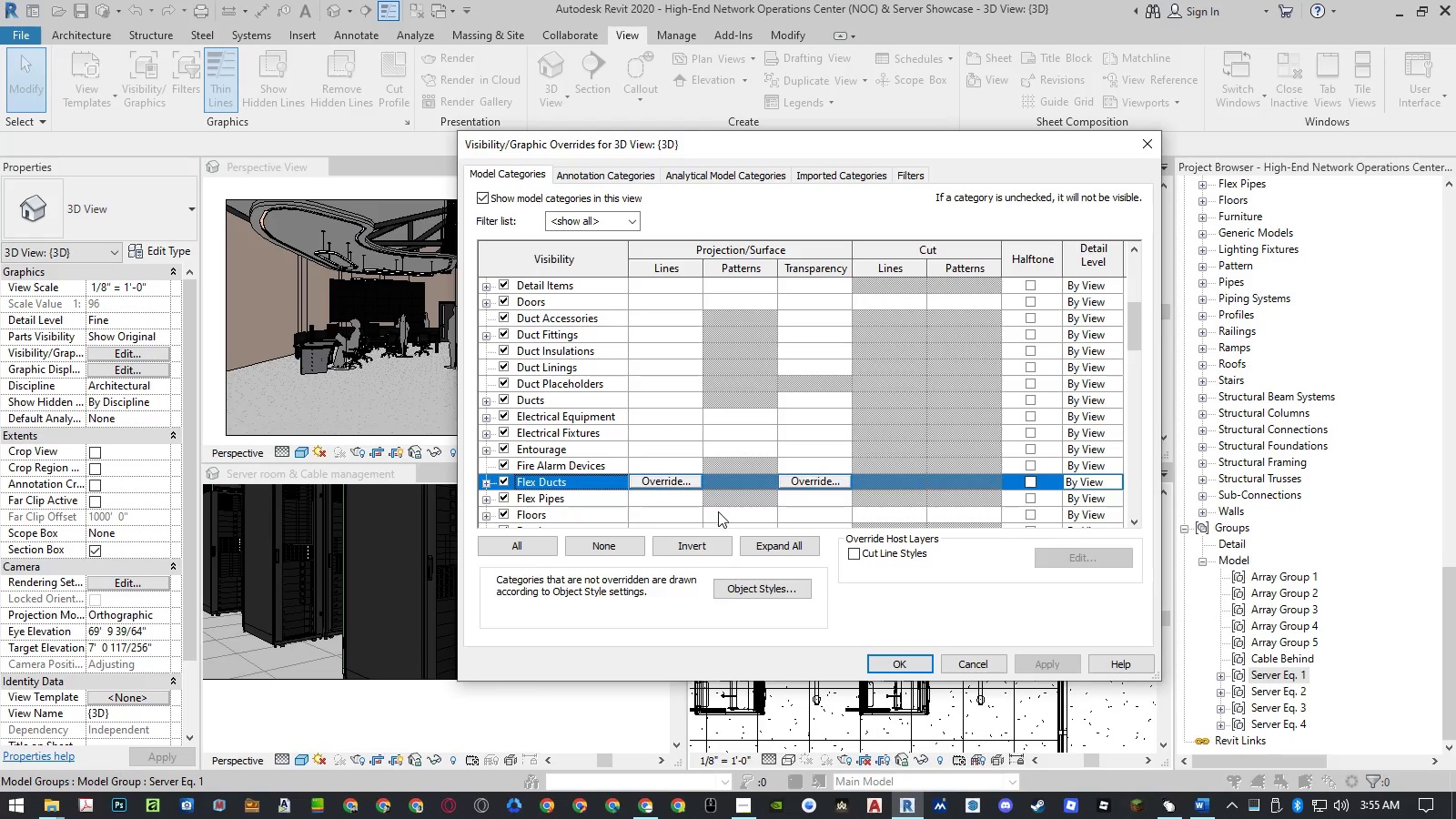 
left_click([732, 518])
 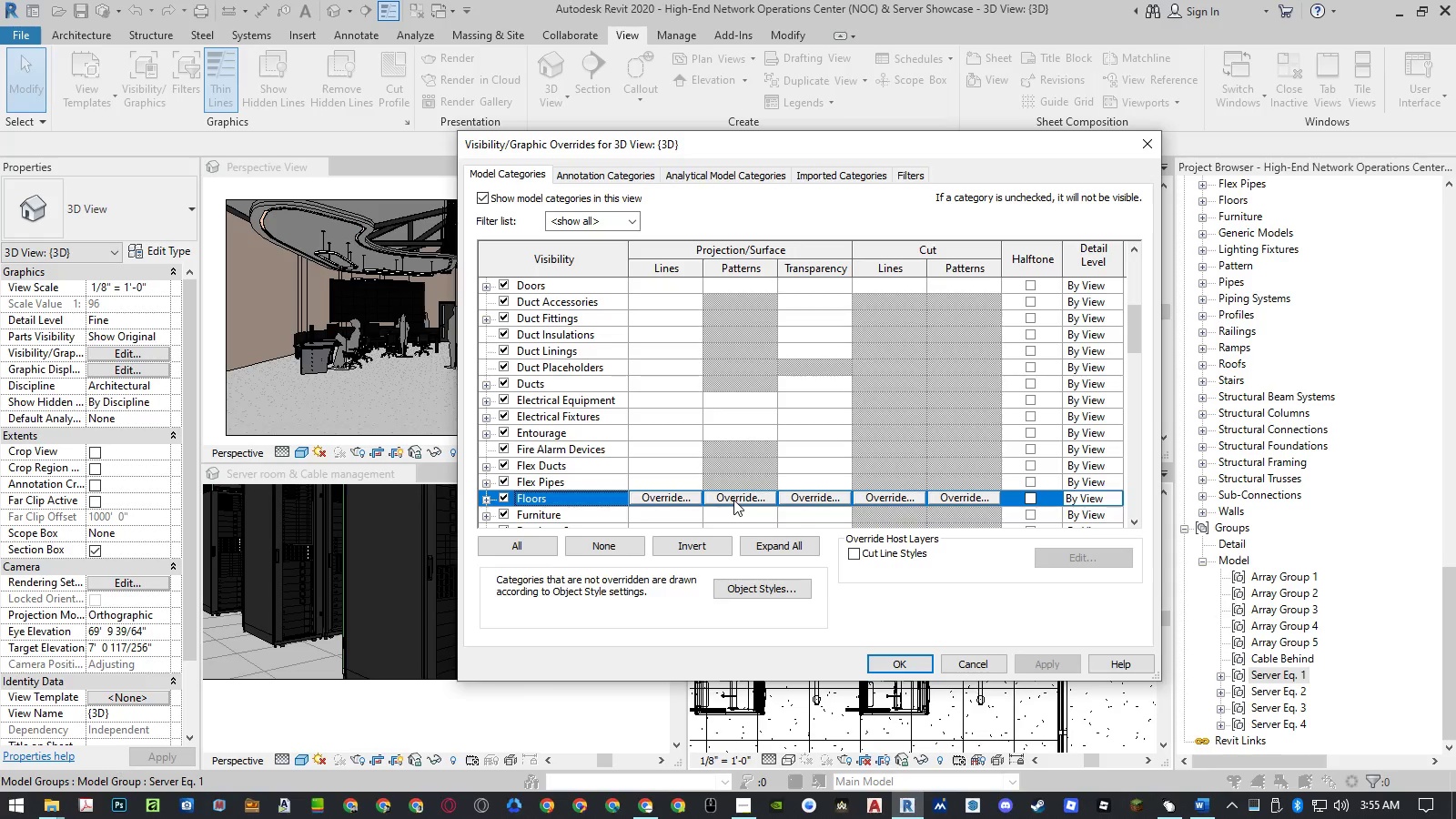 
left_click([733, 500])
 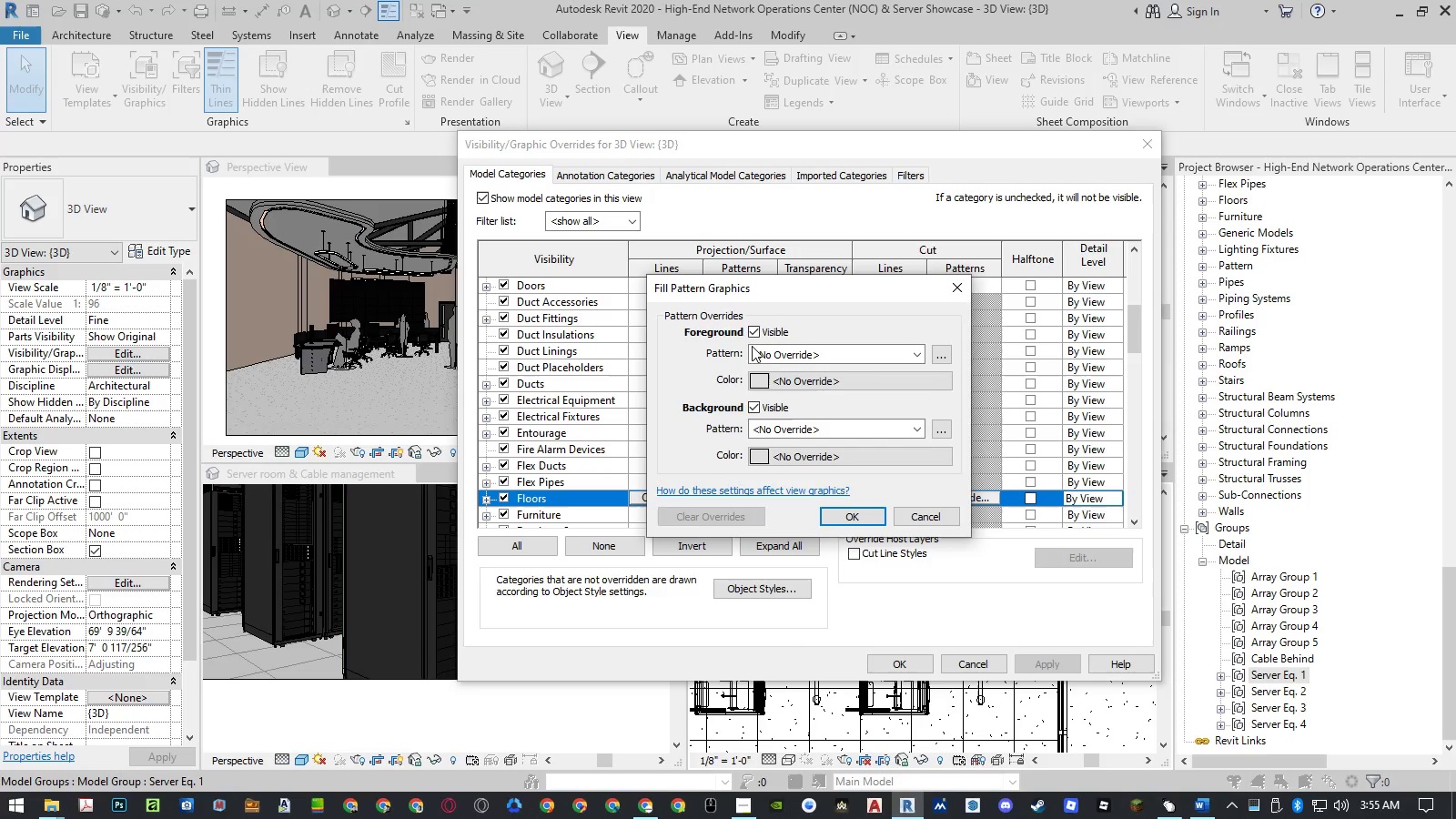 
left_click([753, 330])
 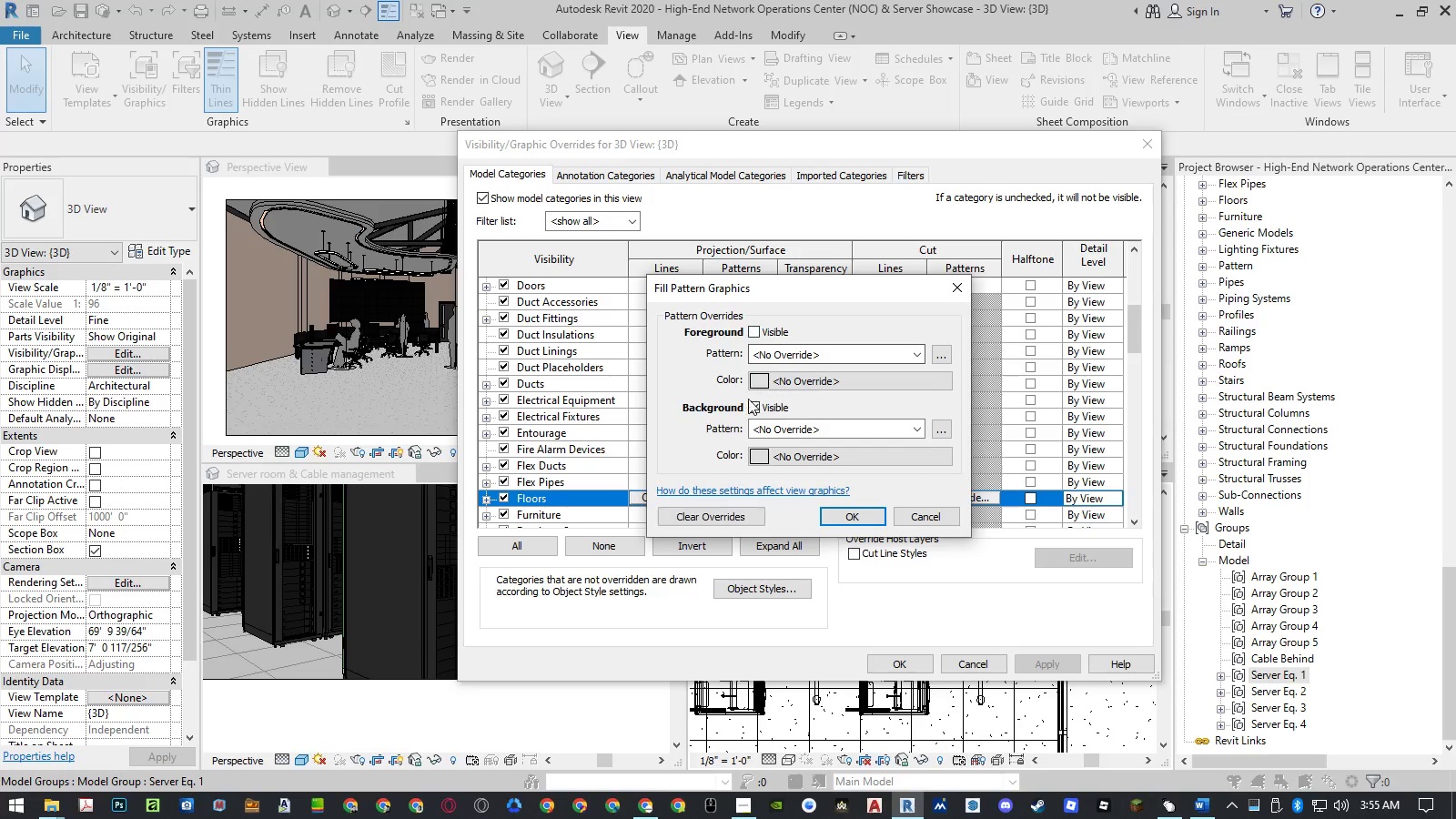 
left_click([749, 405])
 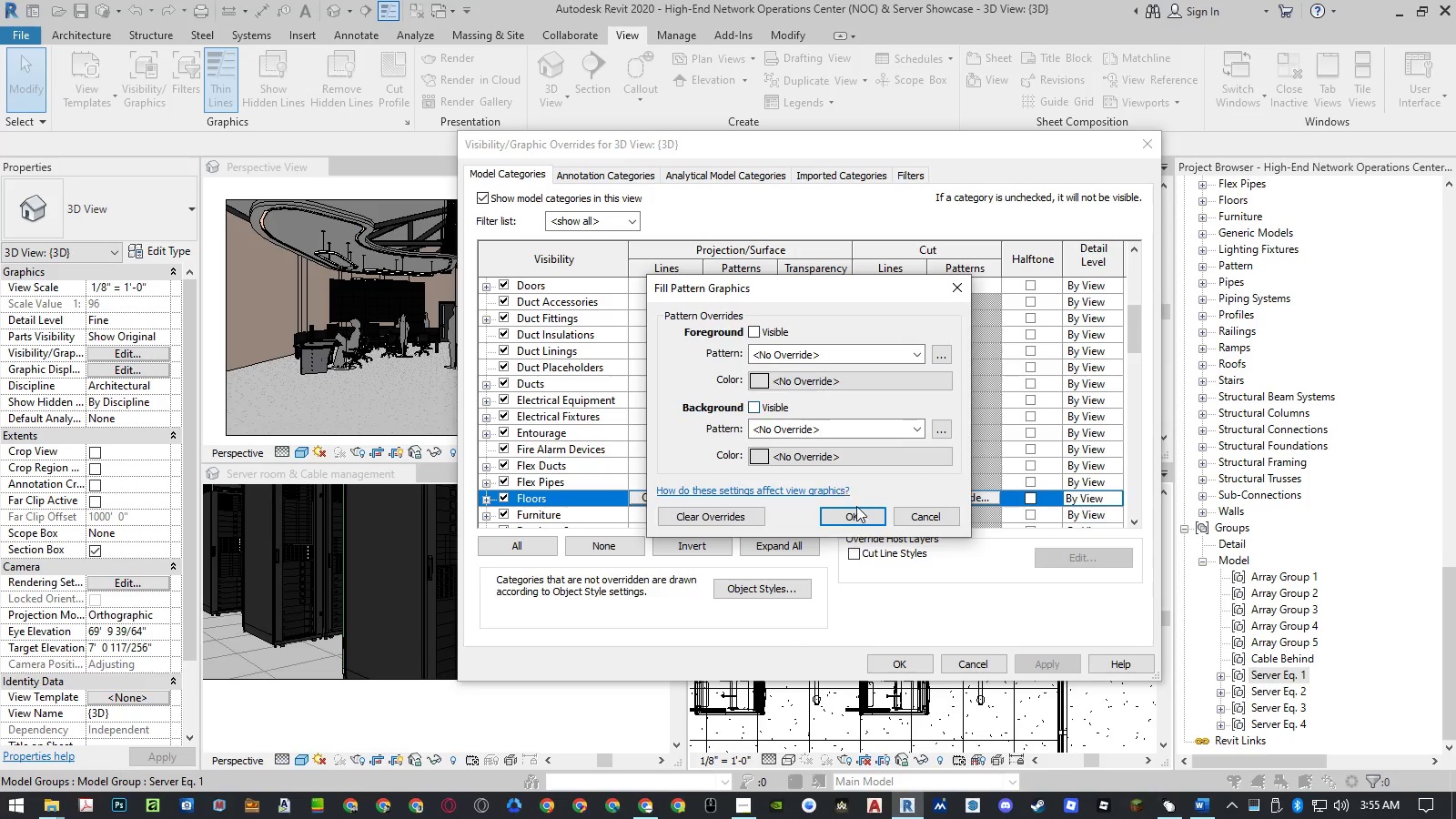 
left_click([865, 521])
 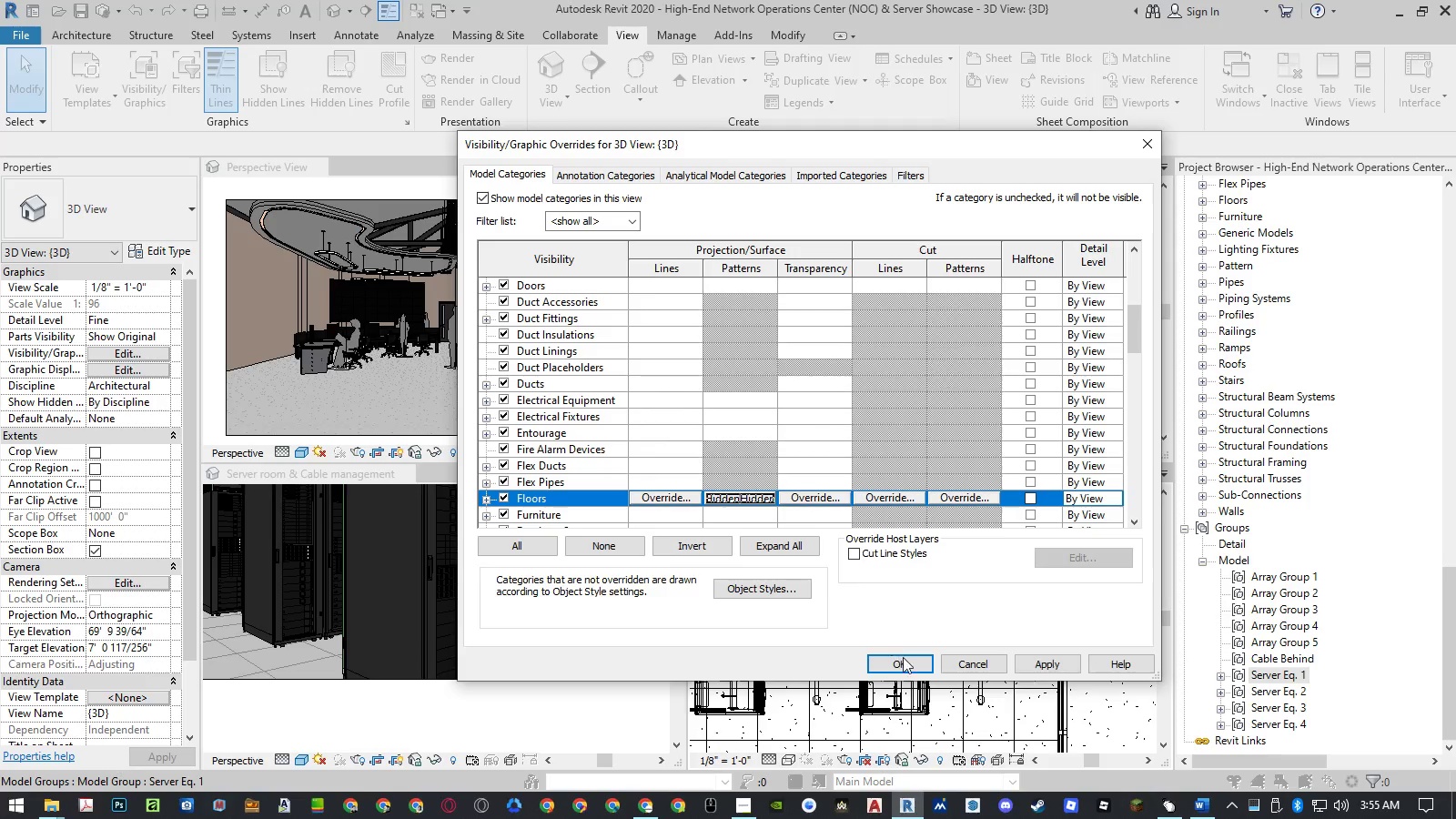 
left_click([904, 660])
 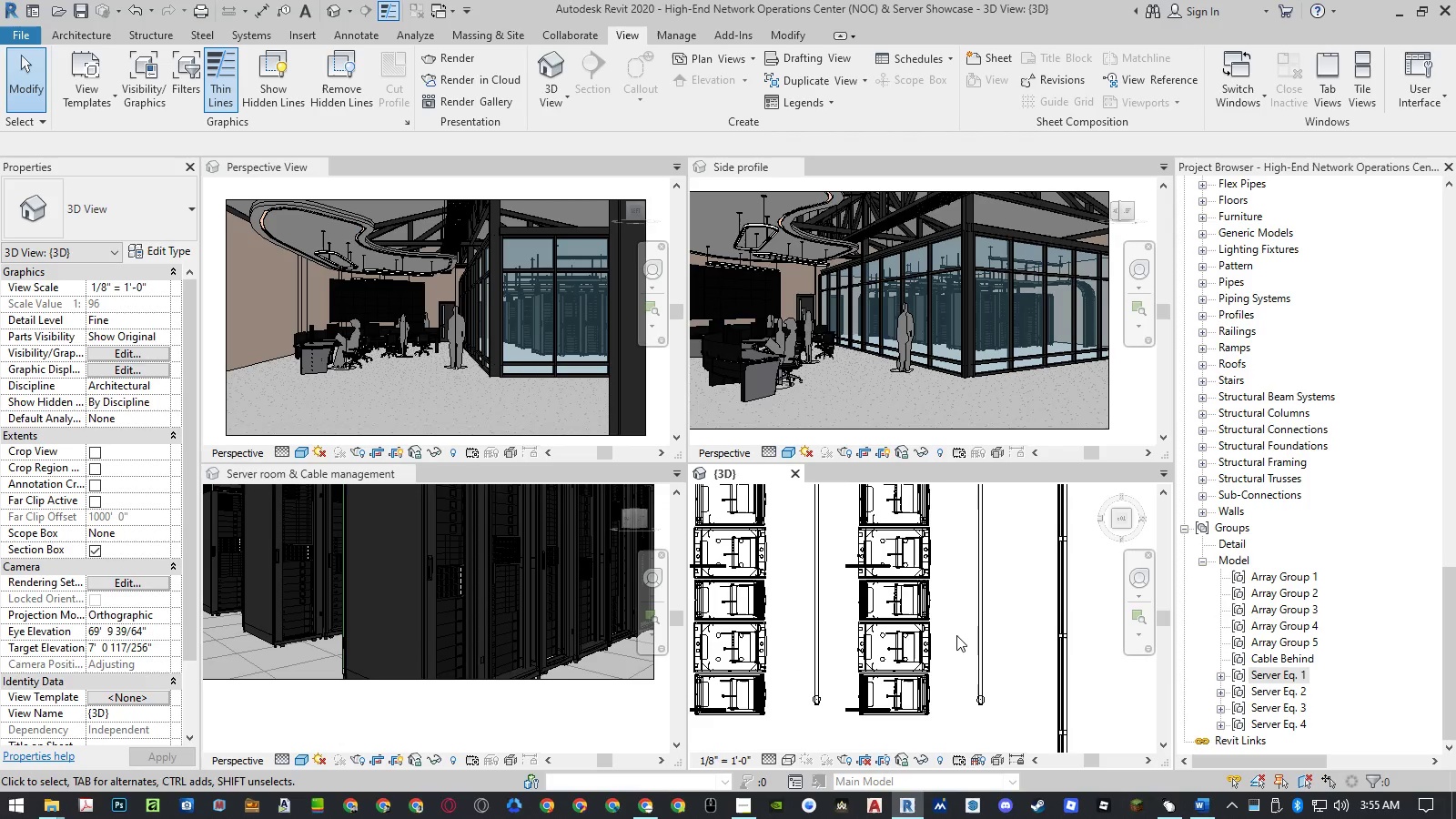 
scroll: coordinate [967, 633], scroll_direction: down, amount: 5.0
 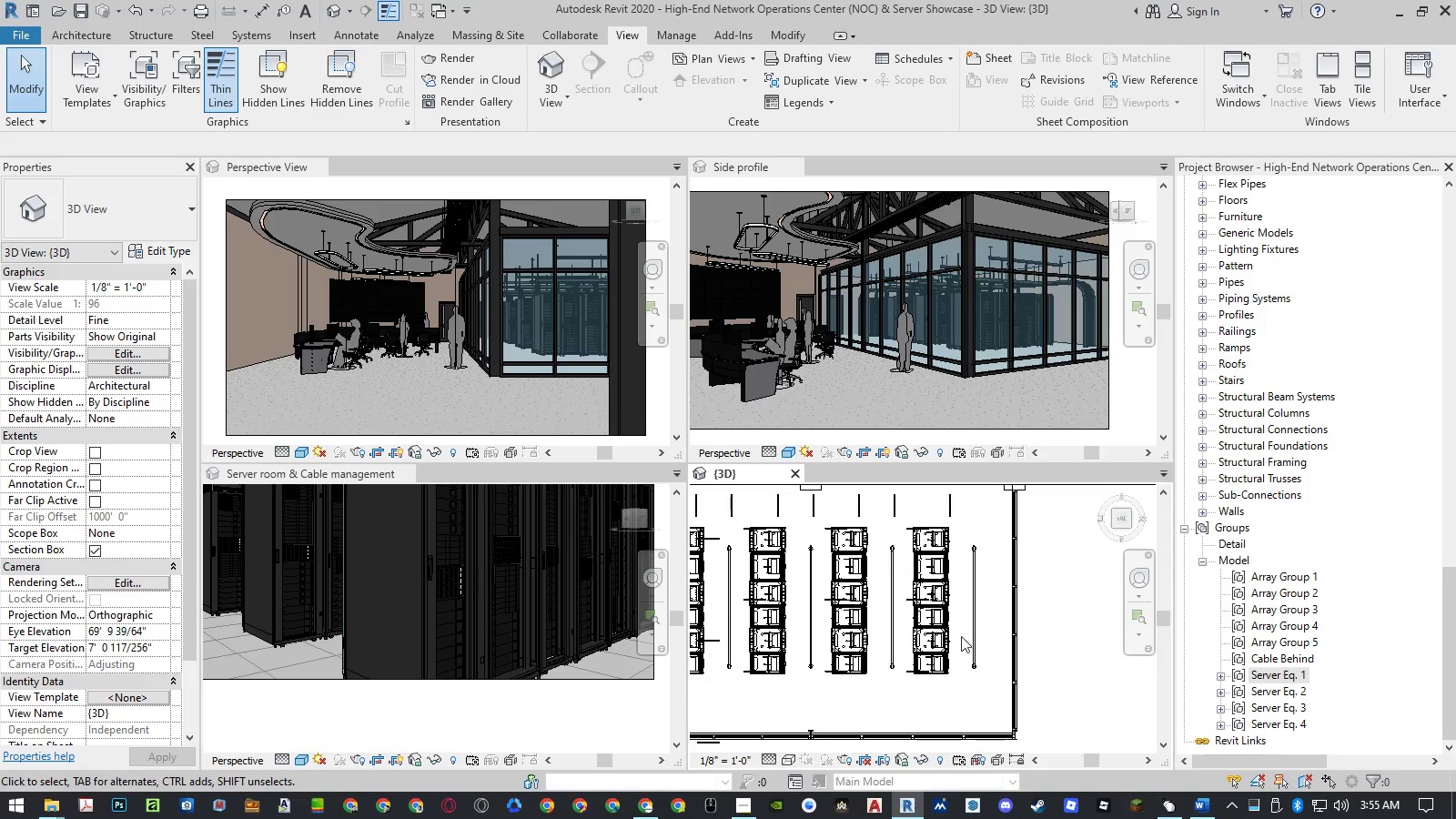 
scroll: coordinate [950, 649], scroll_direction: up, amount: 7.0
 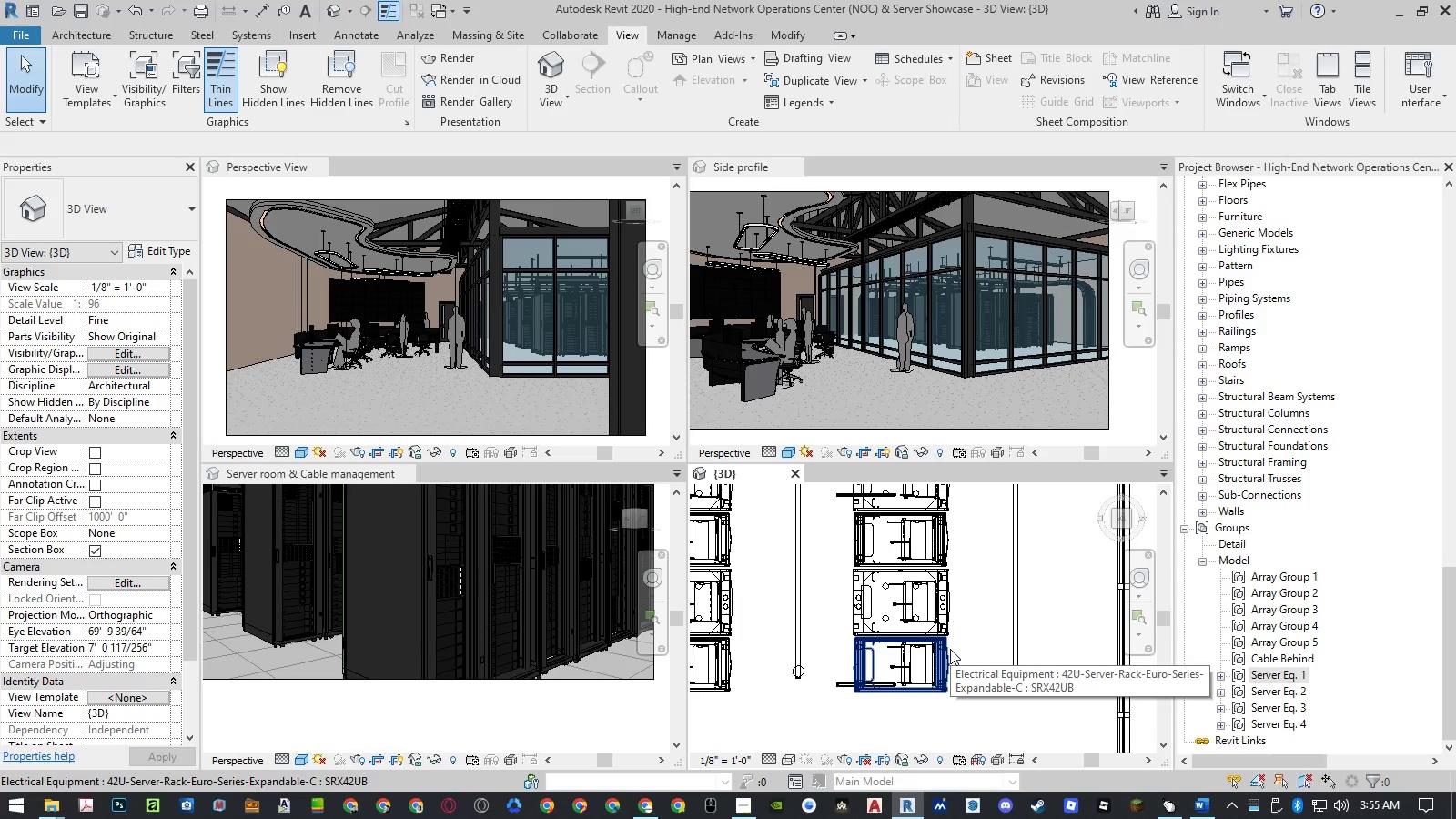 
wait(8.54)
 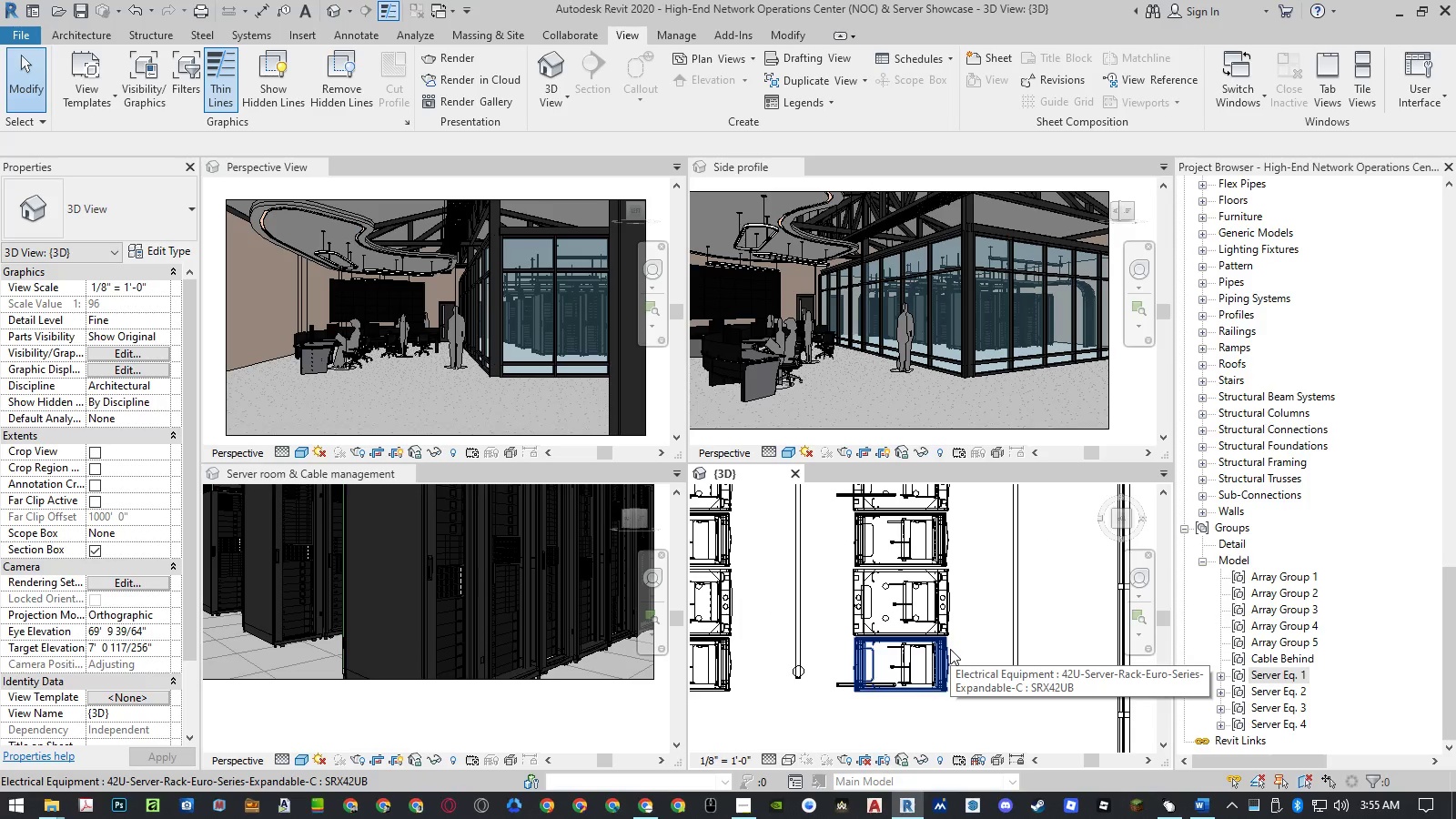 
left_click([824, 709])
 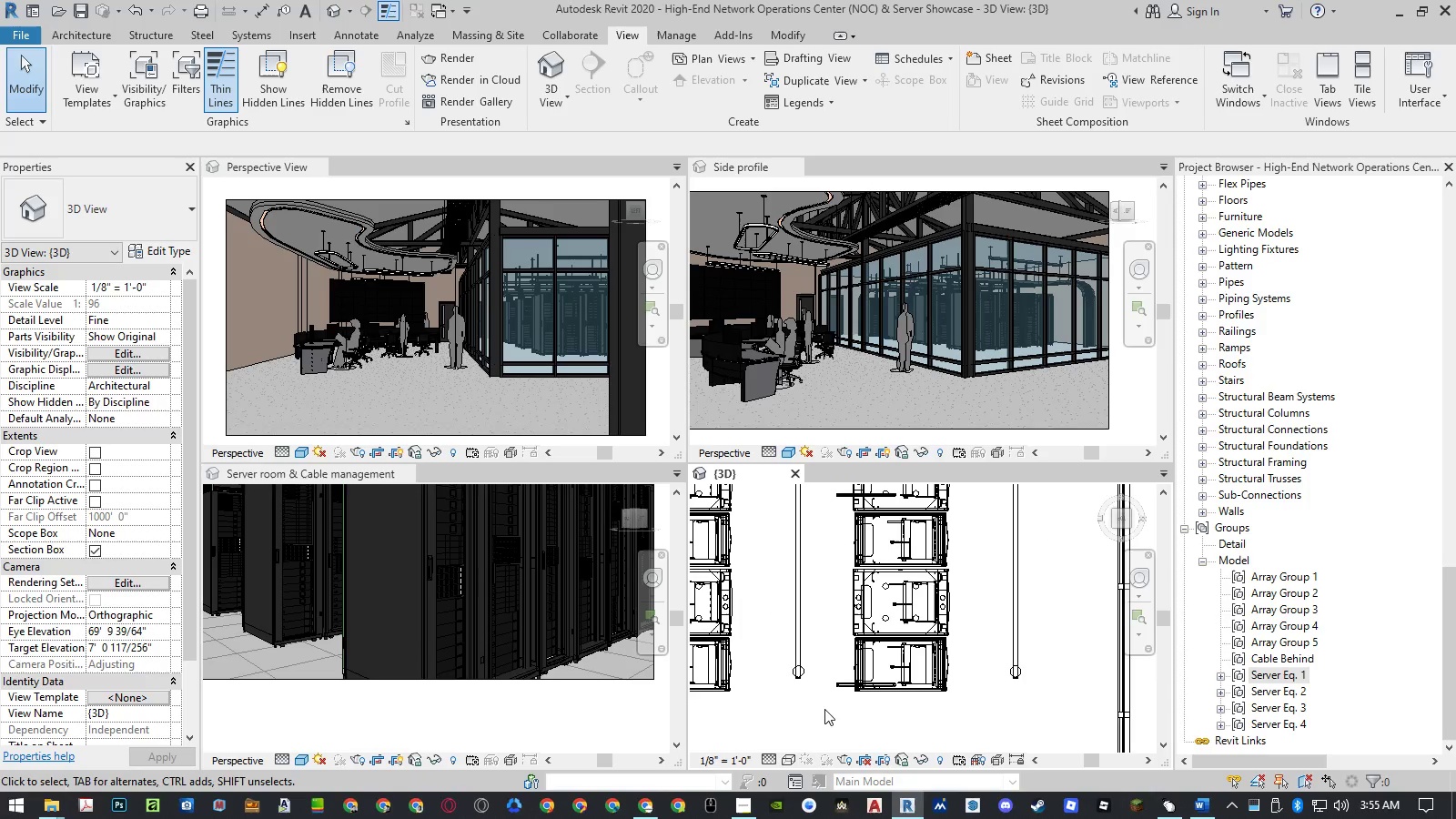 
key(Control+ControlLeft)
 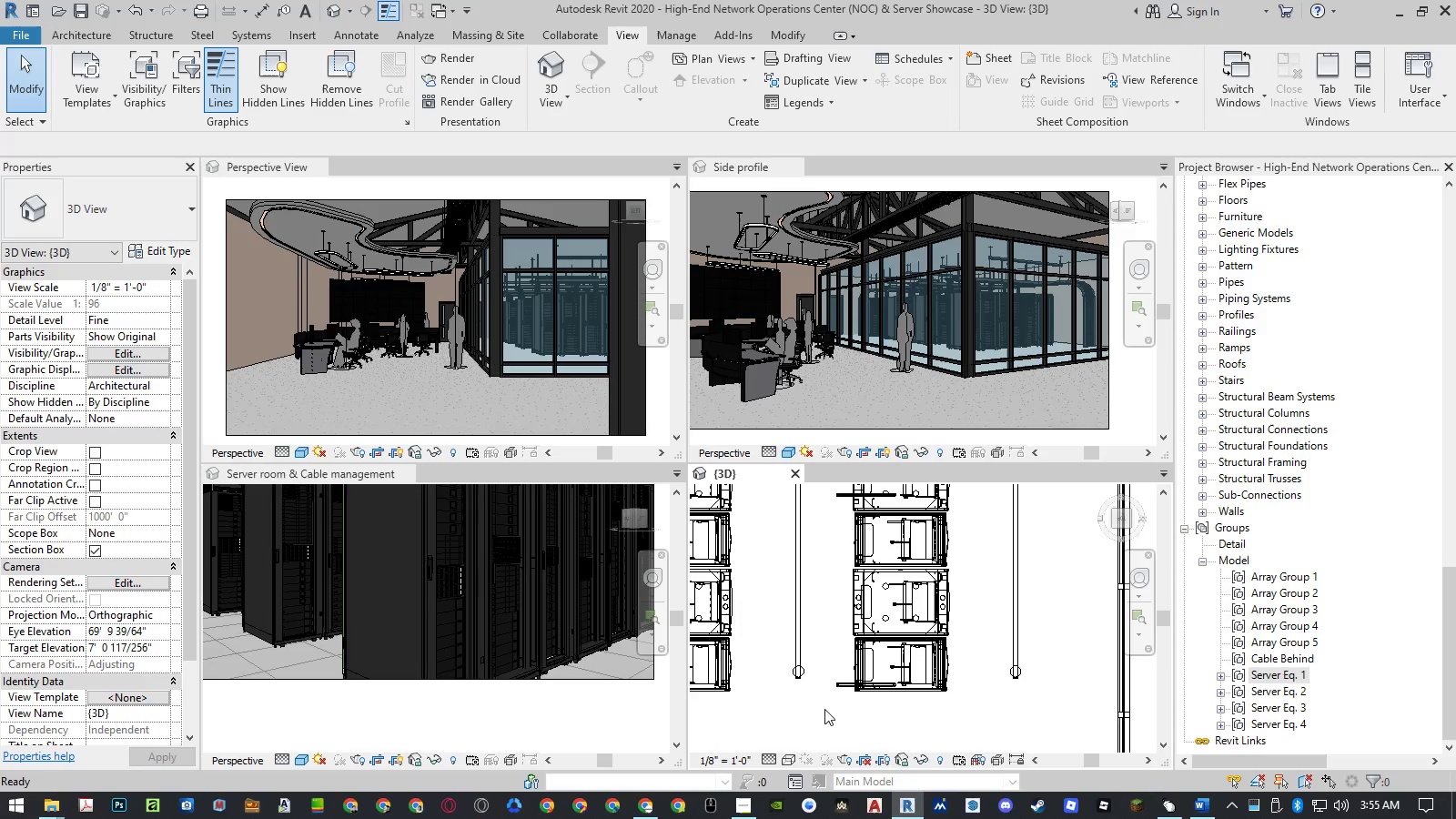 
key(Control+S)
 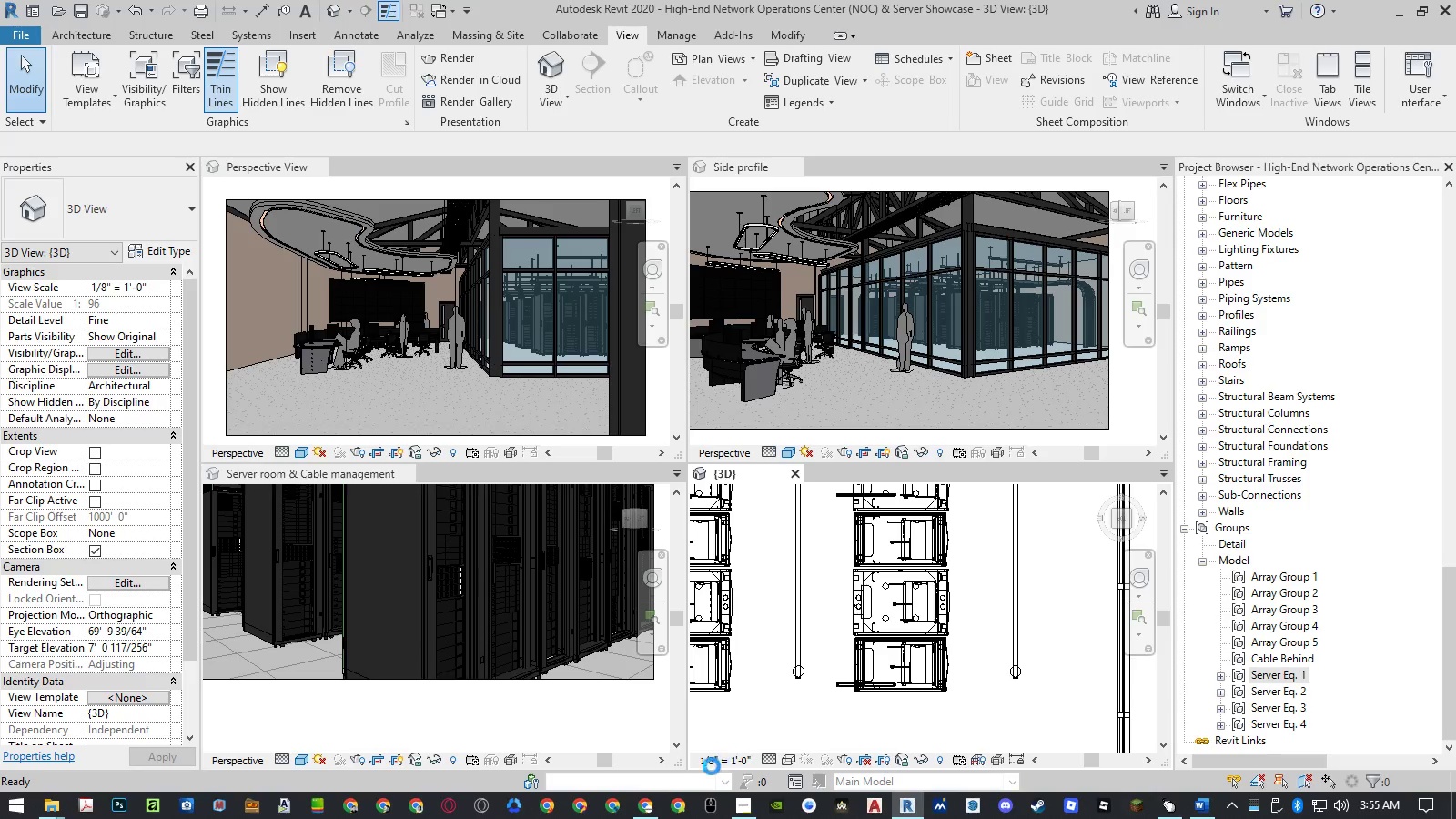 
left_click([645, 813])
 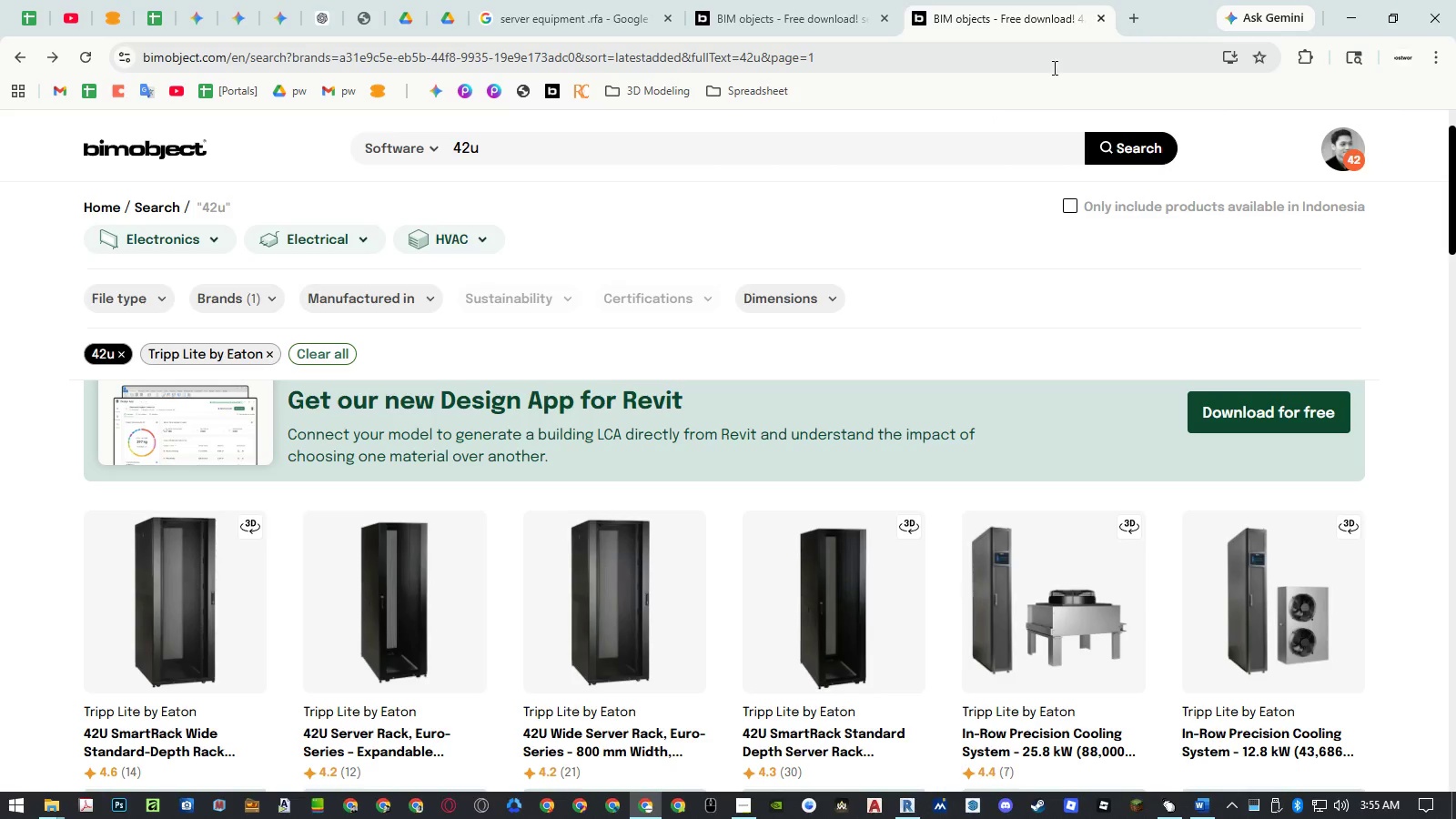 
middle_click([1059, 25])
 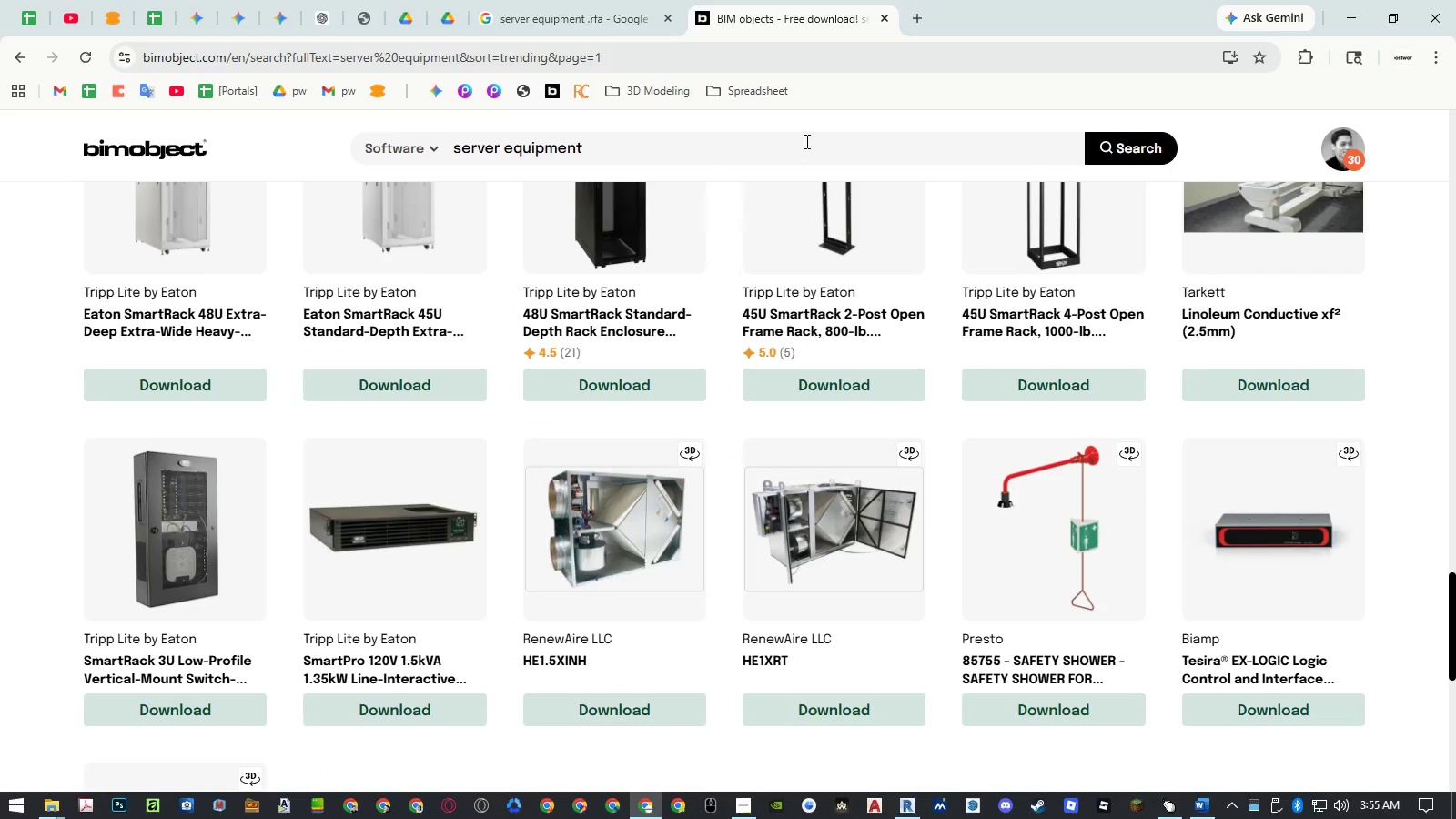 
double_click([805, 142])
 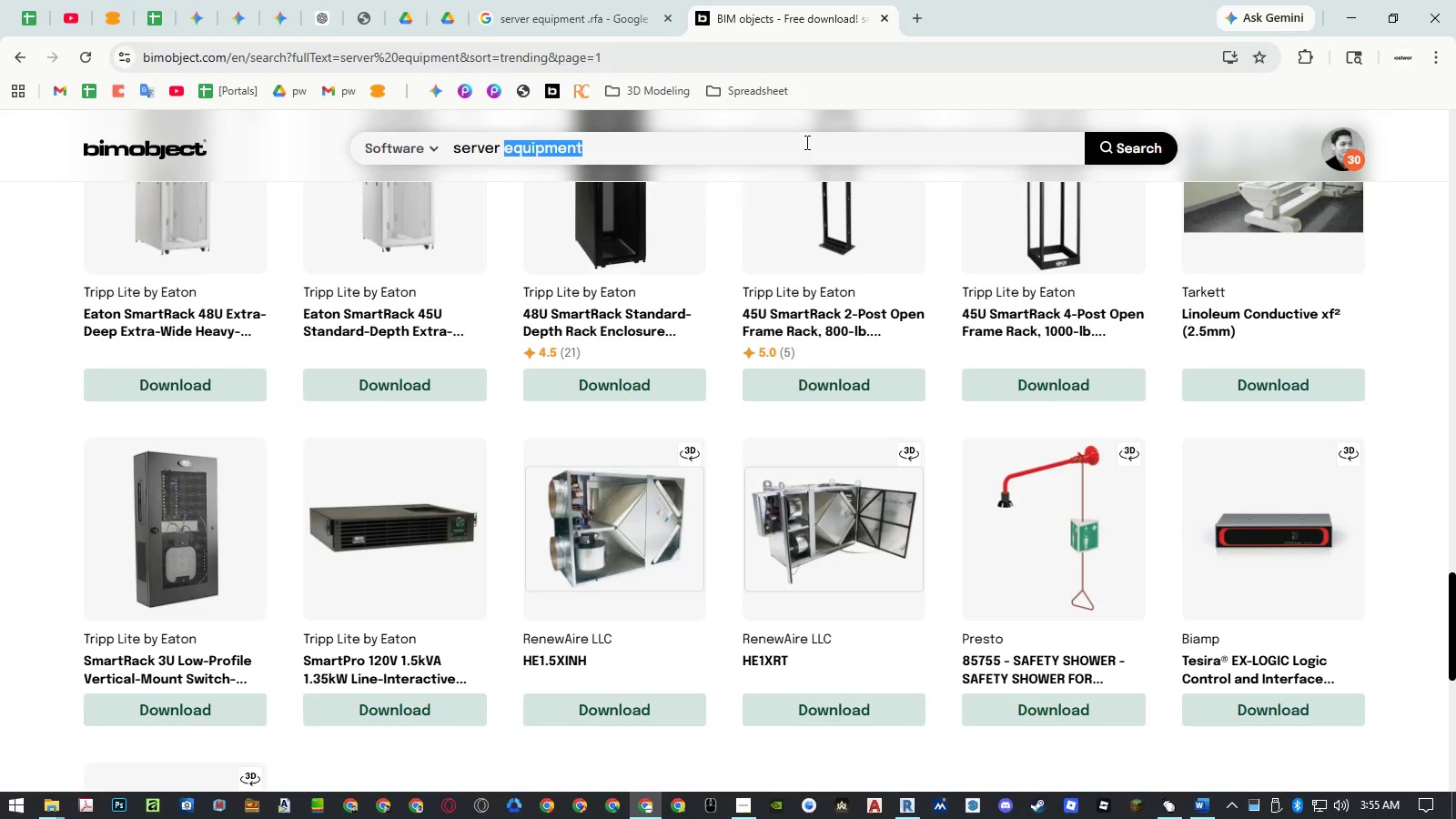 
triple_click([805, 142])
 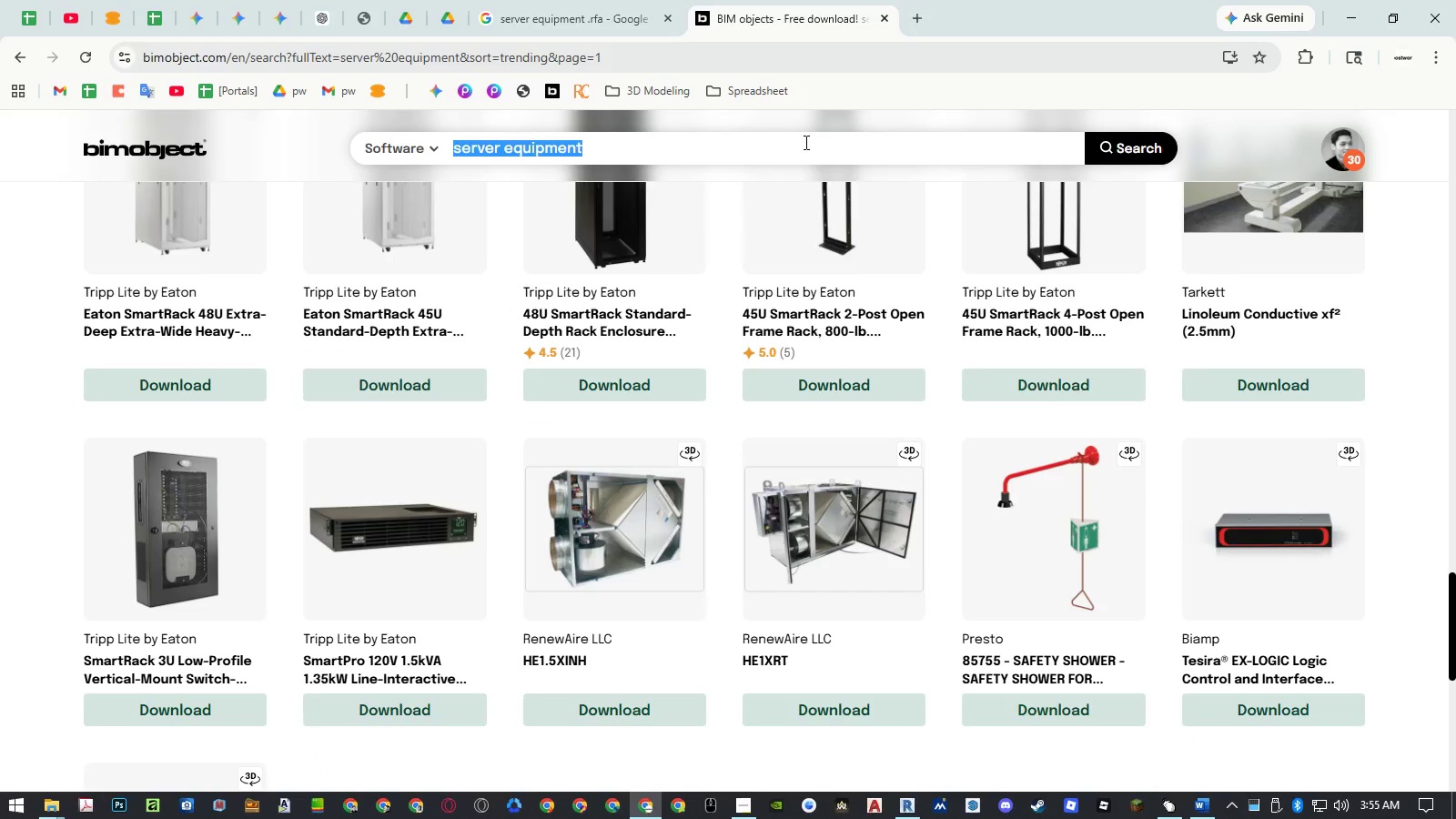 
type(tube light\)
key(Backspace)
 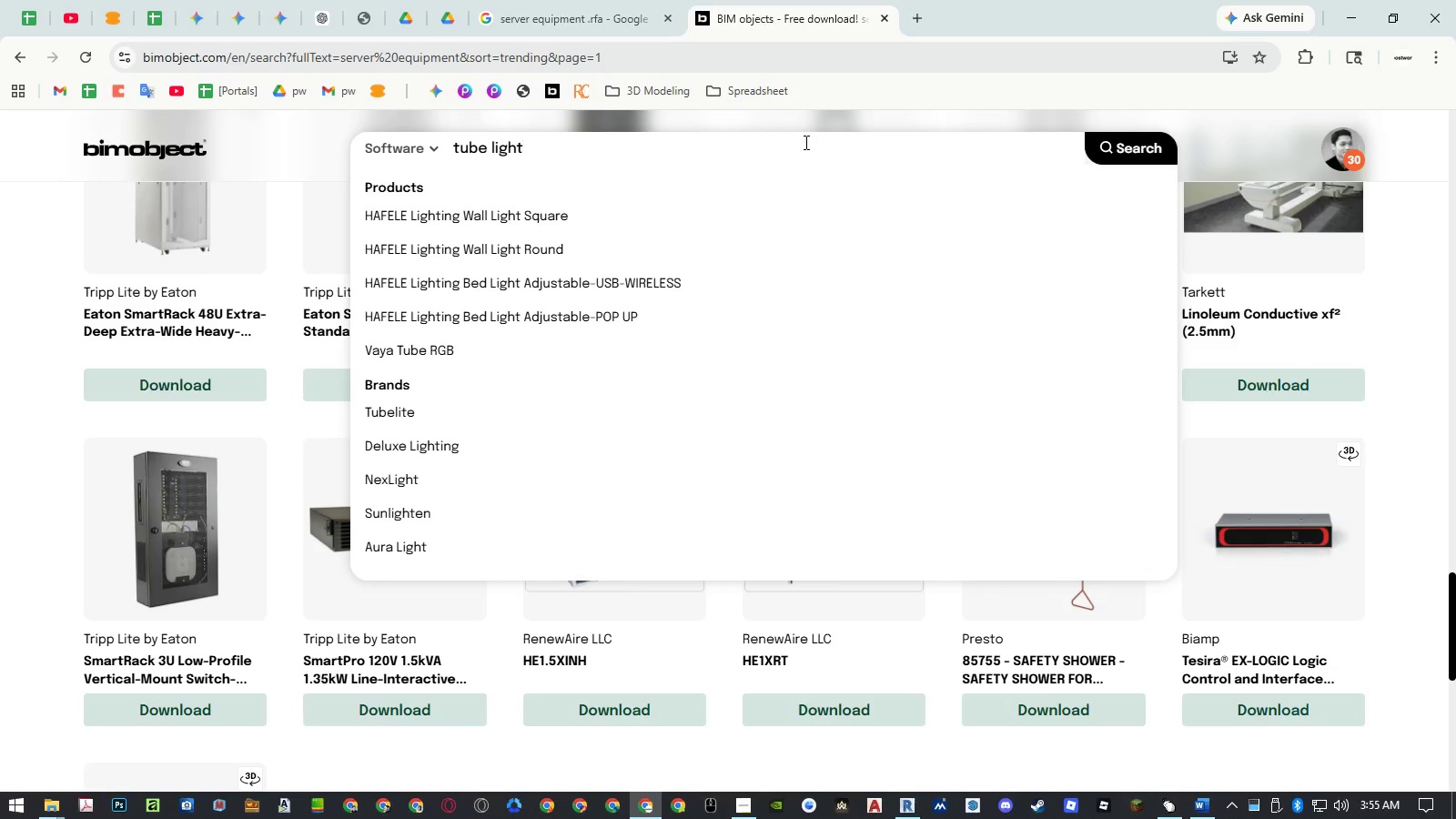 
key(Enter)
 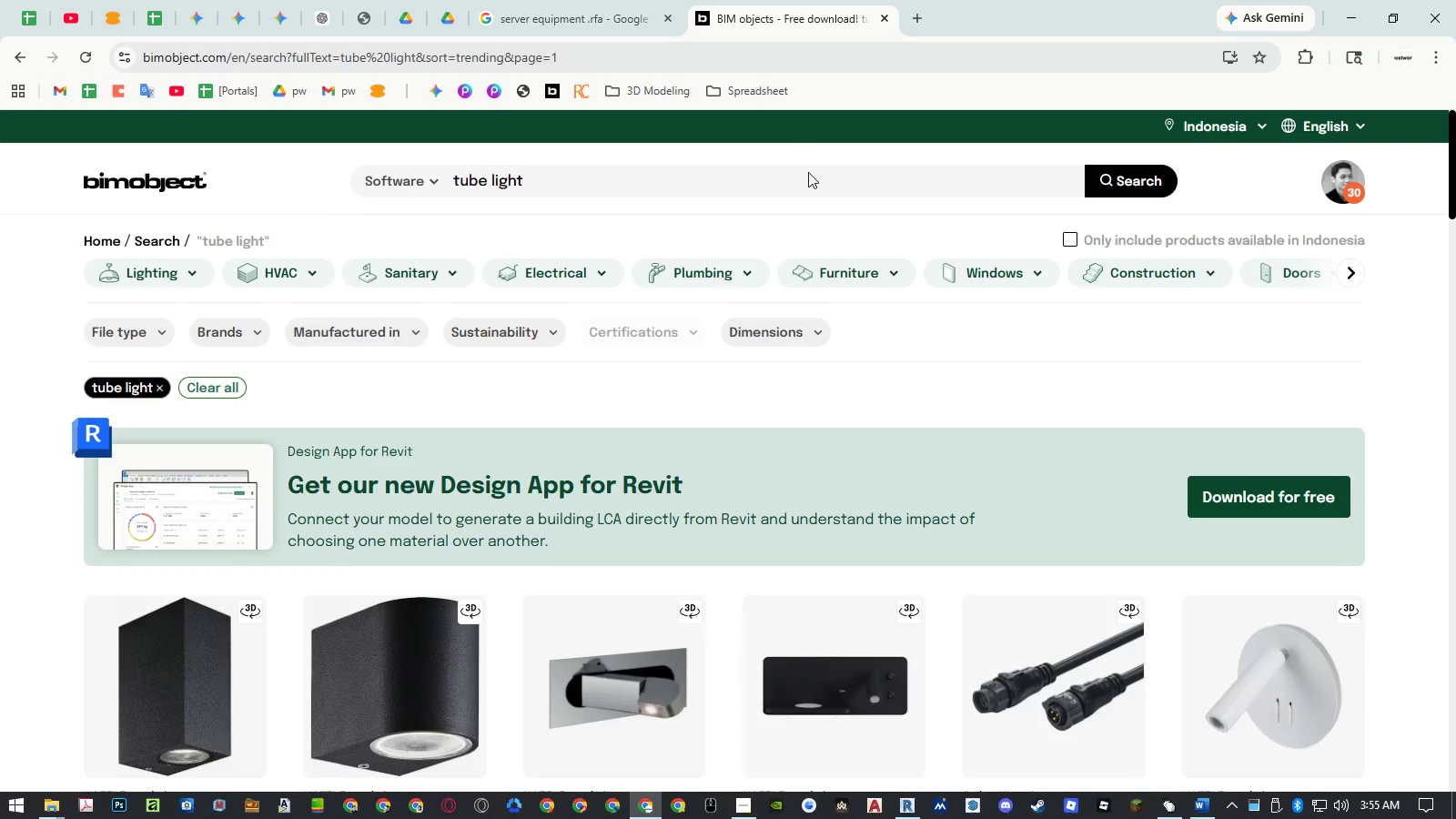 
scroll: coordinate [634, 407], scroll_direction: down, amount: 24.0
 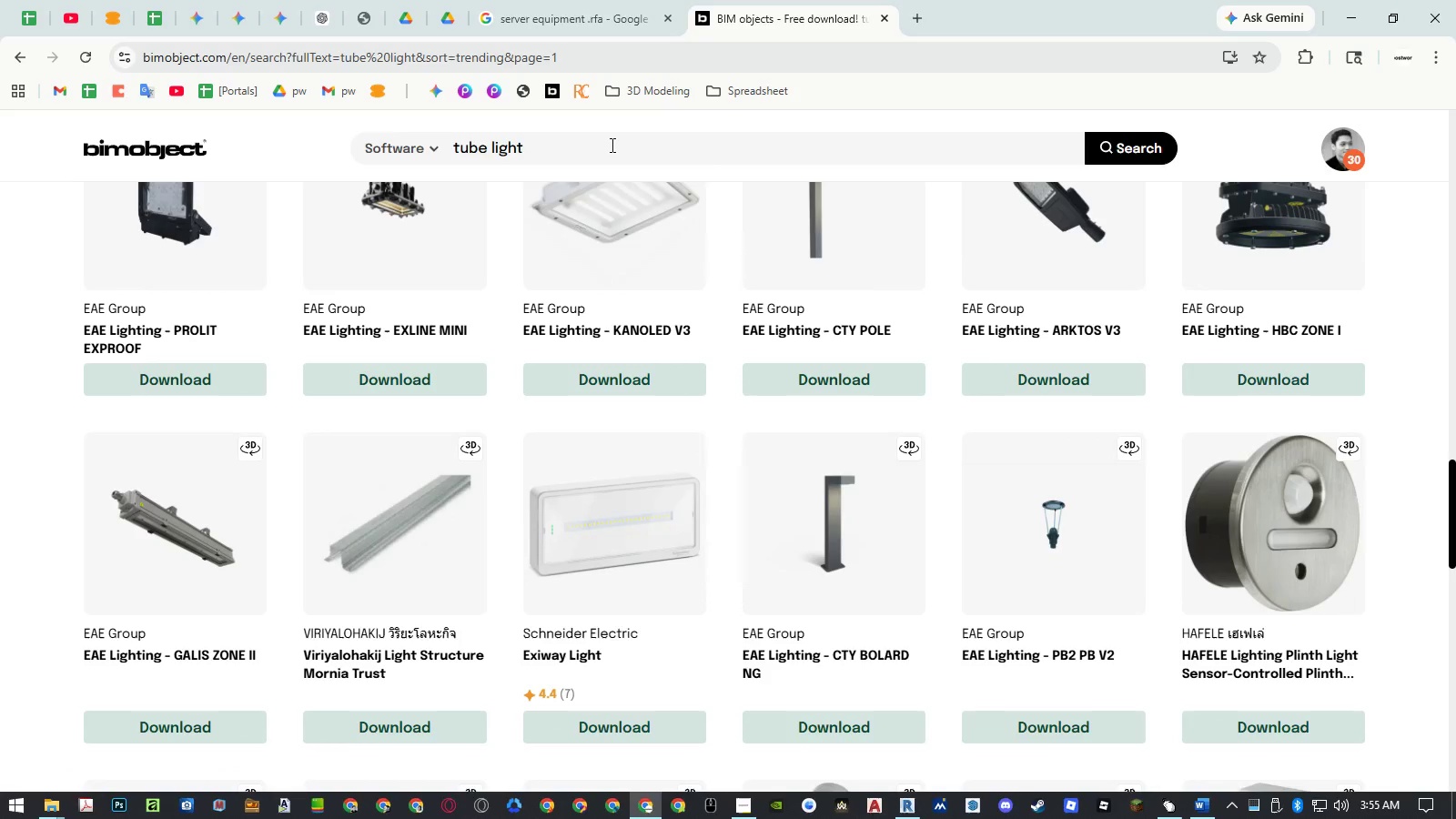 
wait(10.15)
 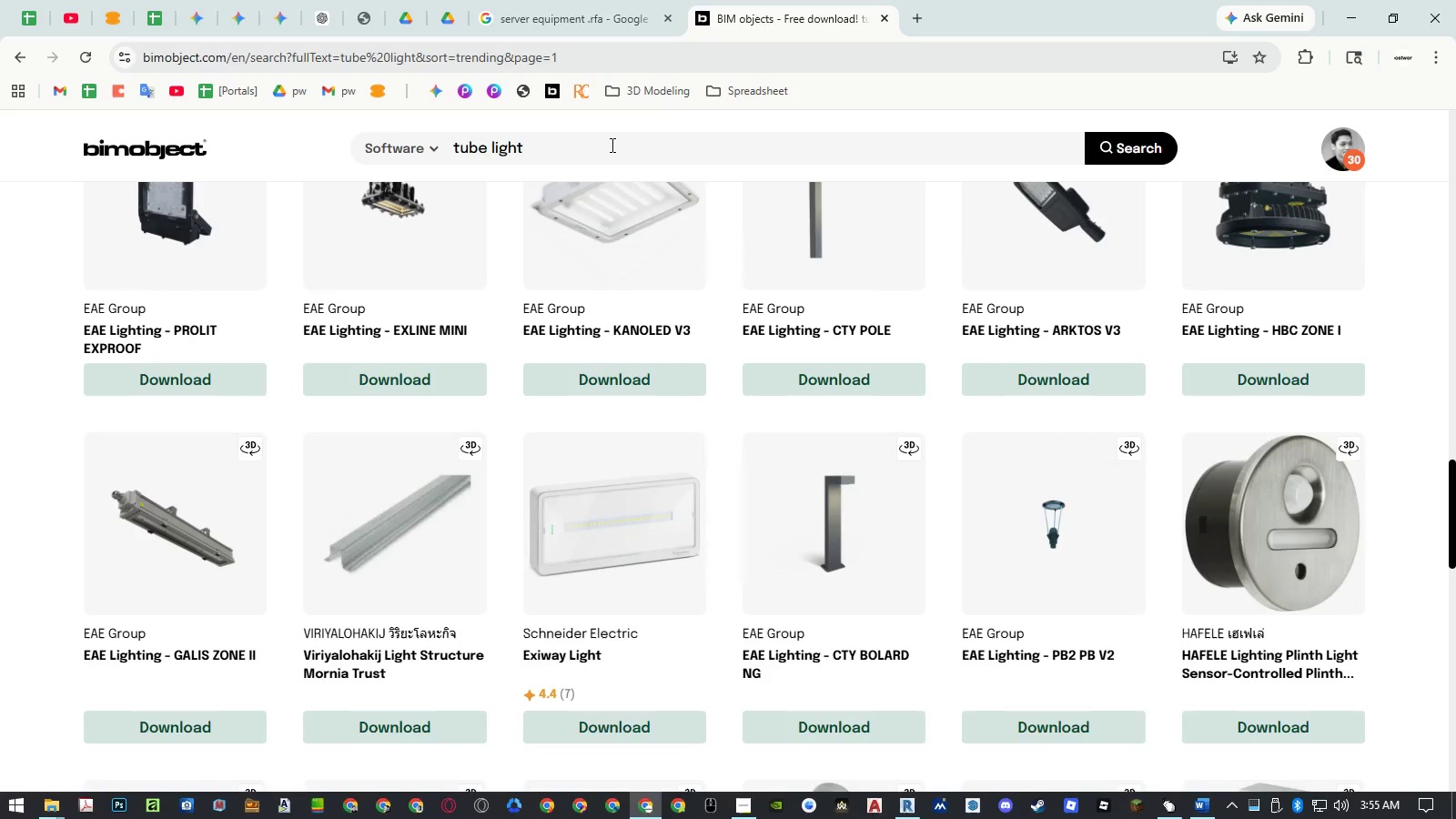 
scroll: coordinate [595, 408], scroll_direction: down, amount: 6.0
 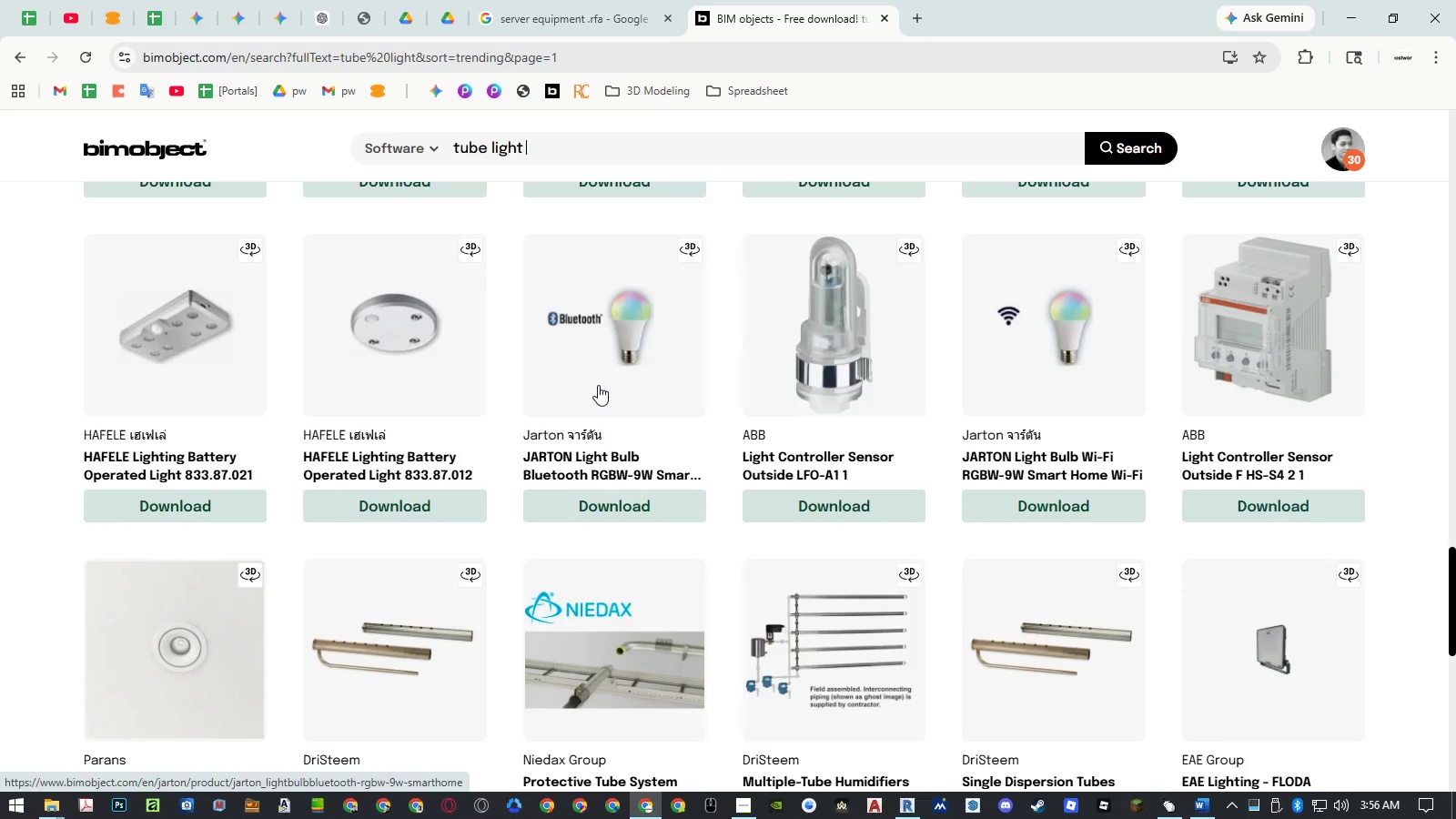 
type( vertical)
 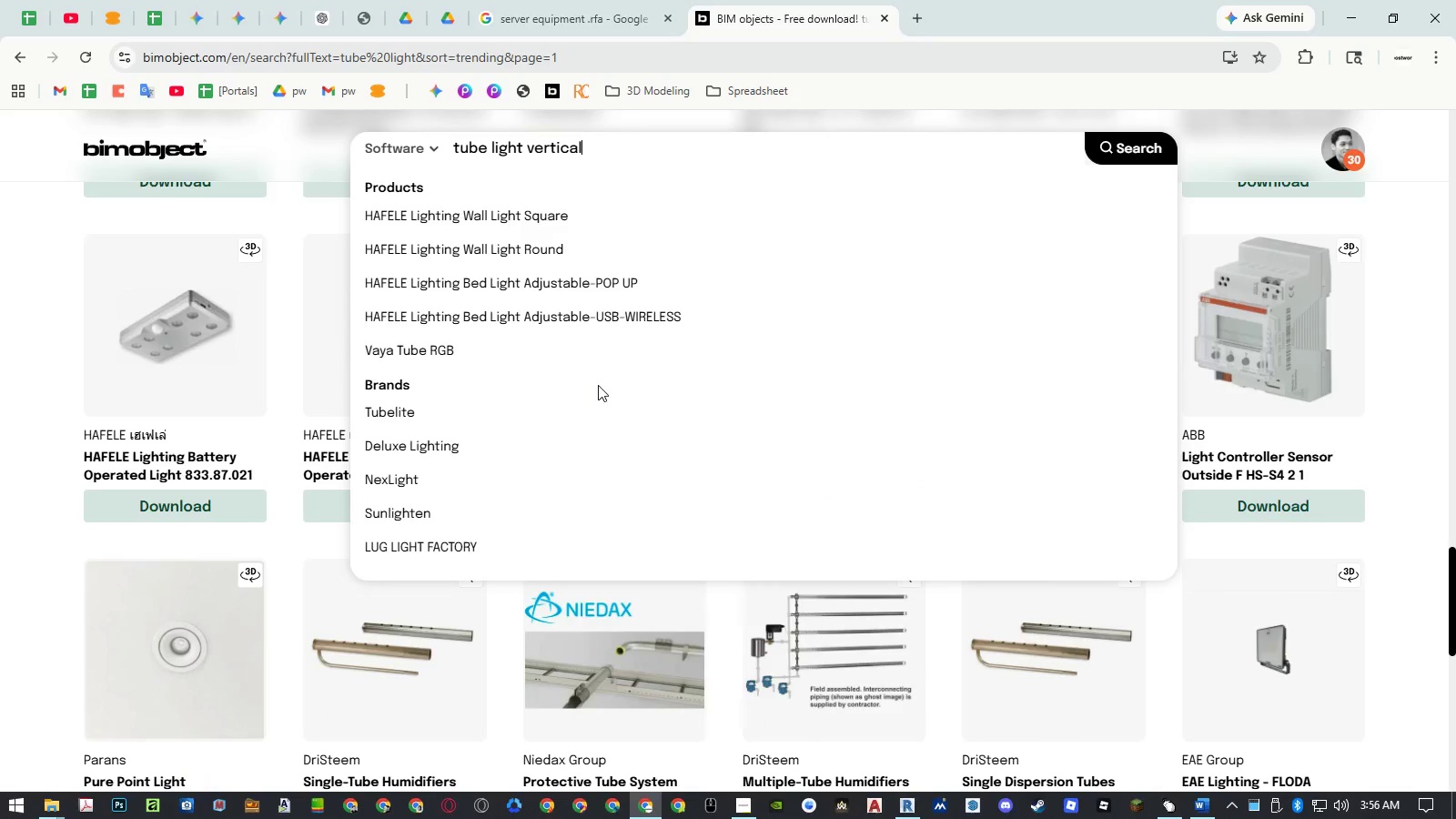 
key(Enter)
 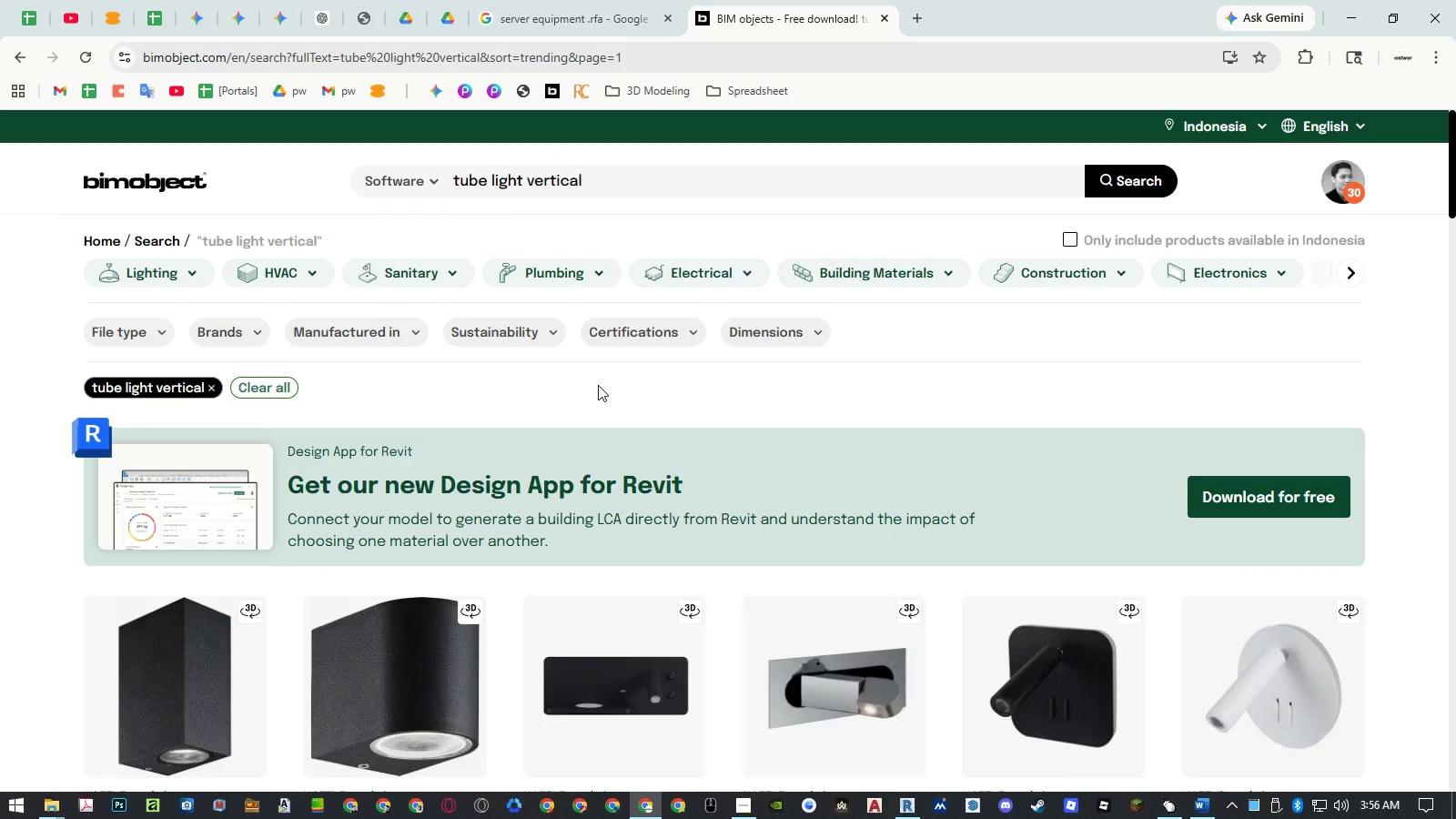 
scroll: coordinate [713, 420], scroll_direction: down, amount: 7.0
 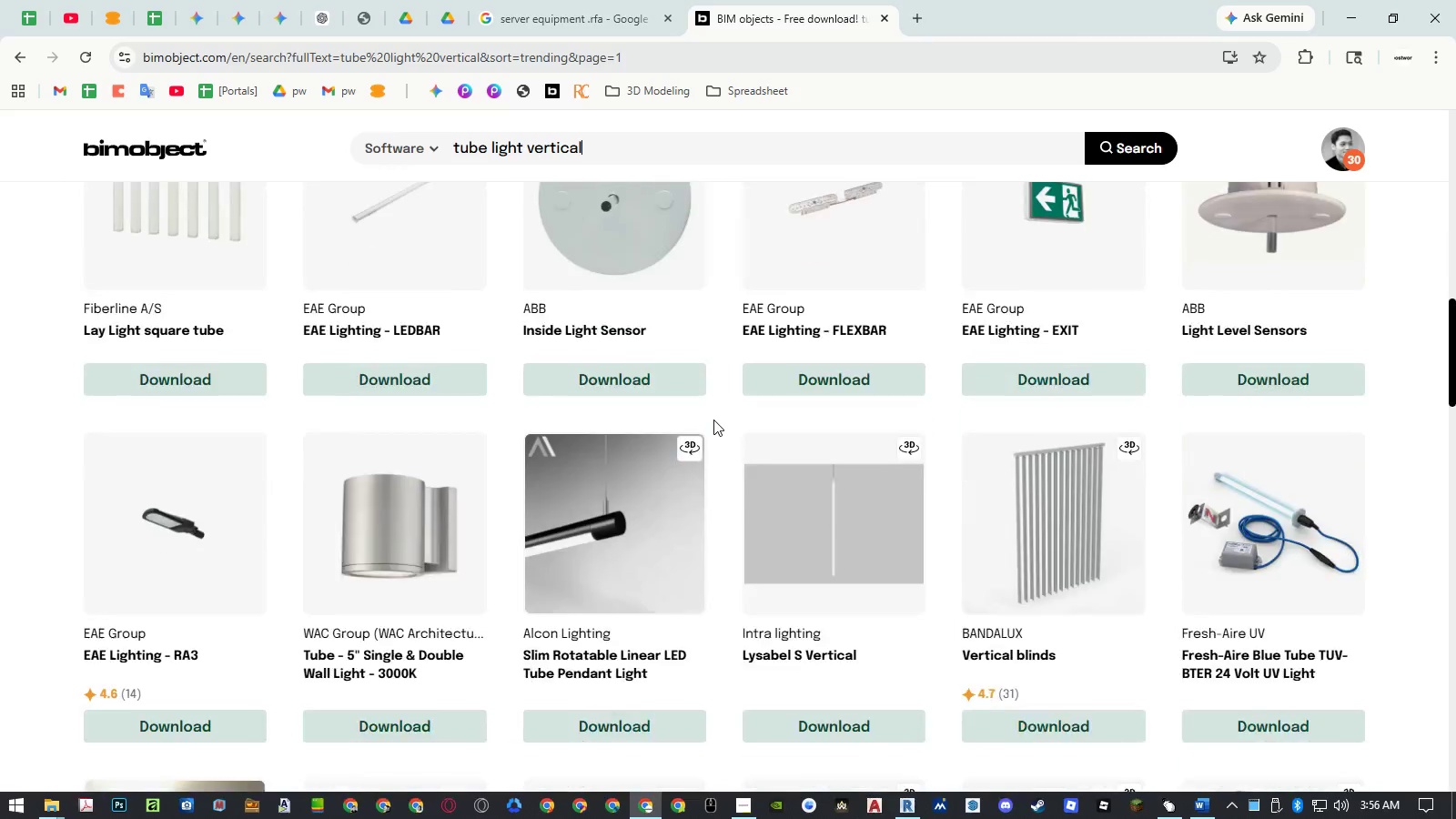 
scroll: coordinate [713, 420], scroll_direction: up, amount: 2.0
 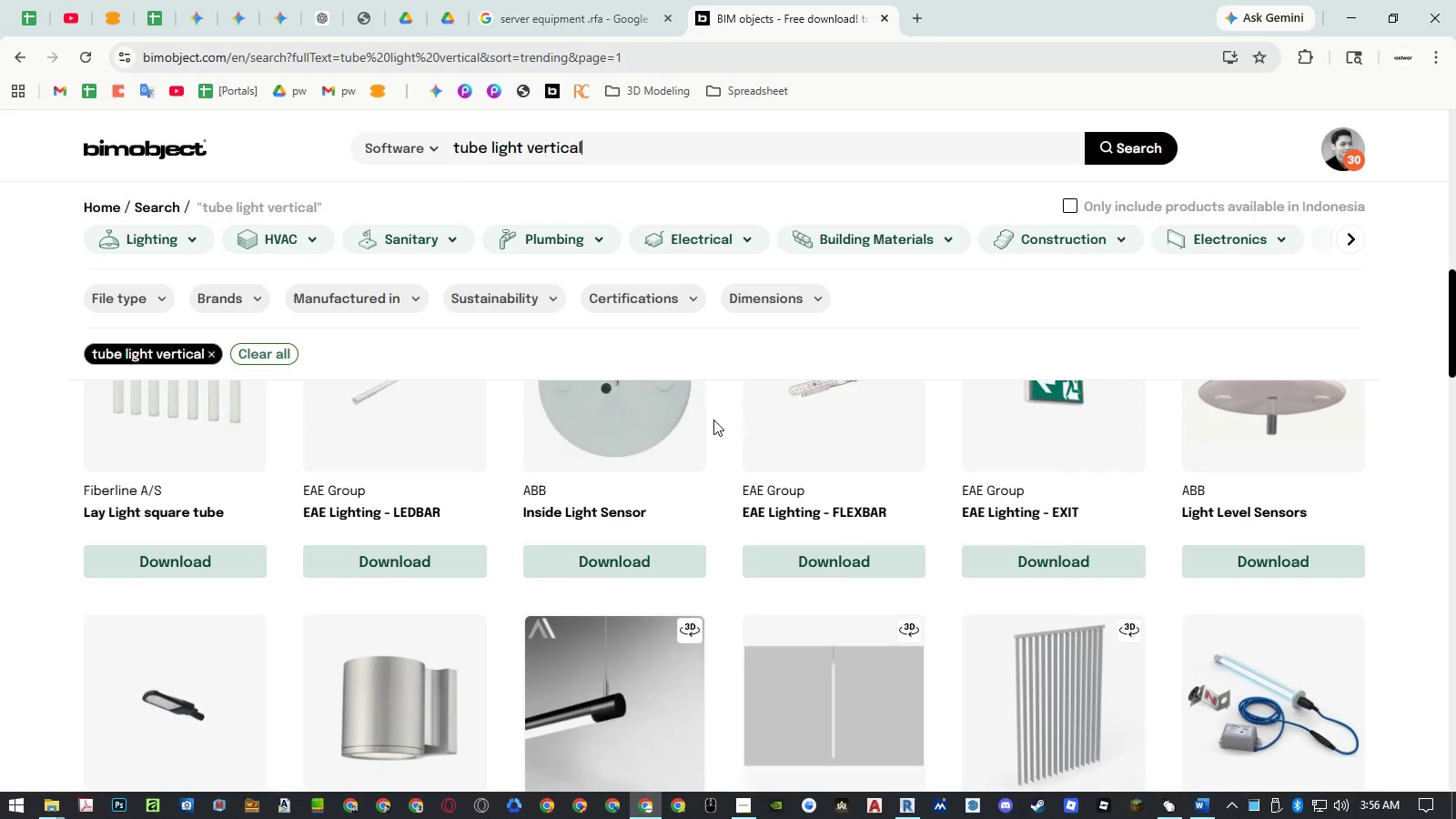 
scroll: coordinate [713, 420], scroll_direction: down, amount: 5.0
 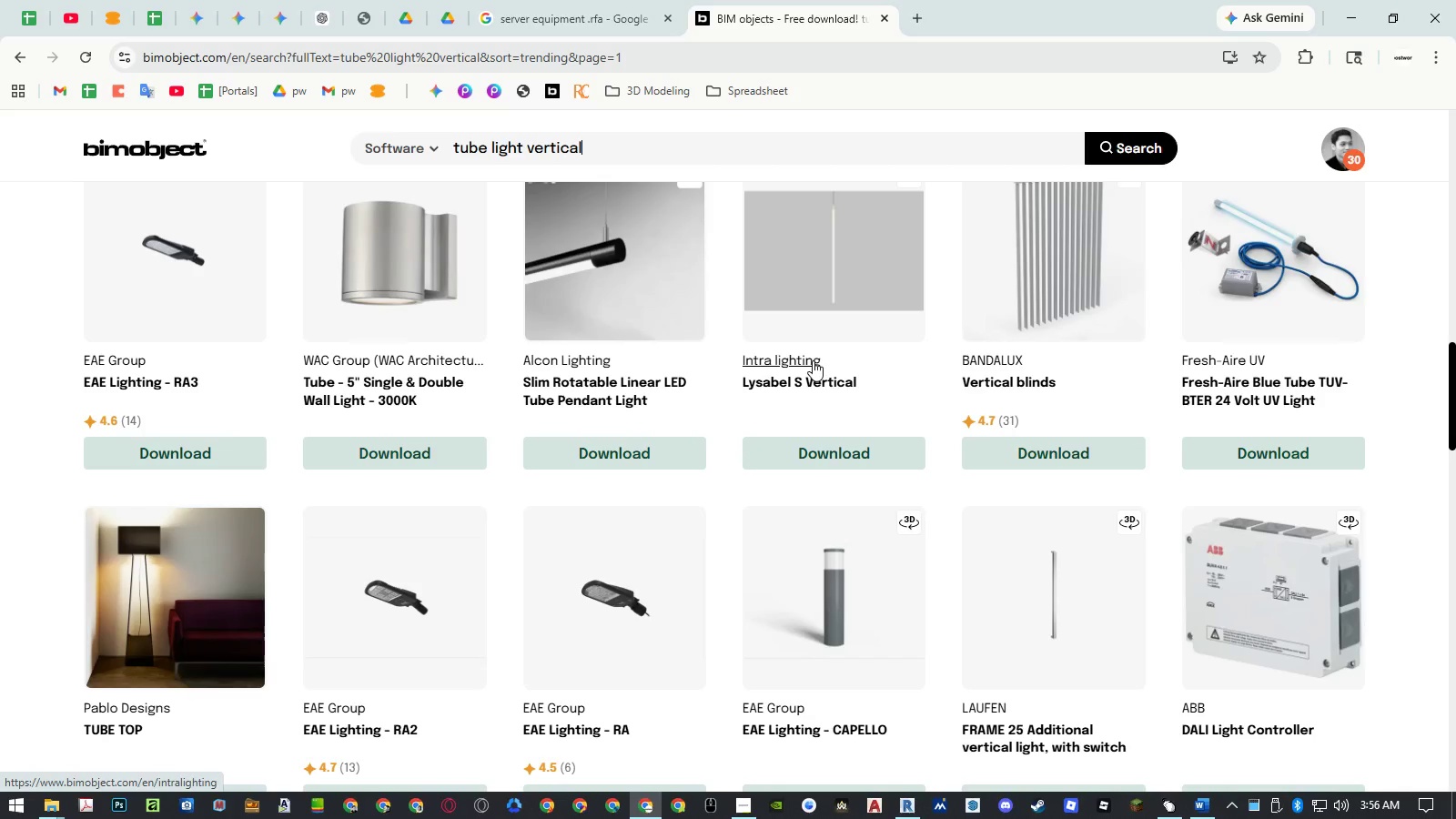 
middle_click([809, 379])
 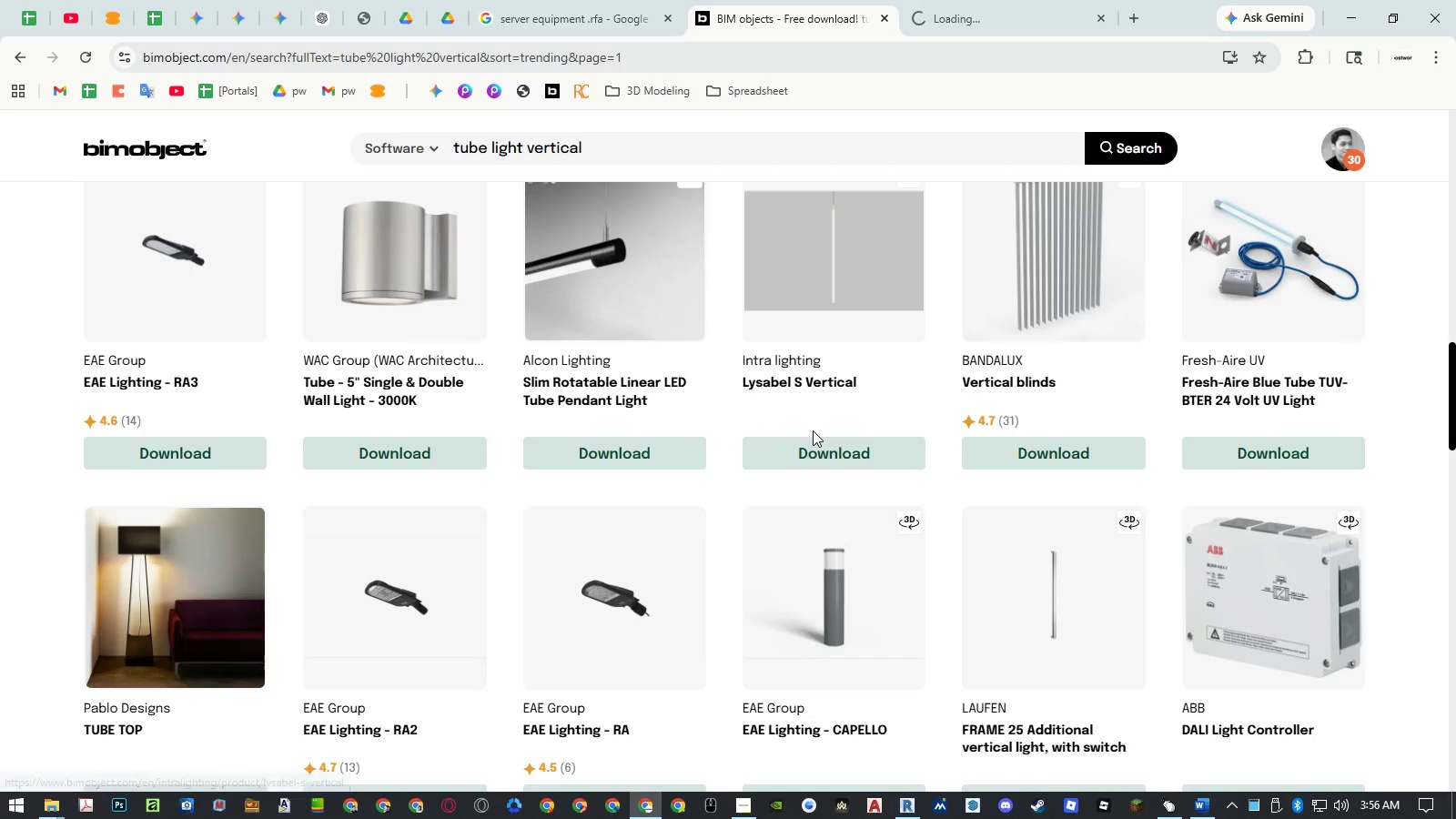 
scroll: coordinate [1004, 546], scroll_direction: down, amount: 20.0
 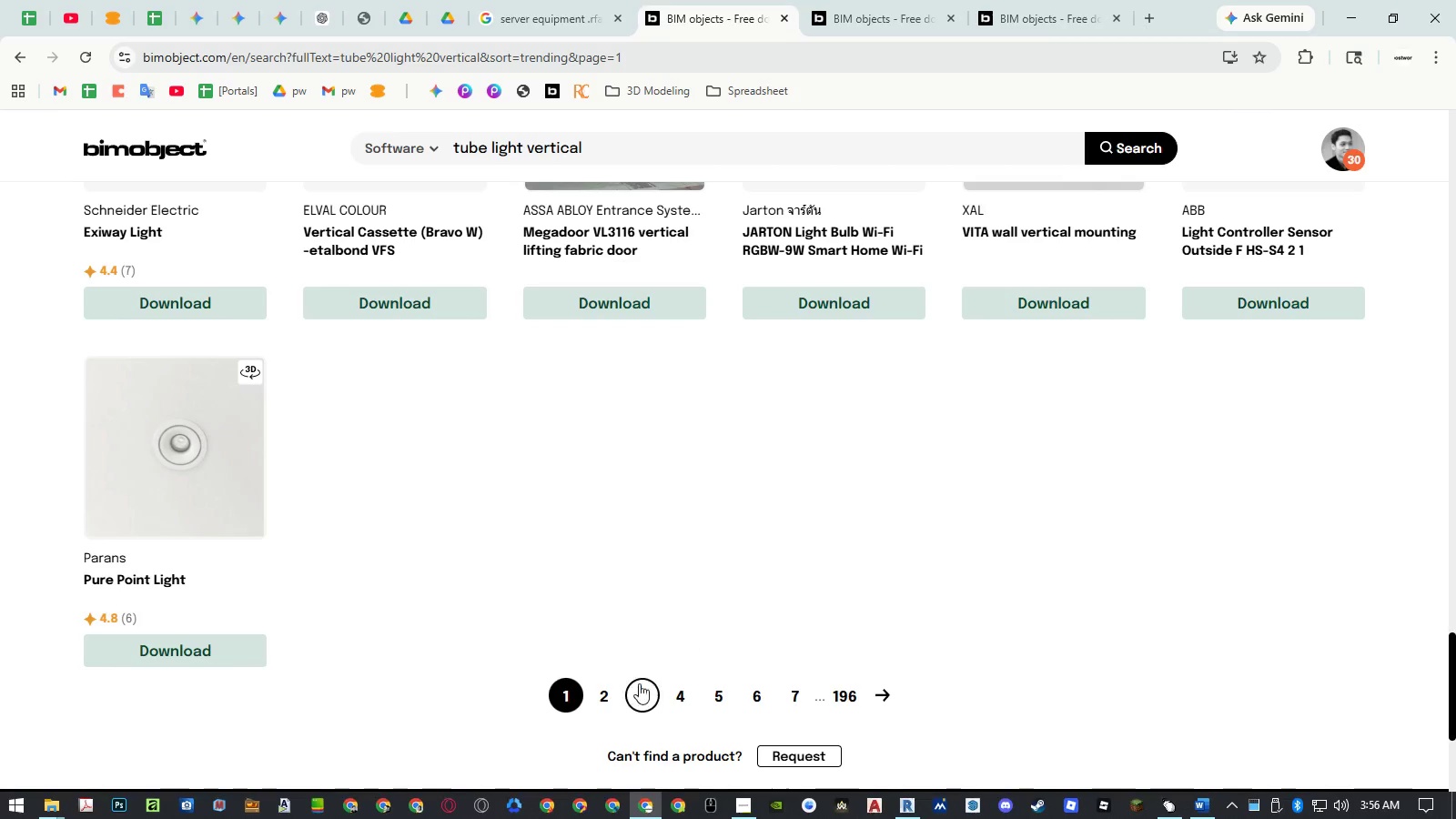 
left_click([614, 695])
 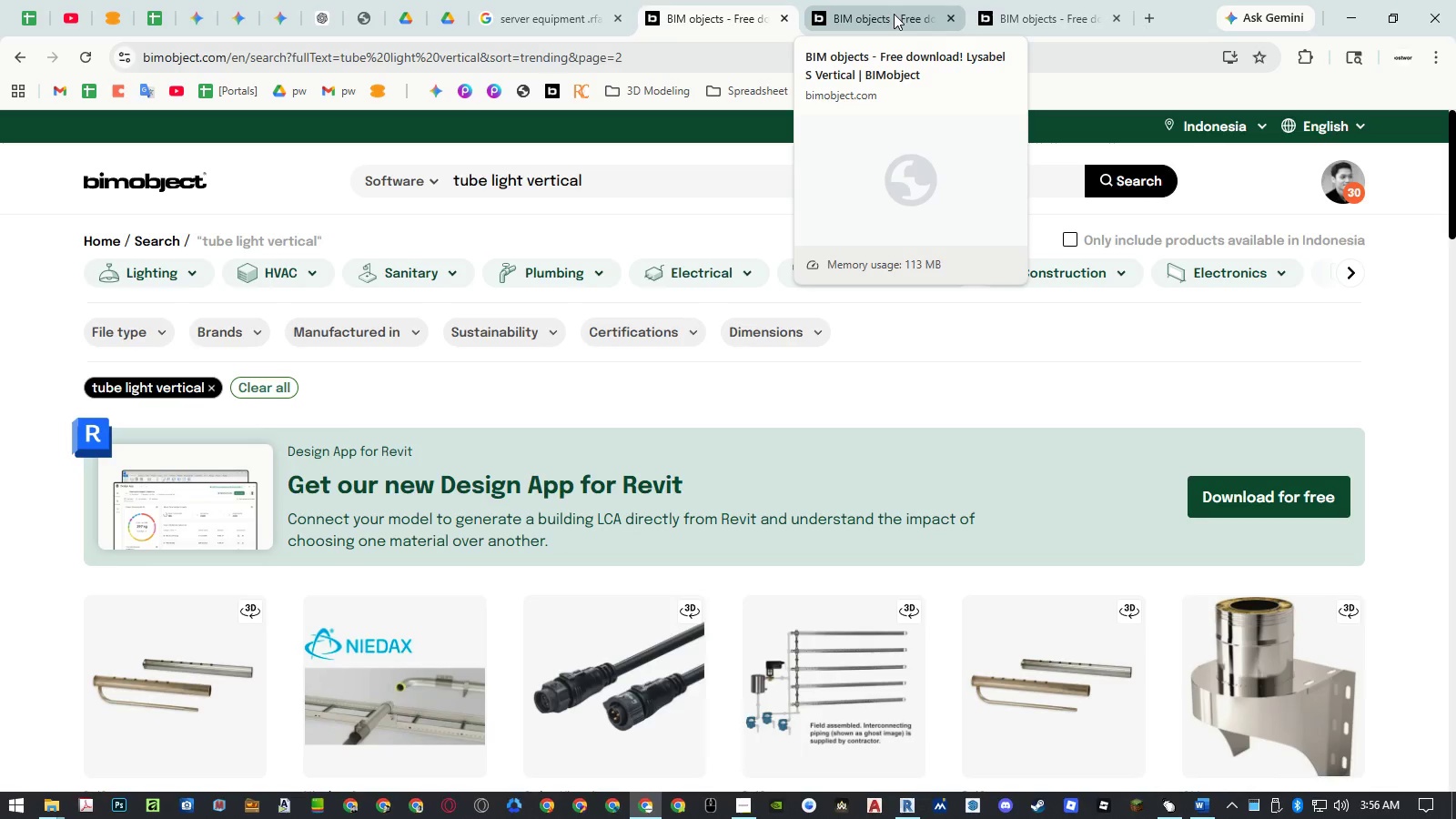 
left_click([894, 14])
 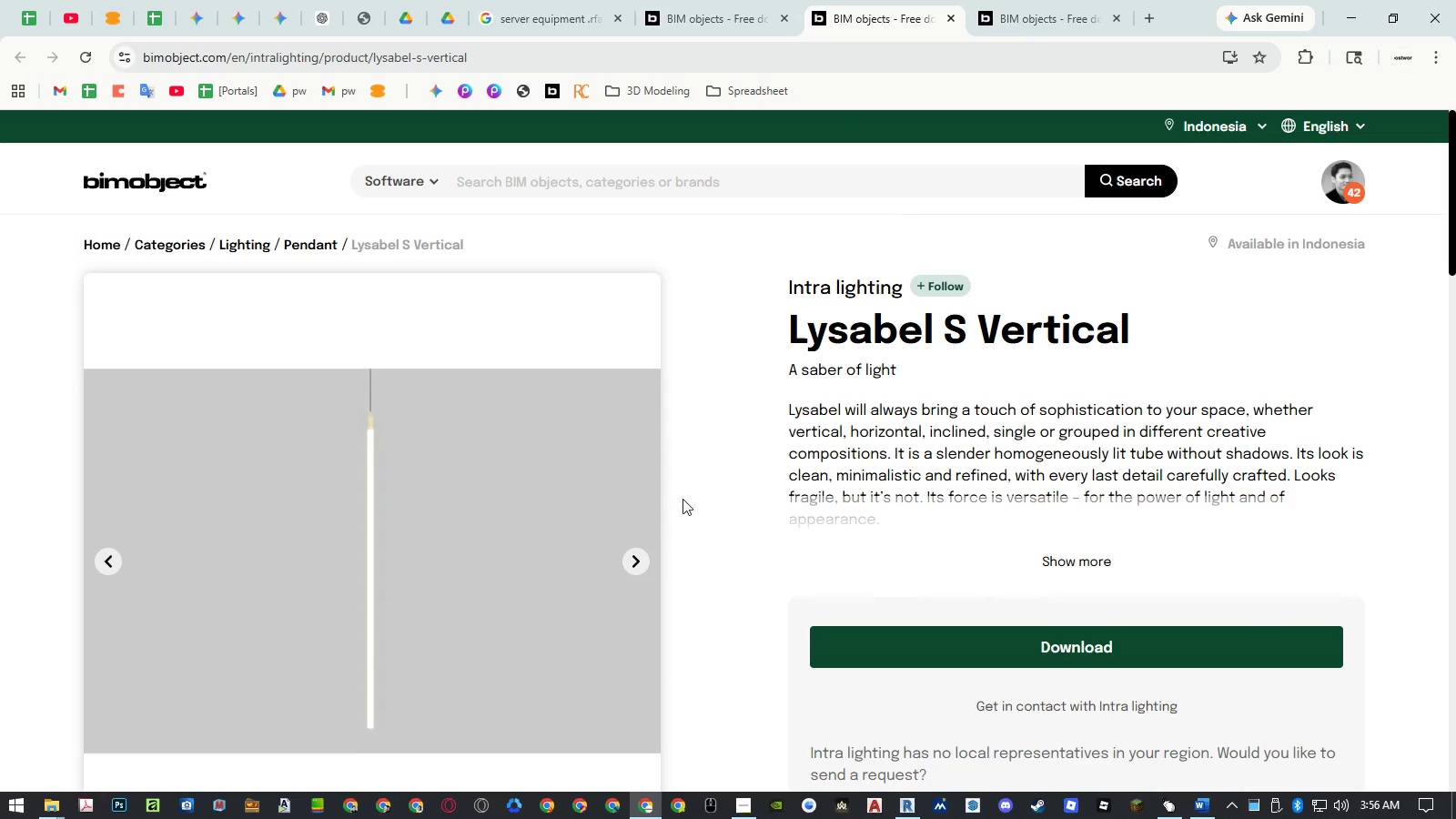 
scroll: coordinate [667, 531], scroll_direction: down, amount: 3.0
 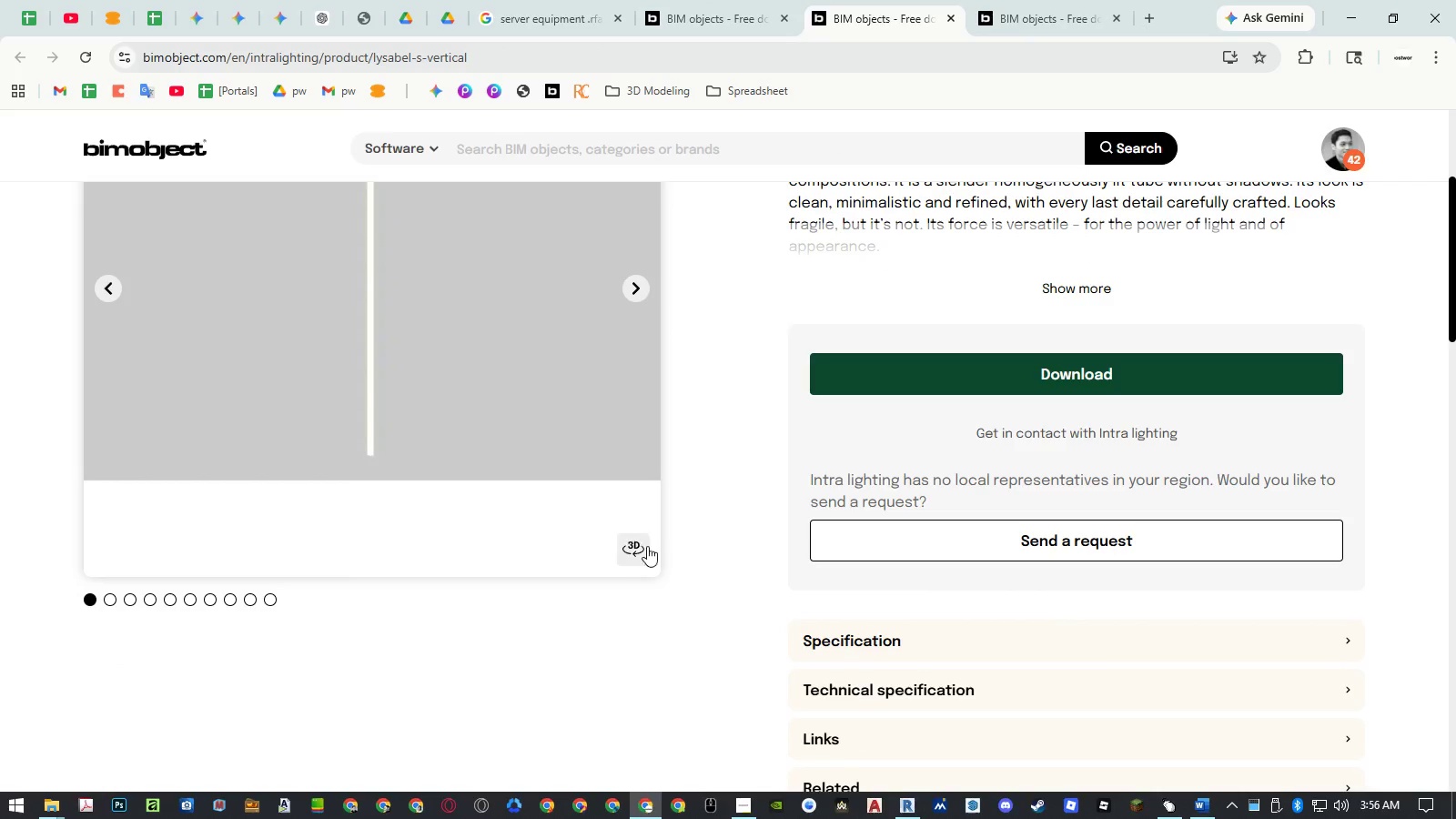 
left_click([636, 549])
 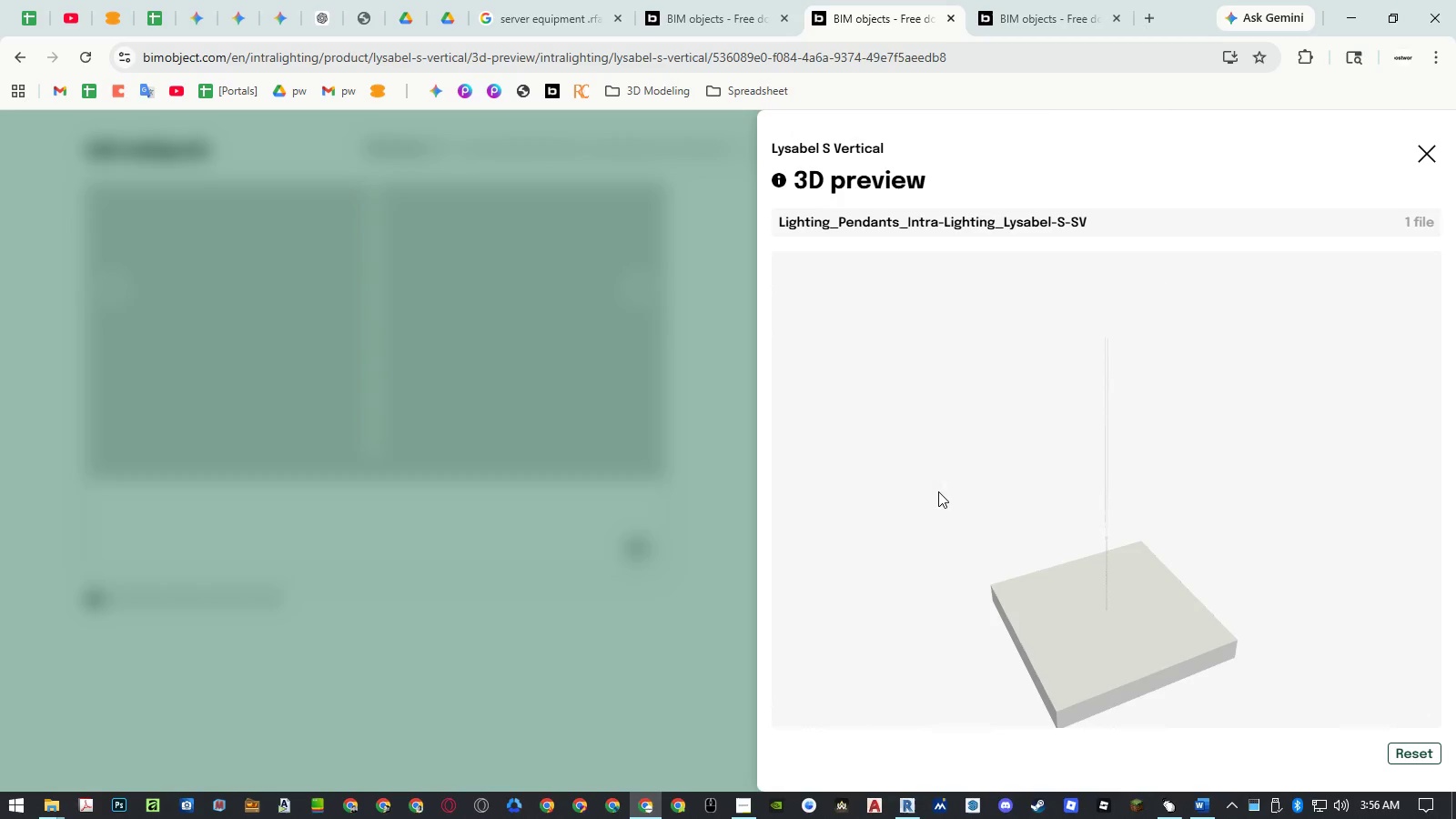 
scroll: coordinate [1114, 573], scroll_direction: up, amount: 15.0
 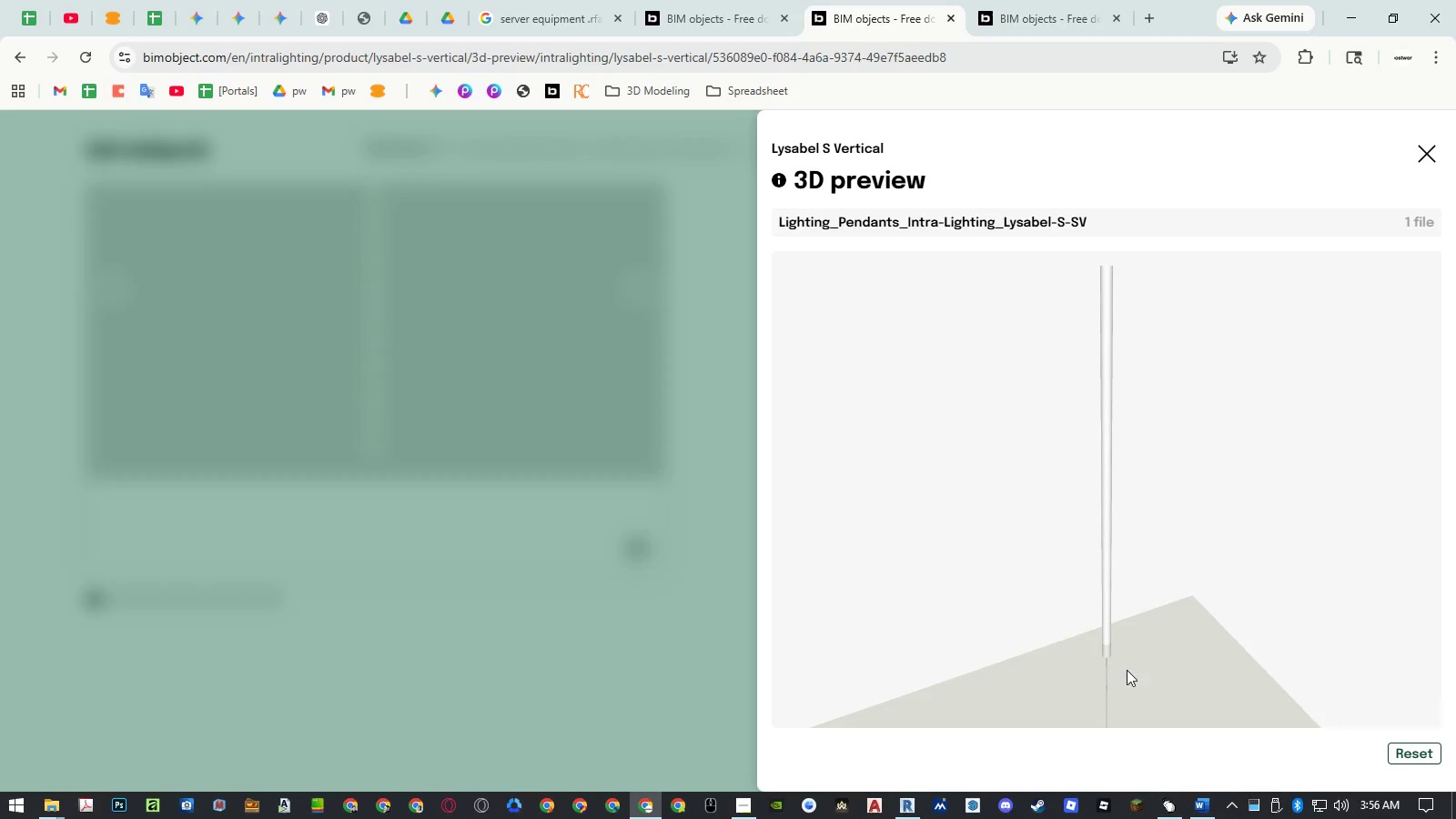 
scroll: coordinate [1103, 682], scroll_direction: down, amount: 16.0
 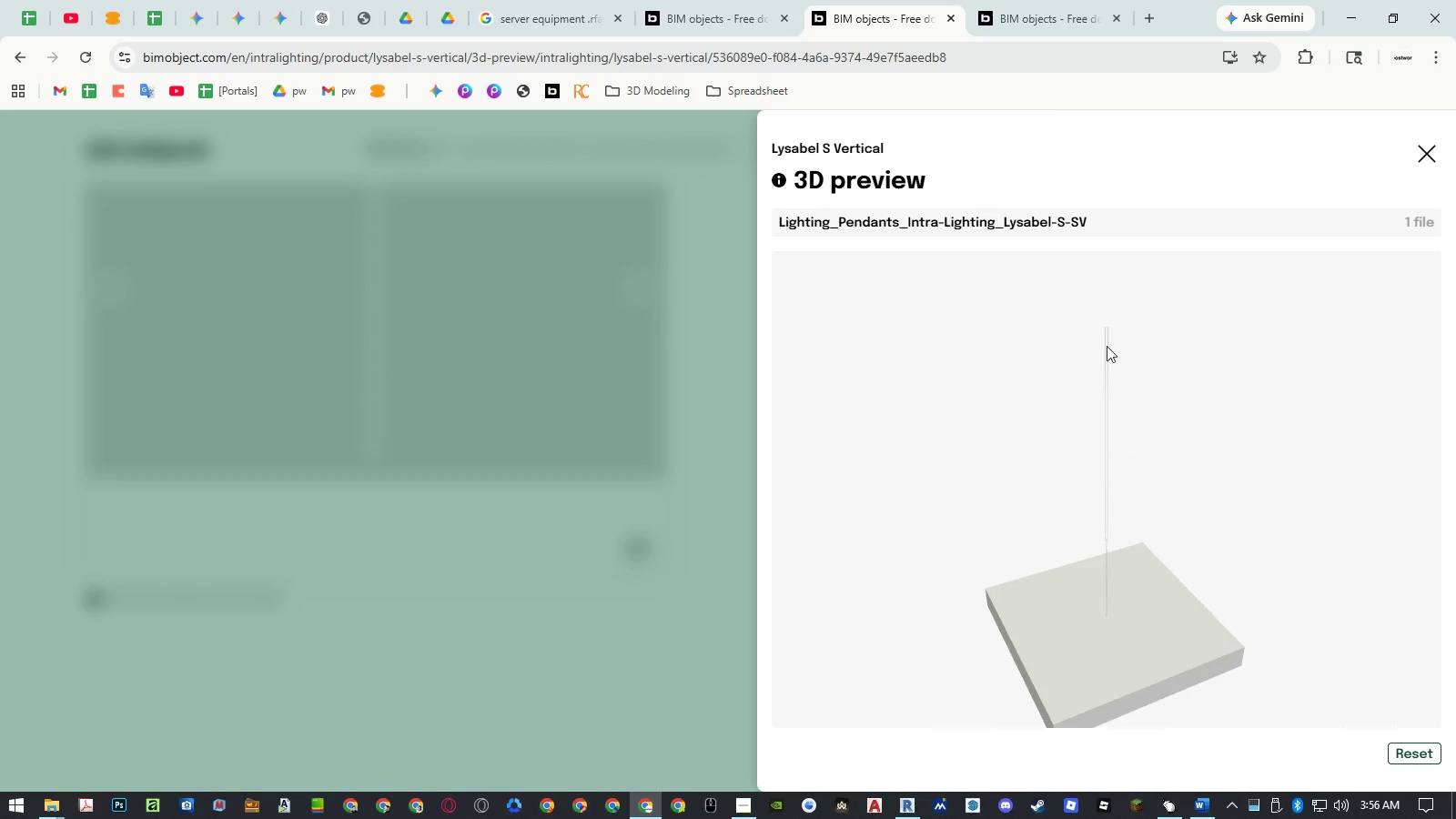 
scroll: coordinate [1106, 329], scroll_direction: up, amount: 6.0
 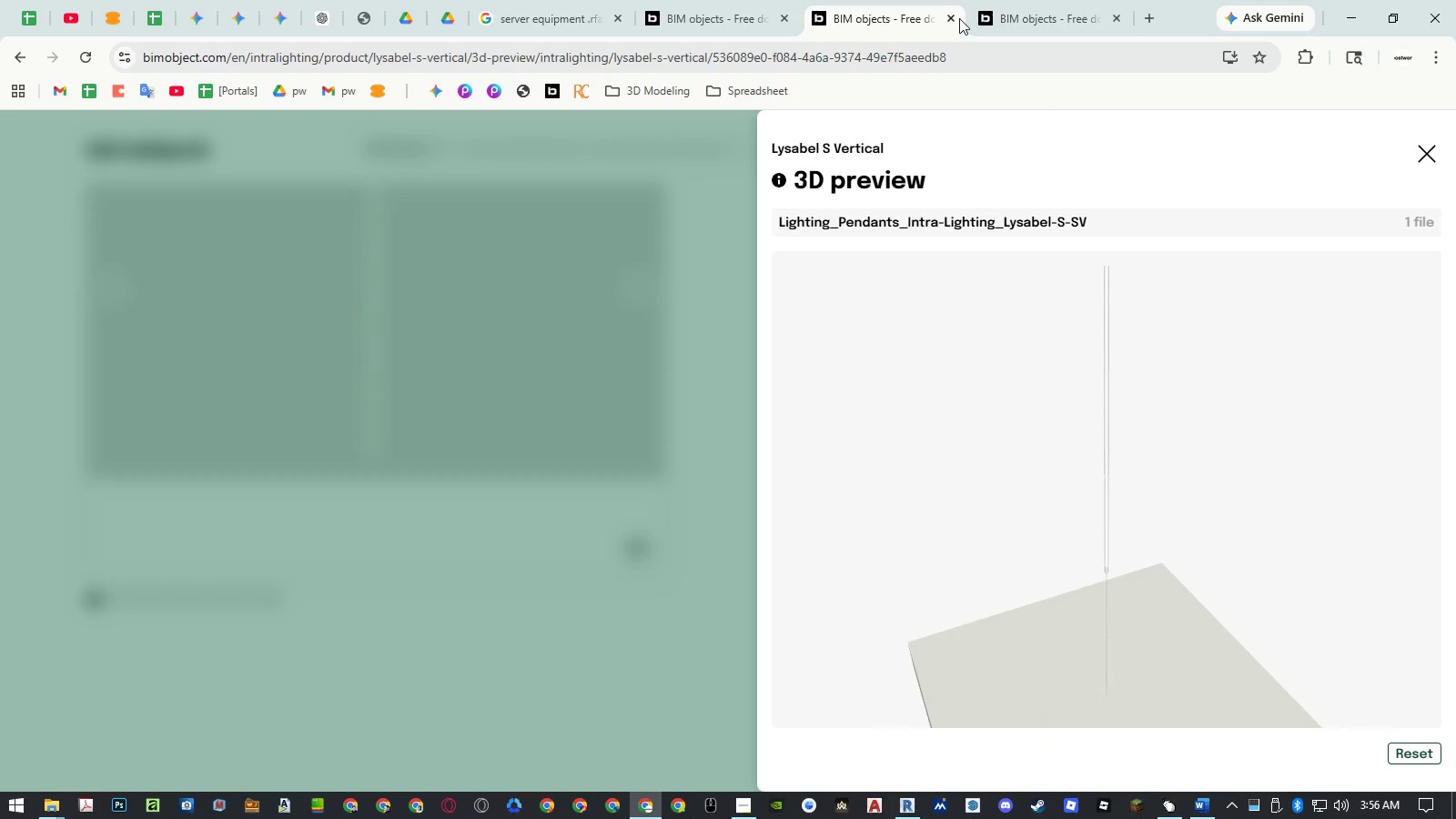 
left_click([953, 18])
 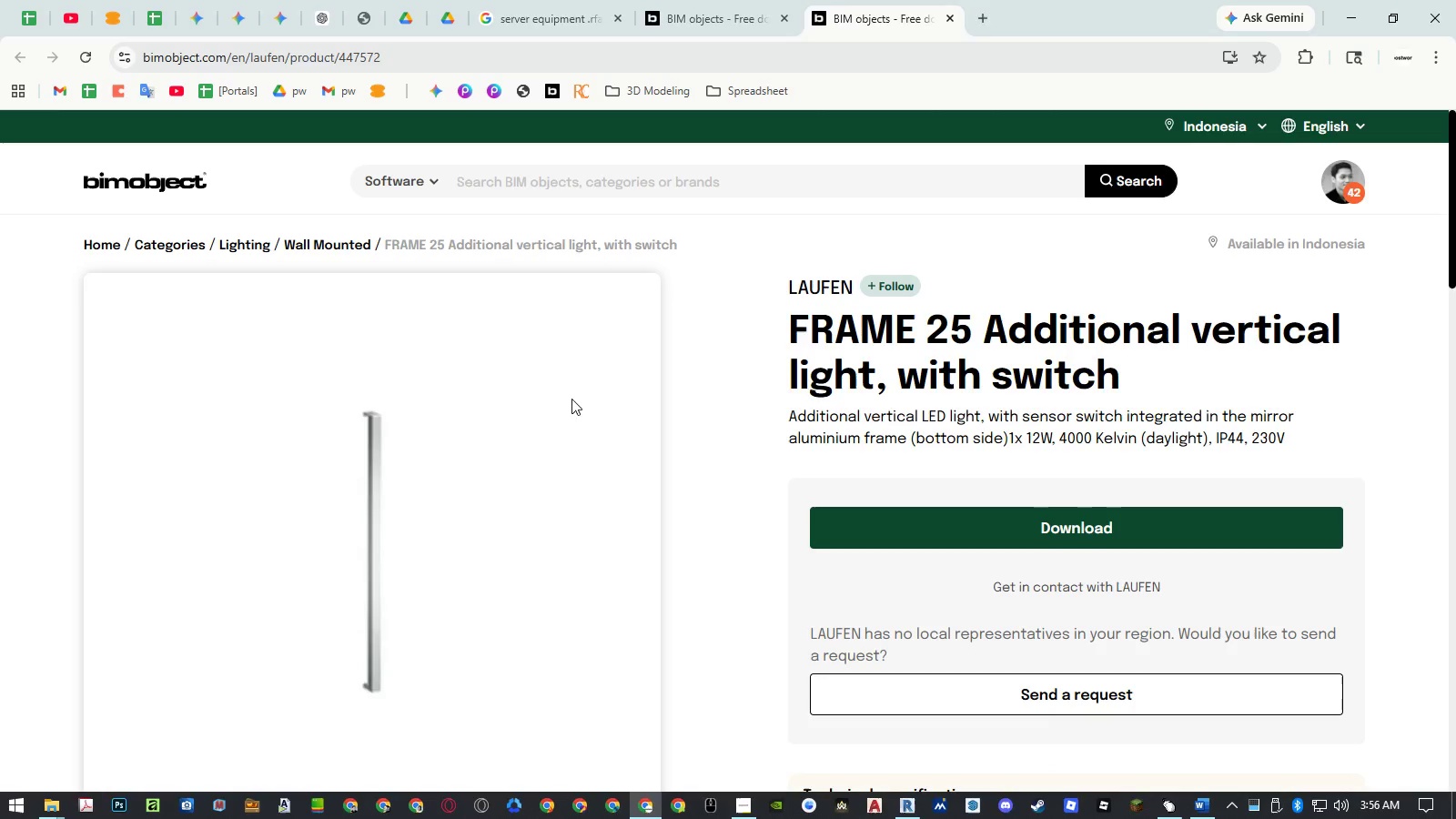 
scroll: coordinate [533, 427], scroll_direction: down, amount: 5.0
 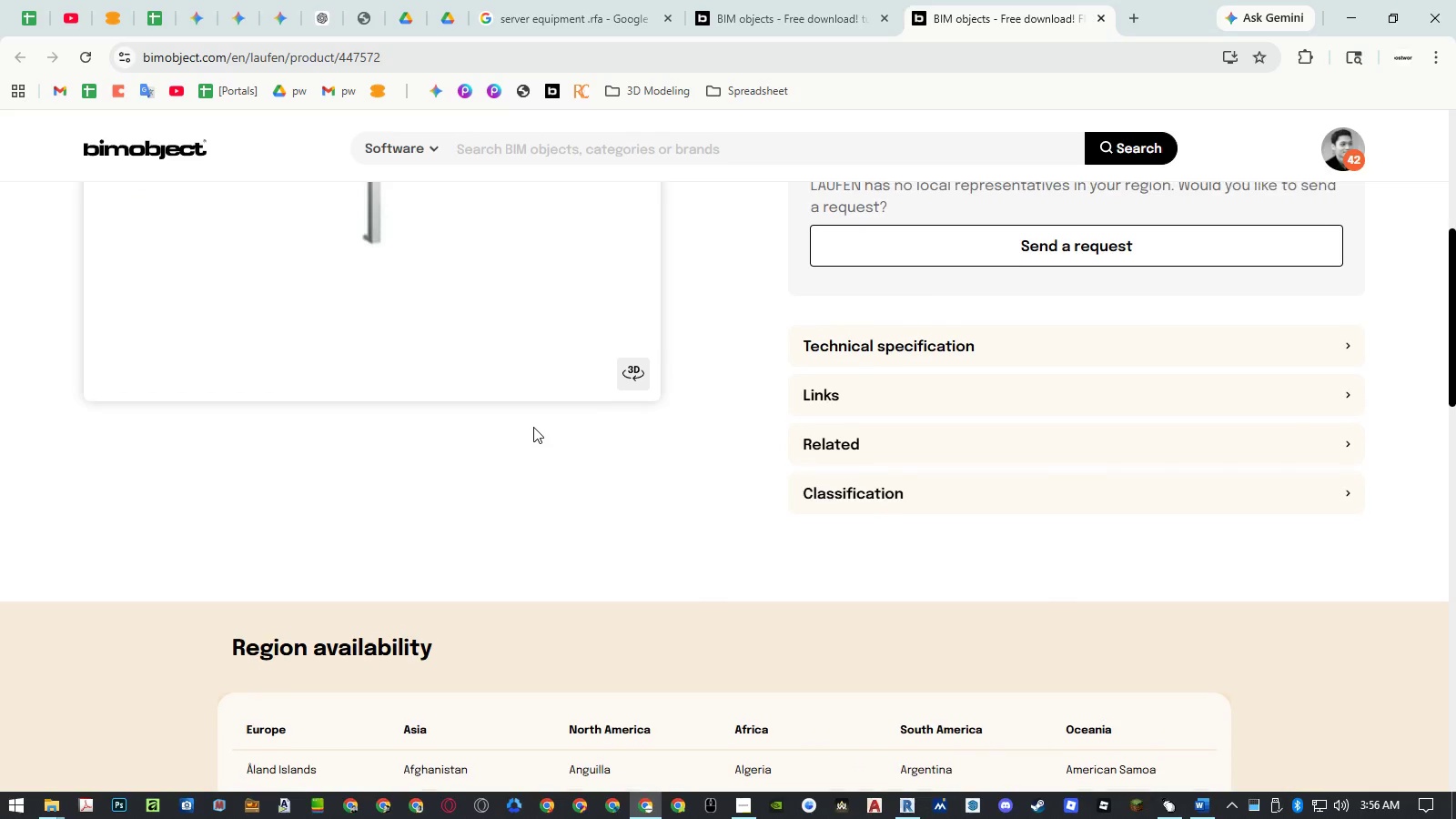 
scroll: coordinate [533, 427], scroll_direction: up, amount: 3.0
 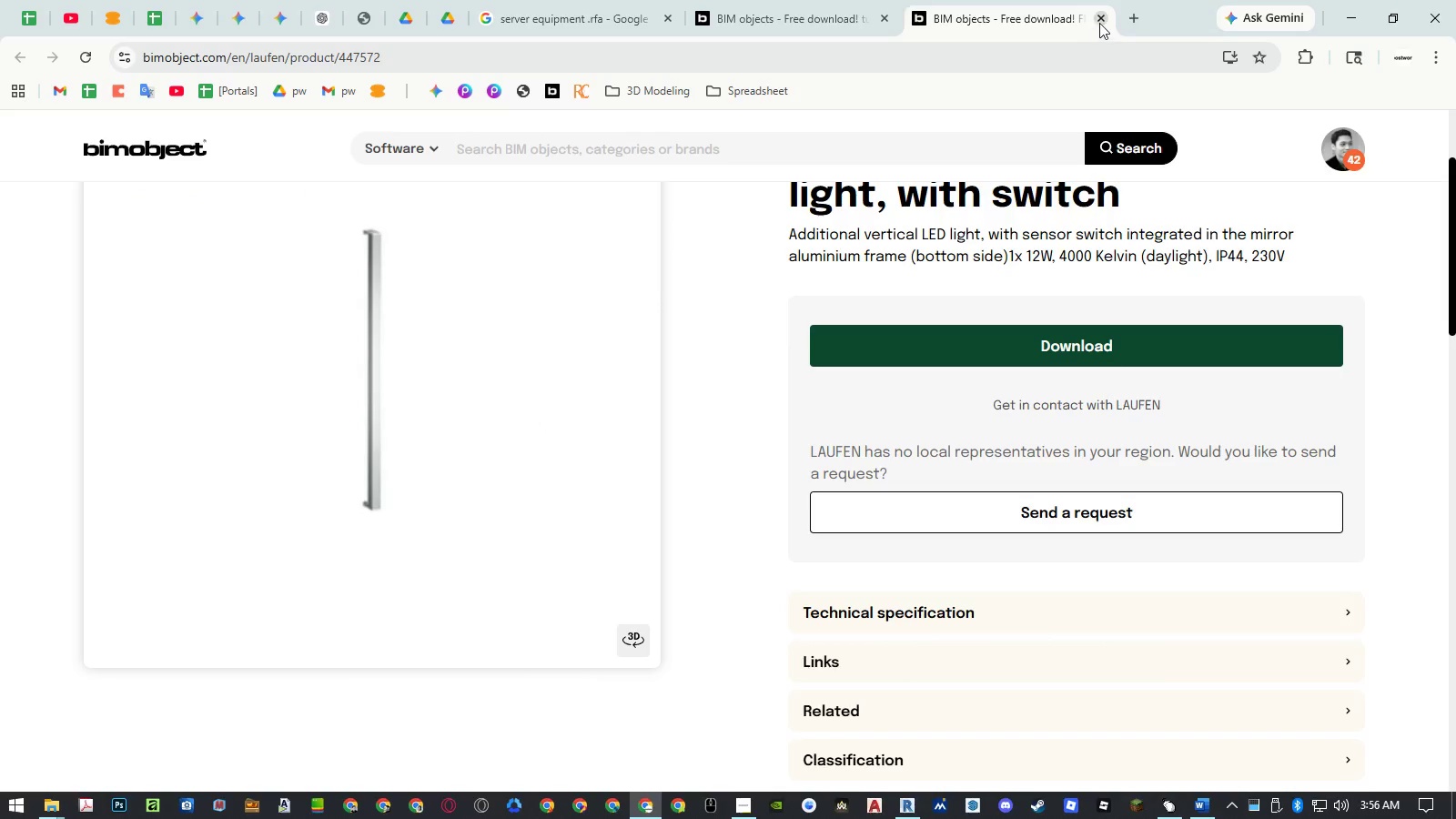 
left_click([1100, 23])
 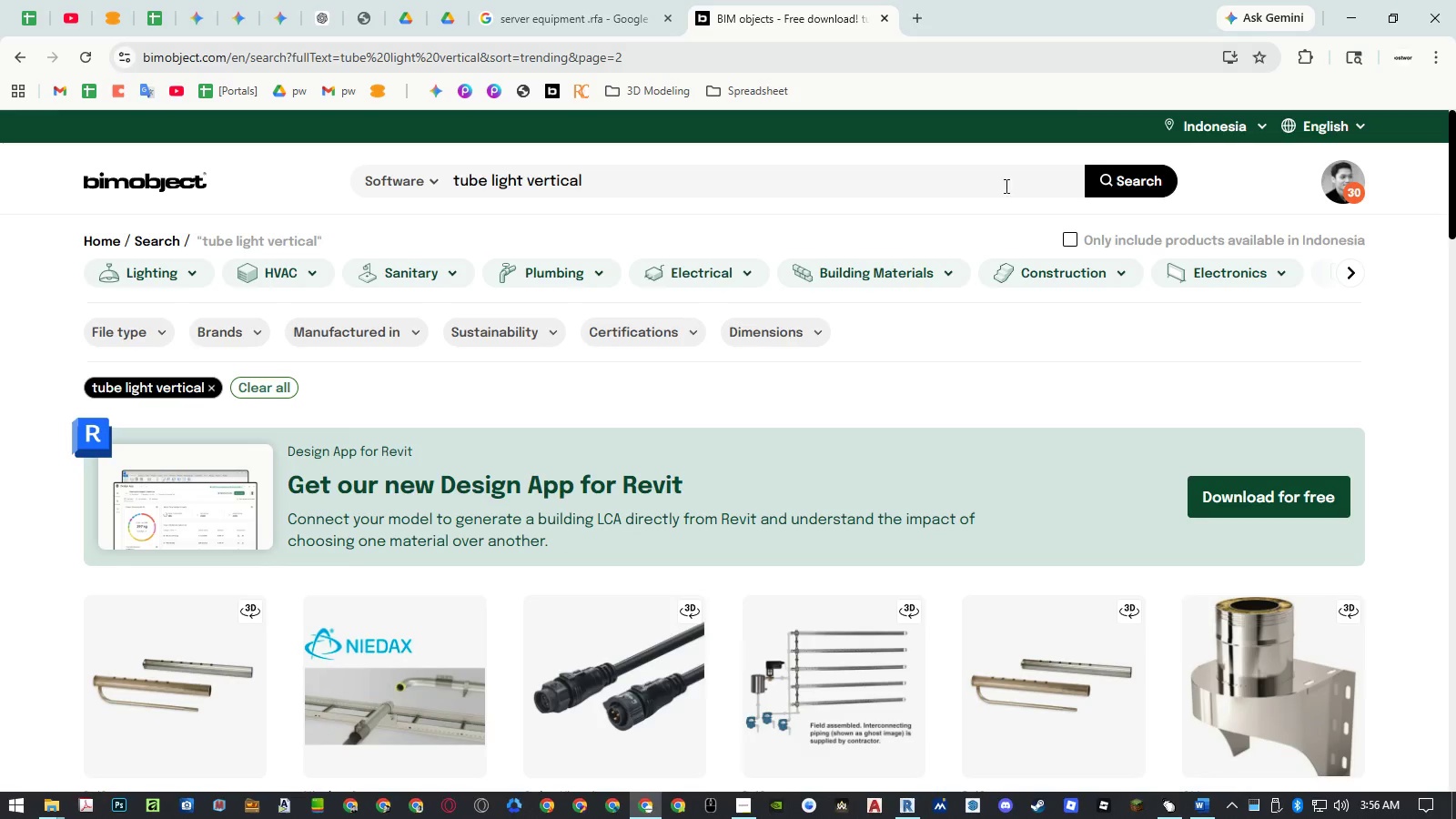 
scroll: coordinate [871, 422], scroll_direction: down, amount: 24.0
 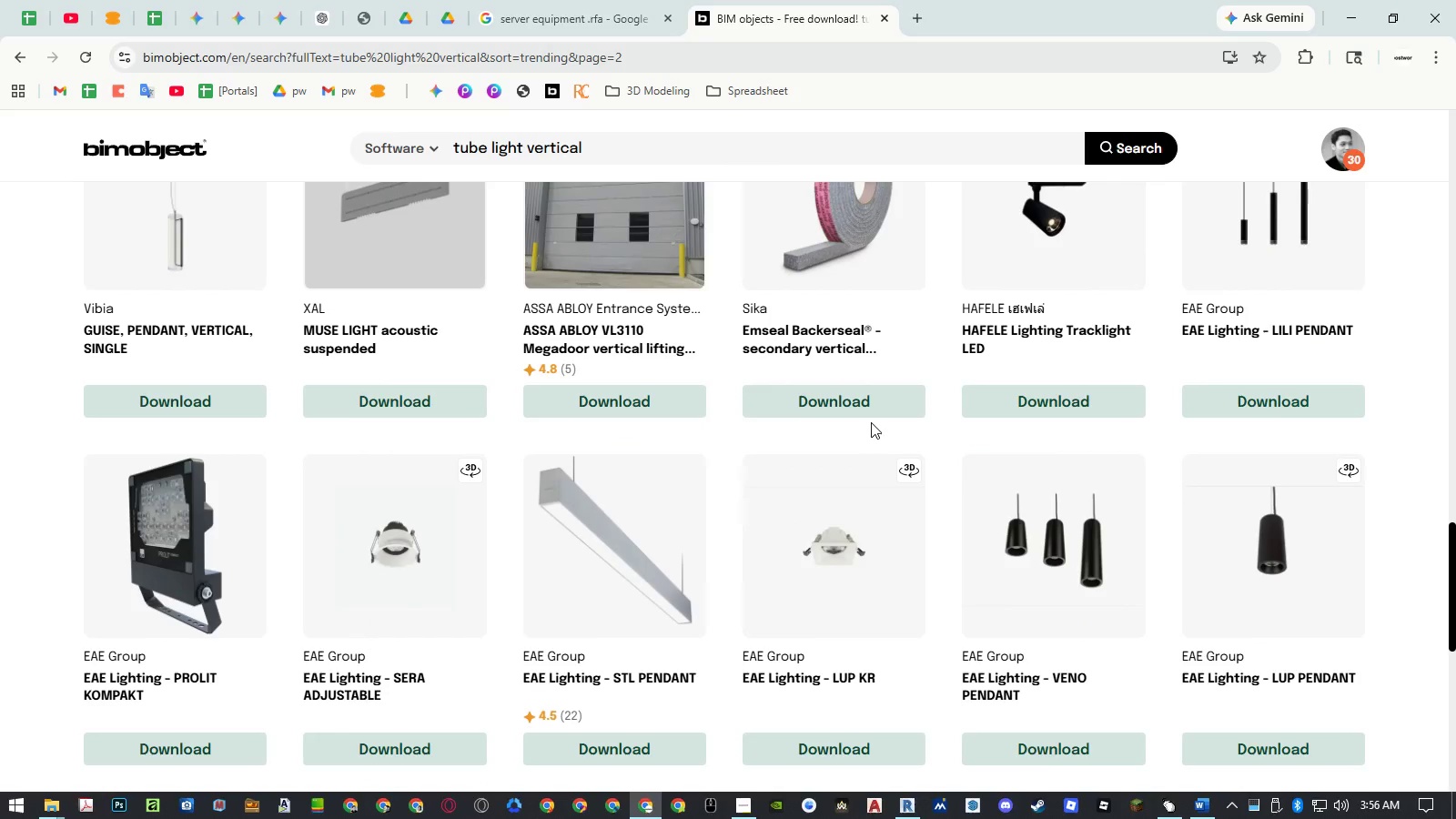 
scroll: coordinate [871, 422], scroll_direction: down, amount: 6.0
 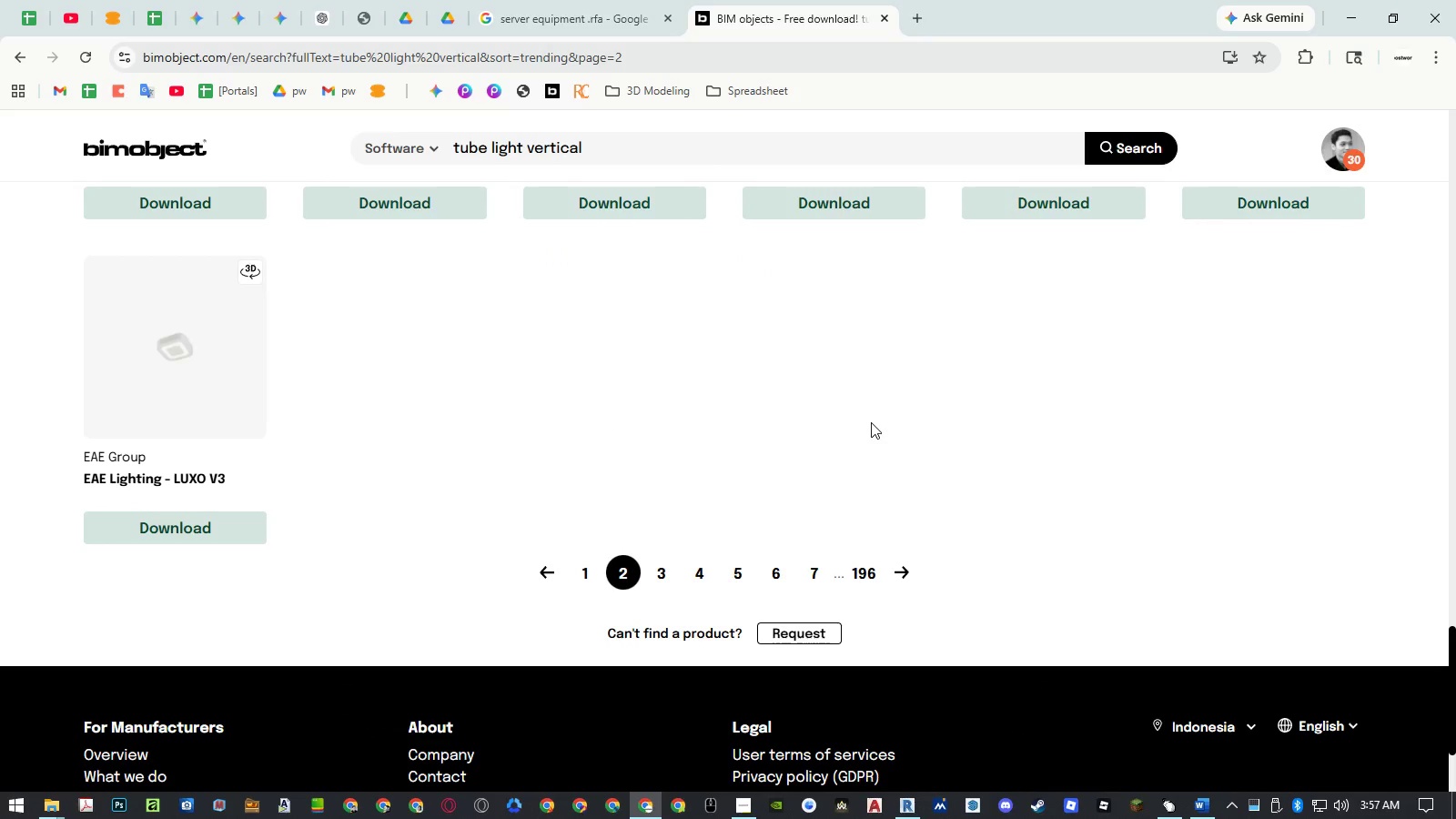 
scroll: coordinate [871, 422], scroll_direction: up, amount: 4.0
 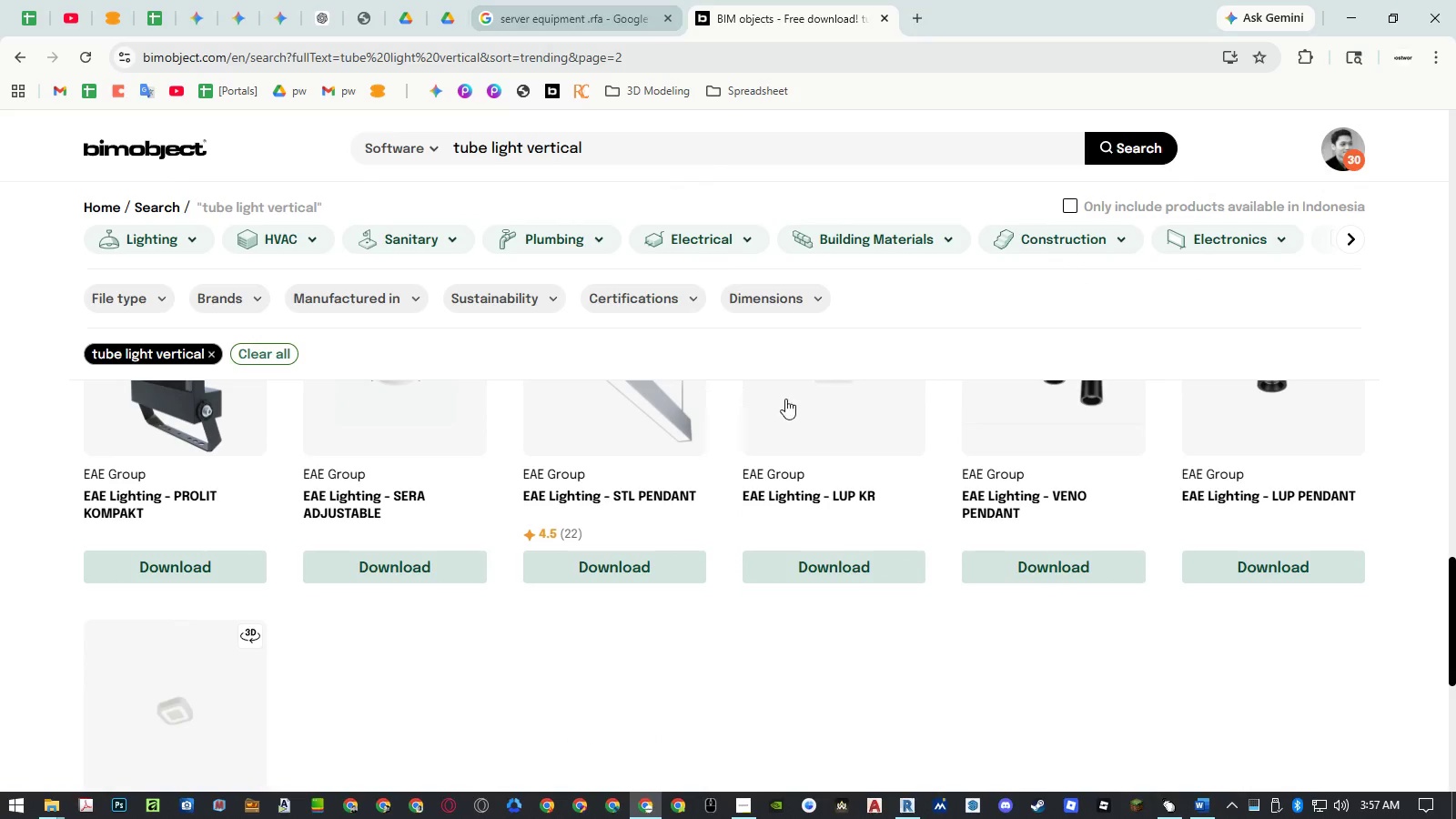 
left_click([904, 809])
 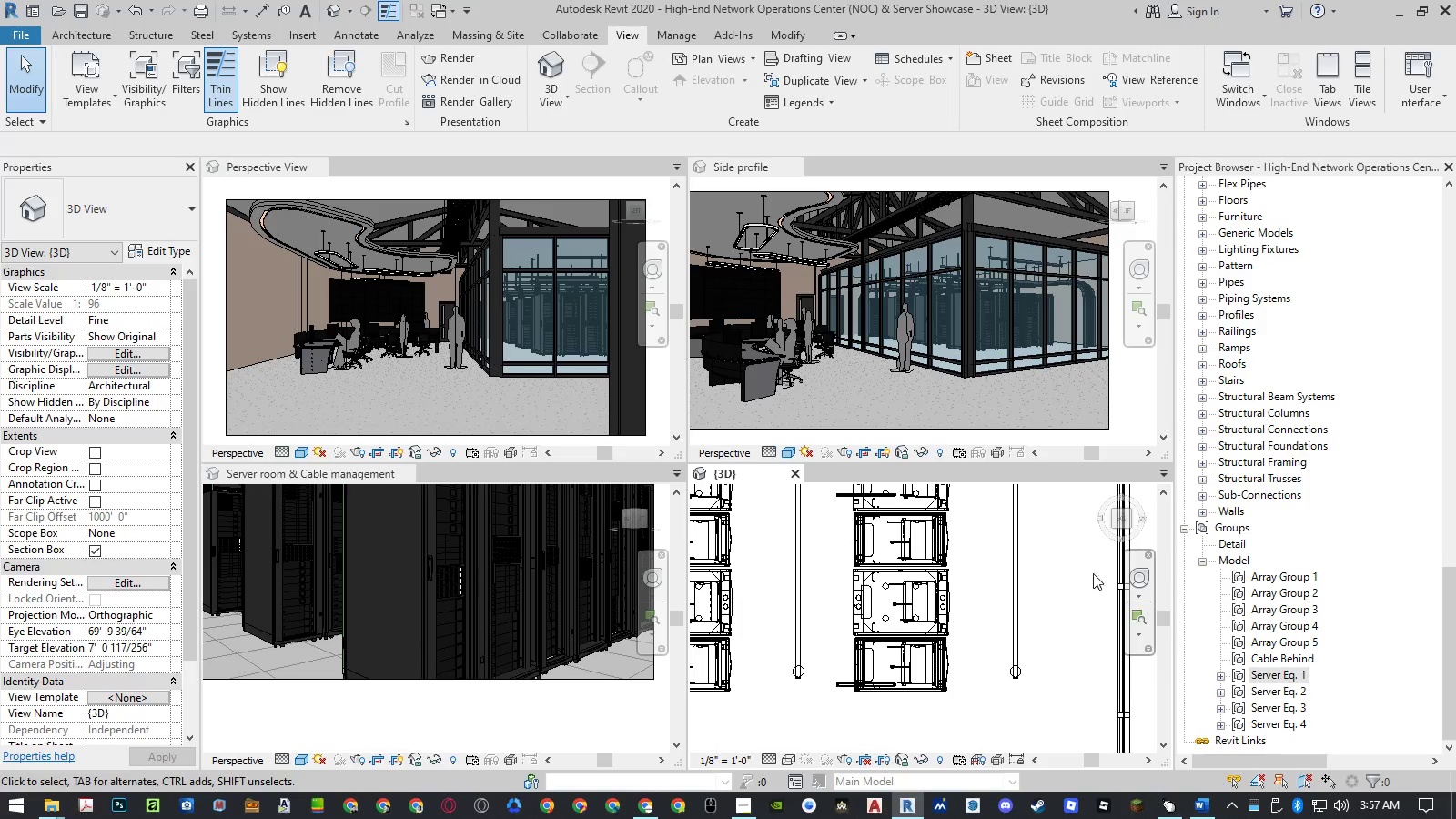 
left_click([1130, 529])
 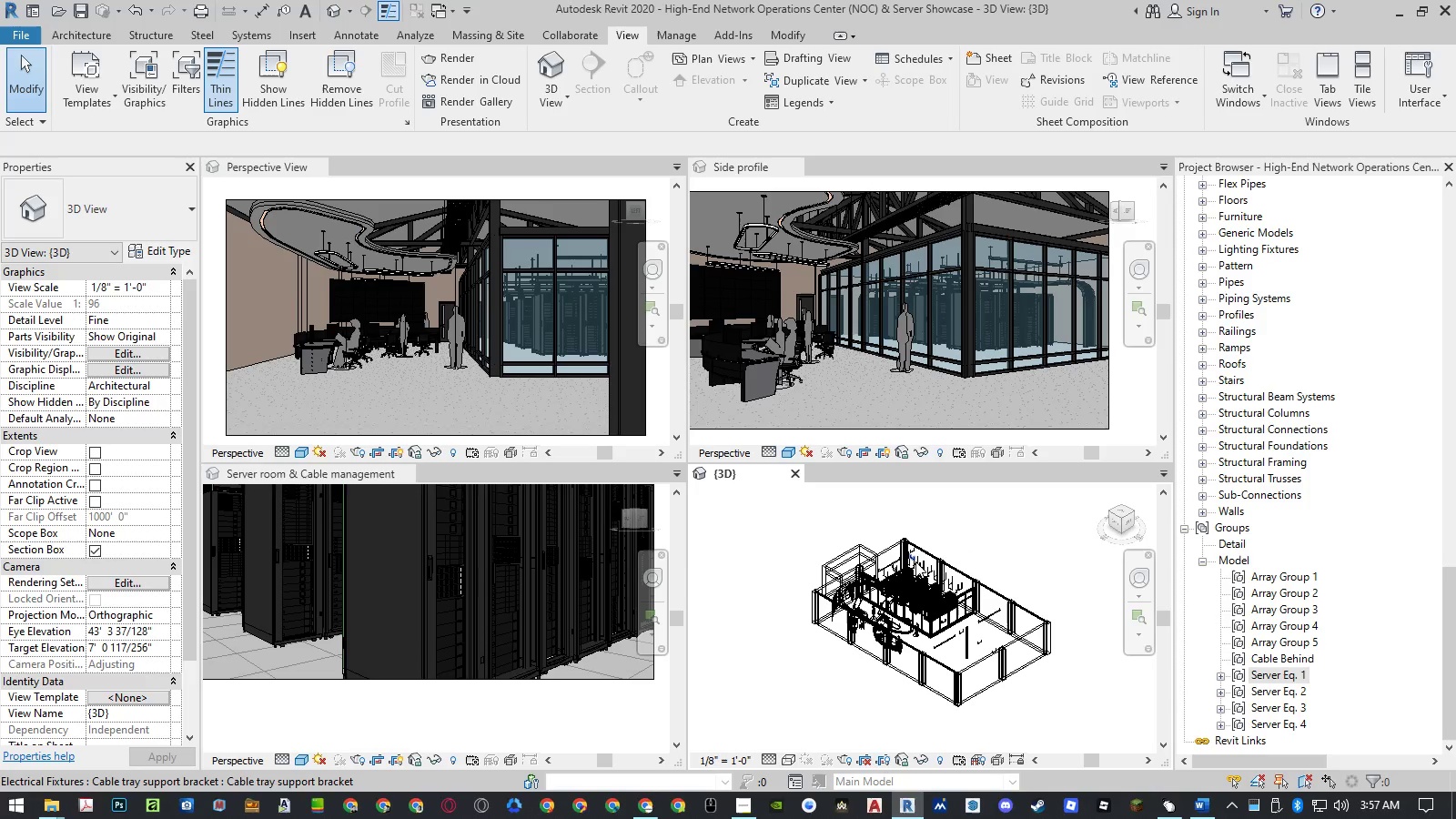 
scroll: coordinate [936, 597], scroll_direction: up, amount: 5.0
 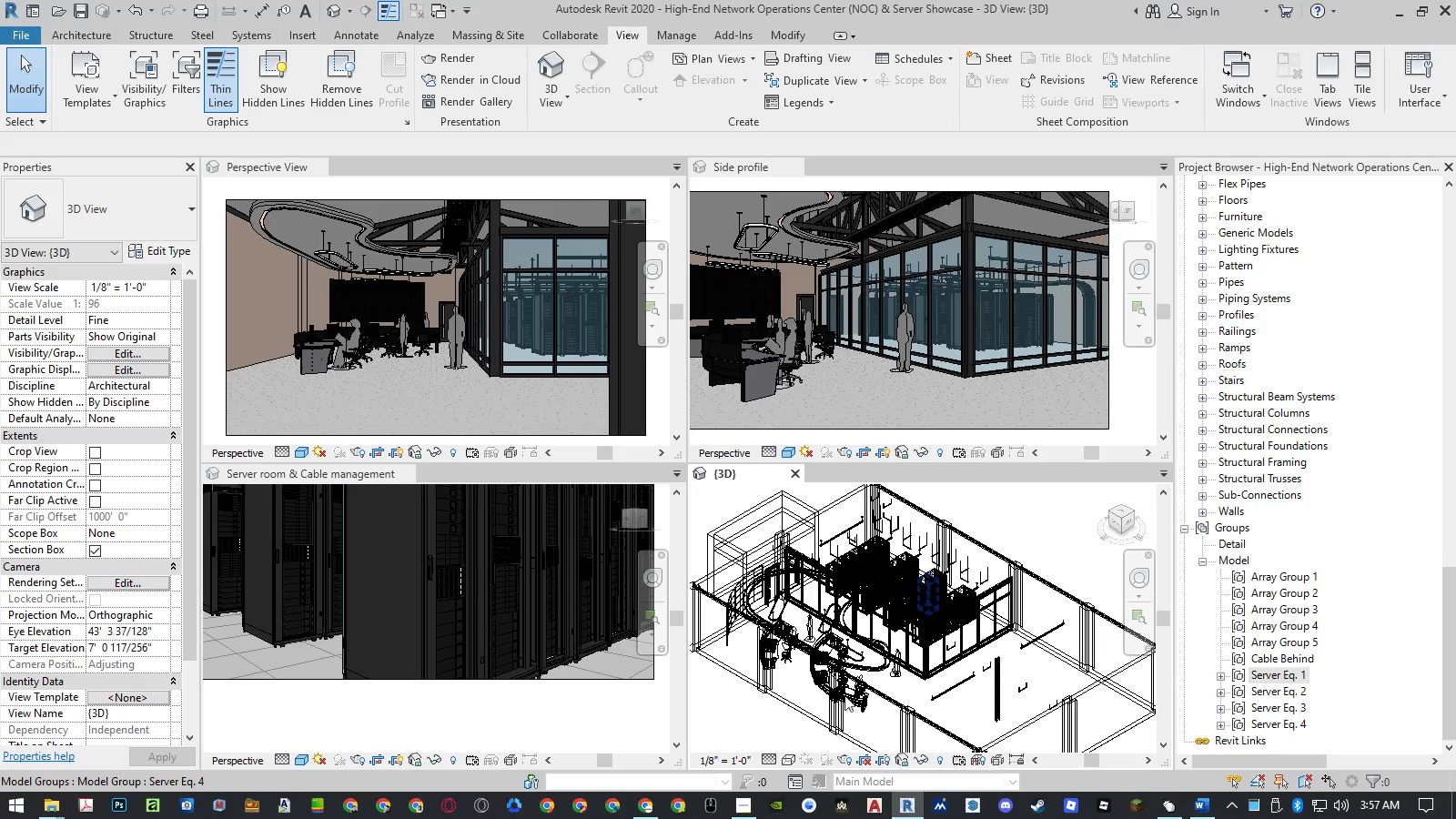 
left_click([784, 765])
 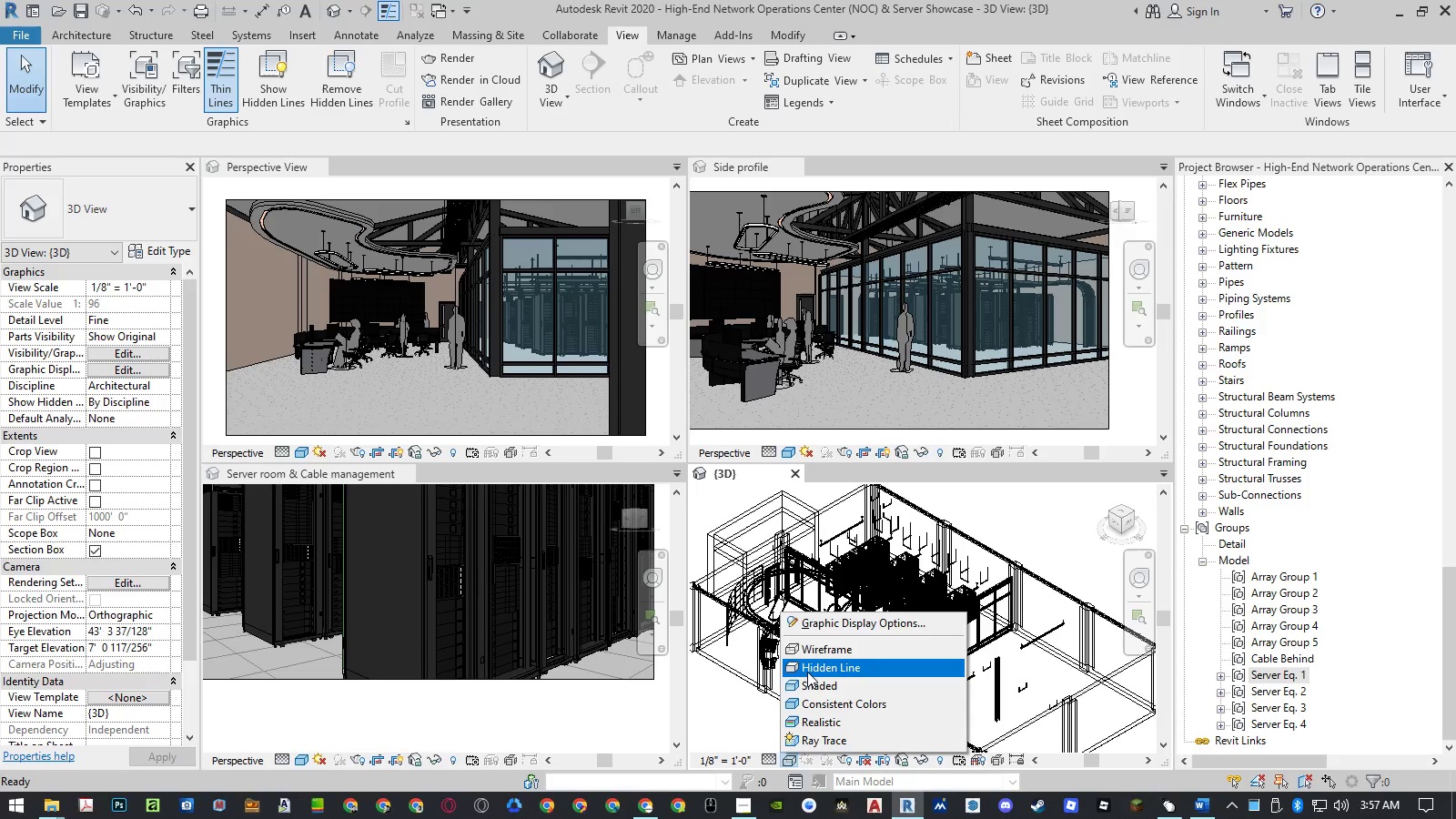 
left_click([807, 672])
 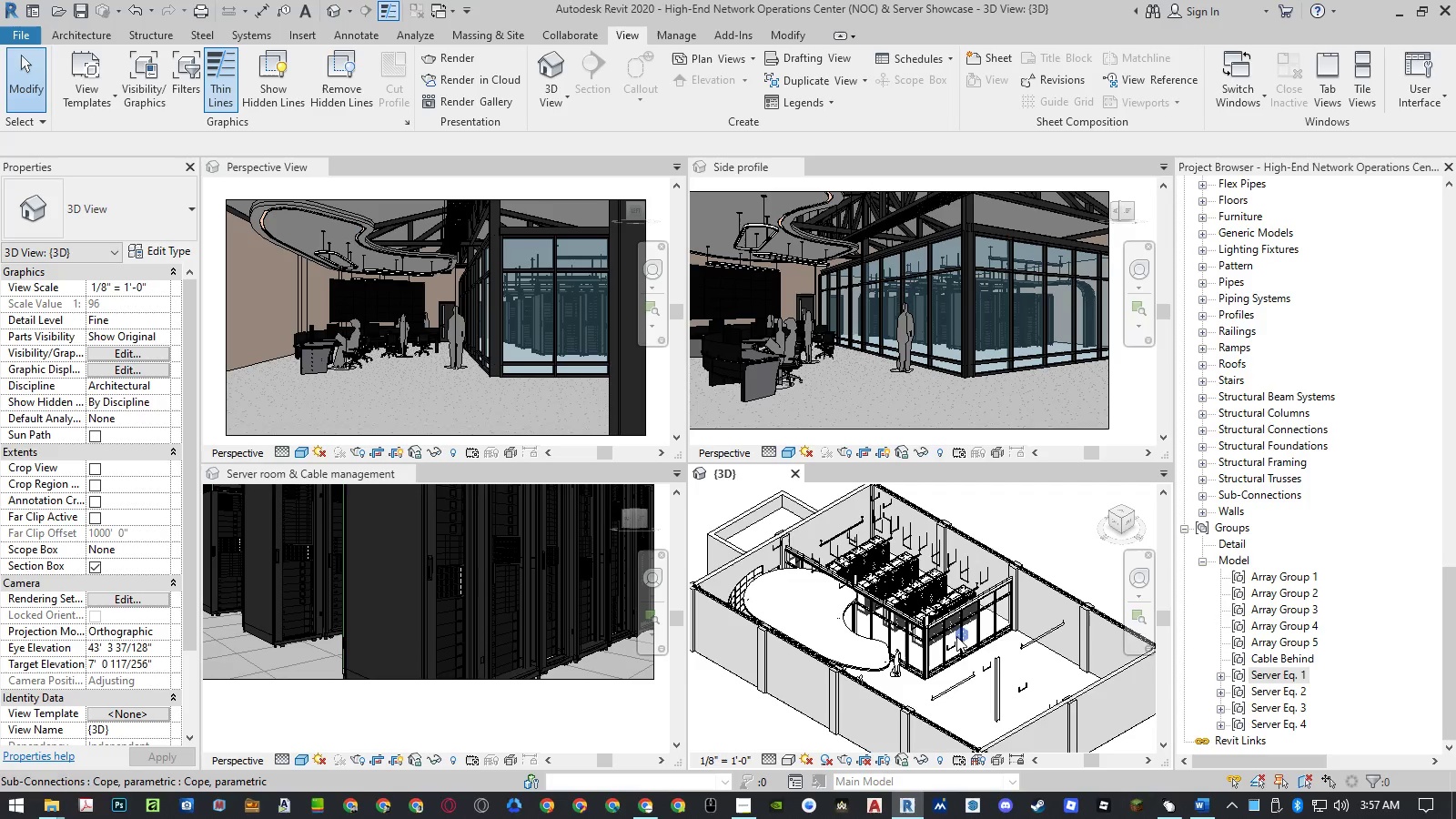 
scroll: coordinate [917, 567], scroll_direction: down, amount: 4.0
 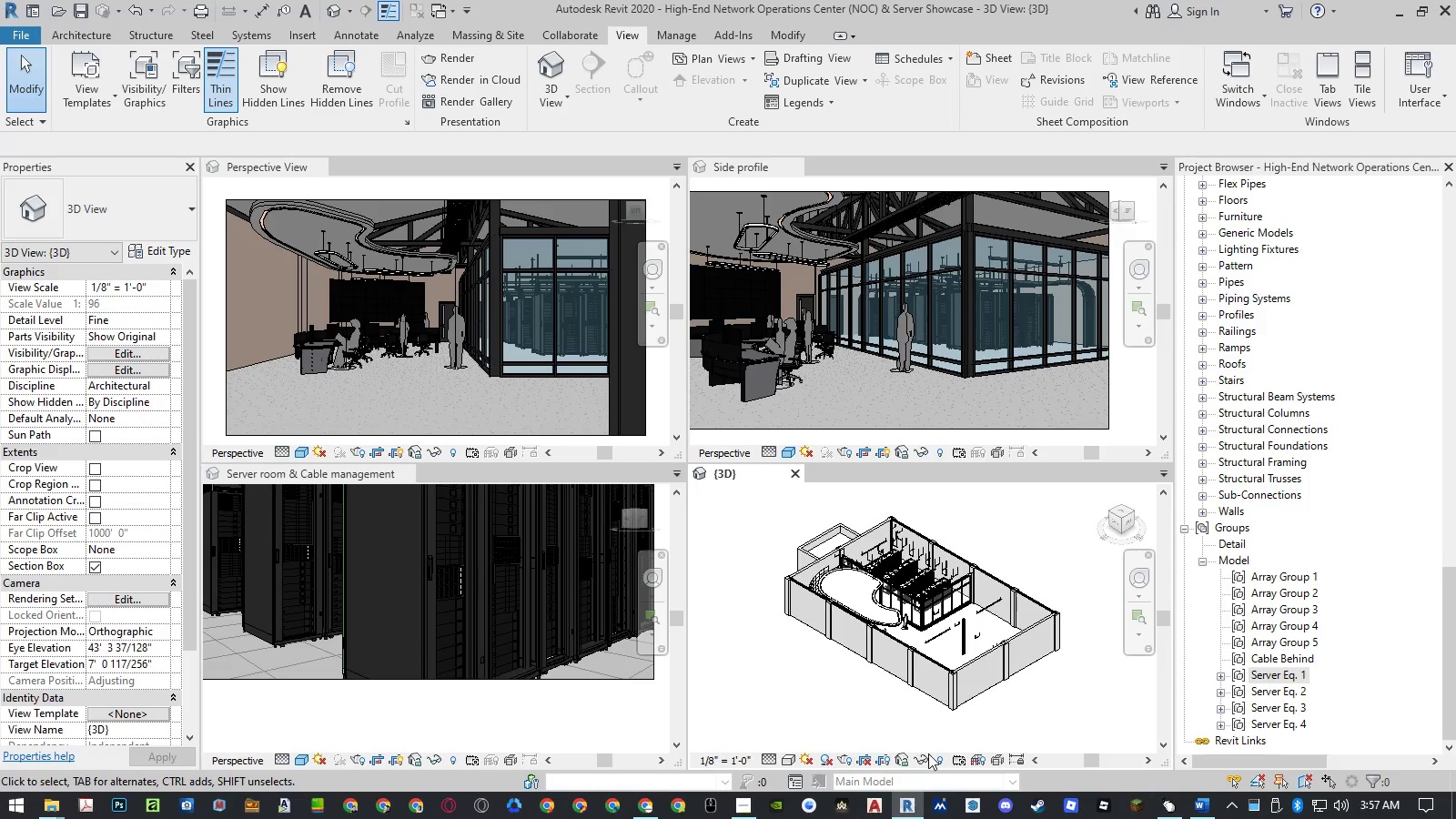 
left_click([938, 757])
 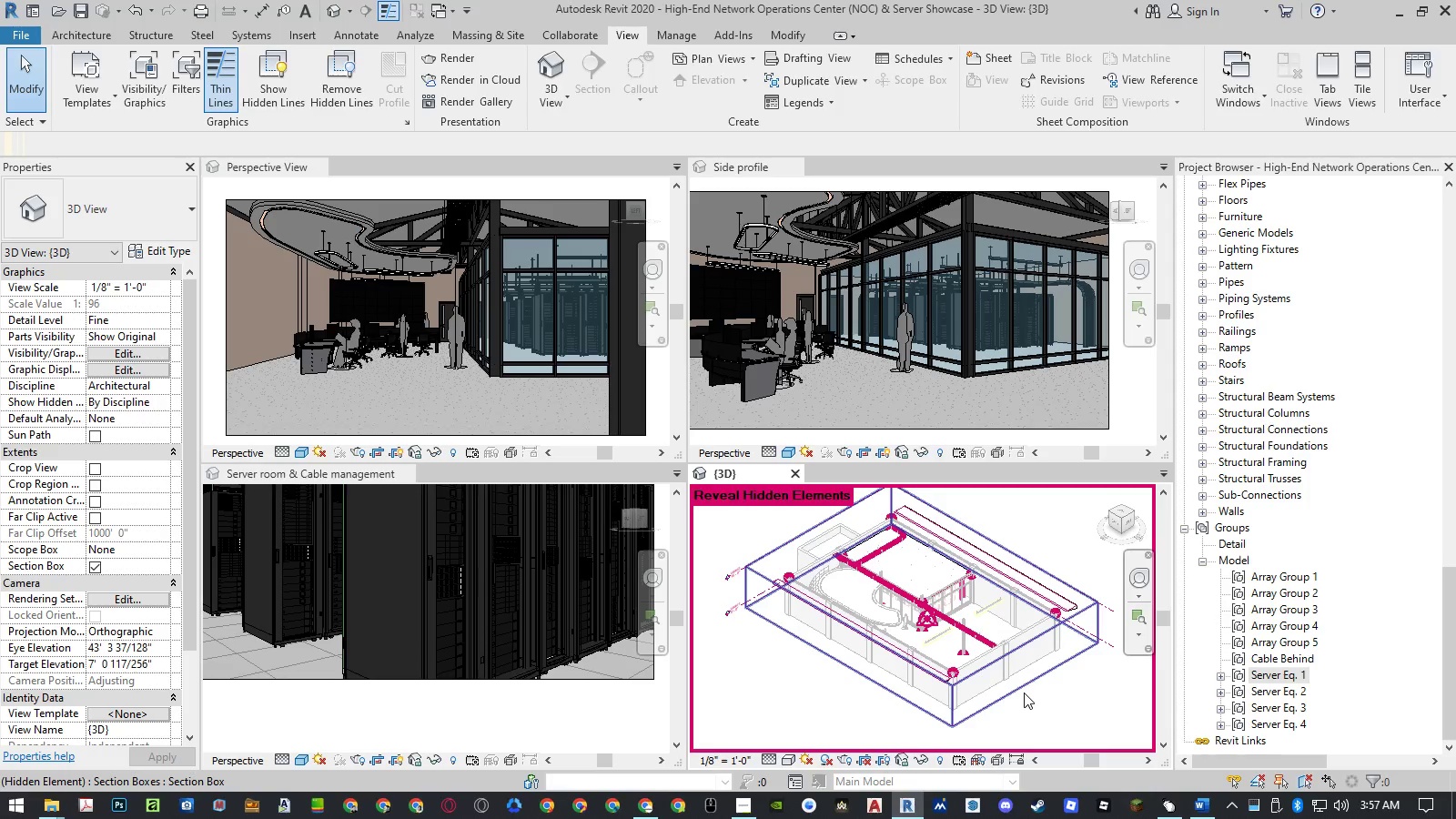 
left_click([1024, 685])
 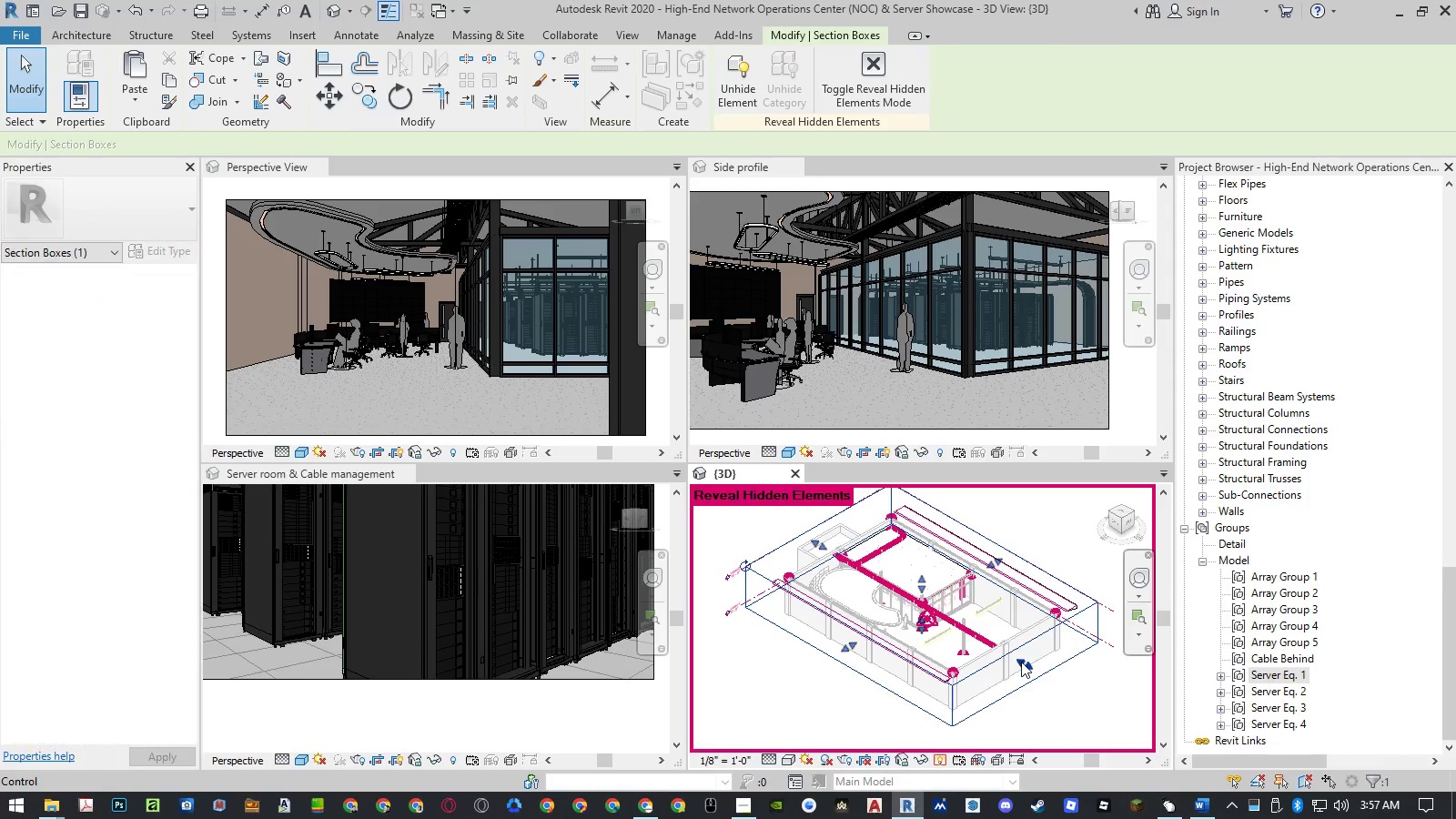 
left_click_drag(start_coordinate=[1021, 662], to_coordinate=[924, 612])
 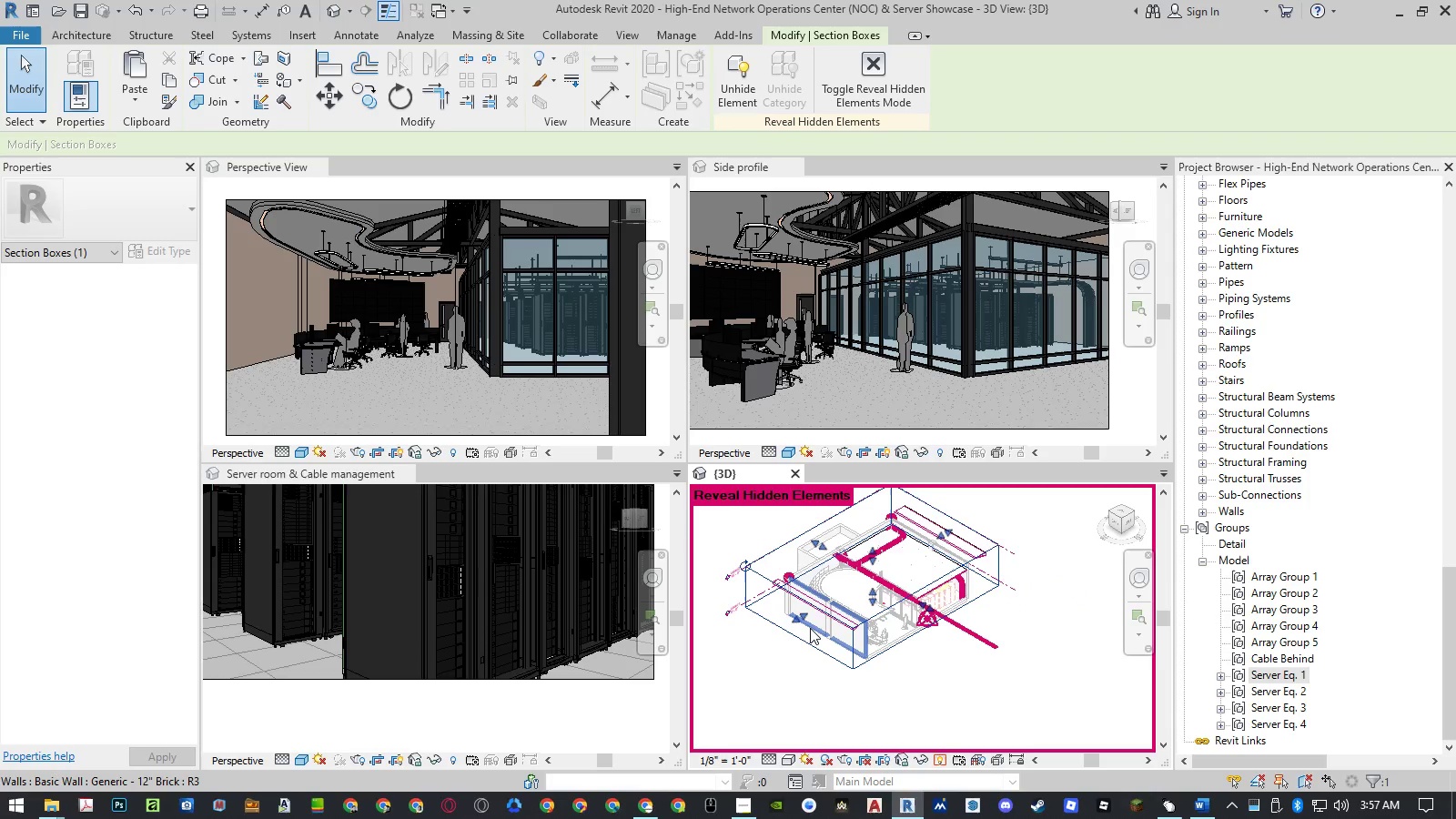 
left_click_drag(start_coordinate=[803, 621], to_coordinate=[884, 602])
 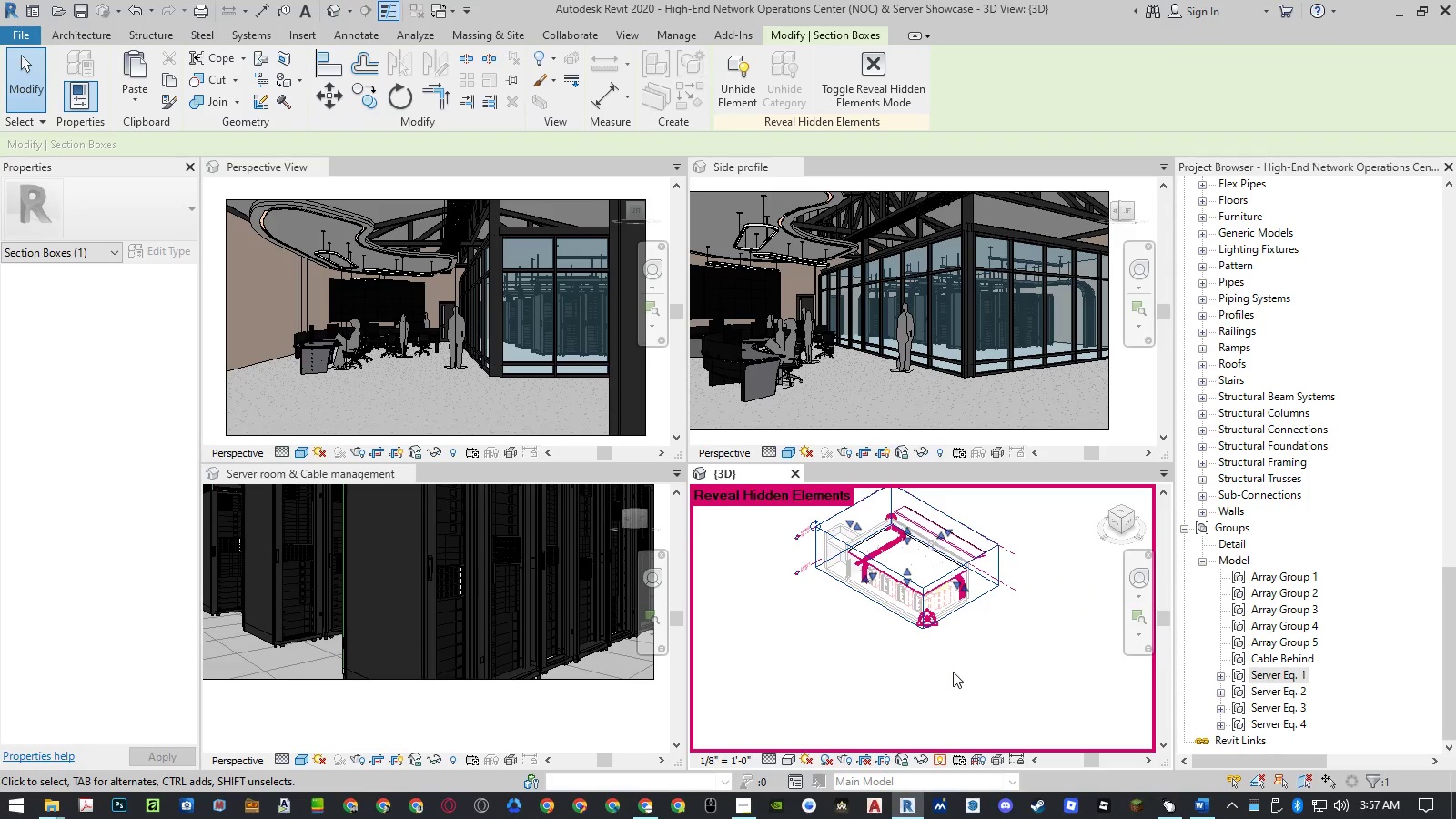 
left_click([943, 755])
 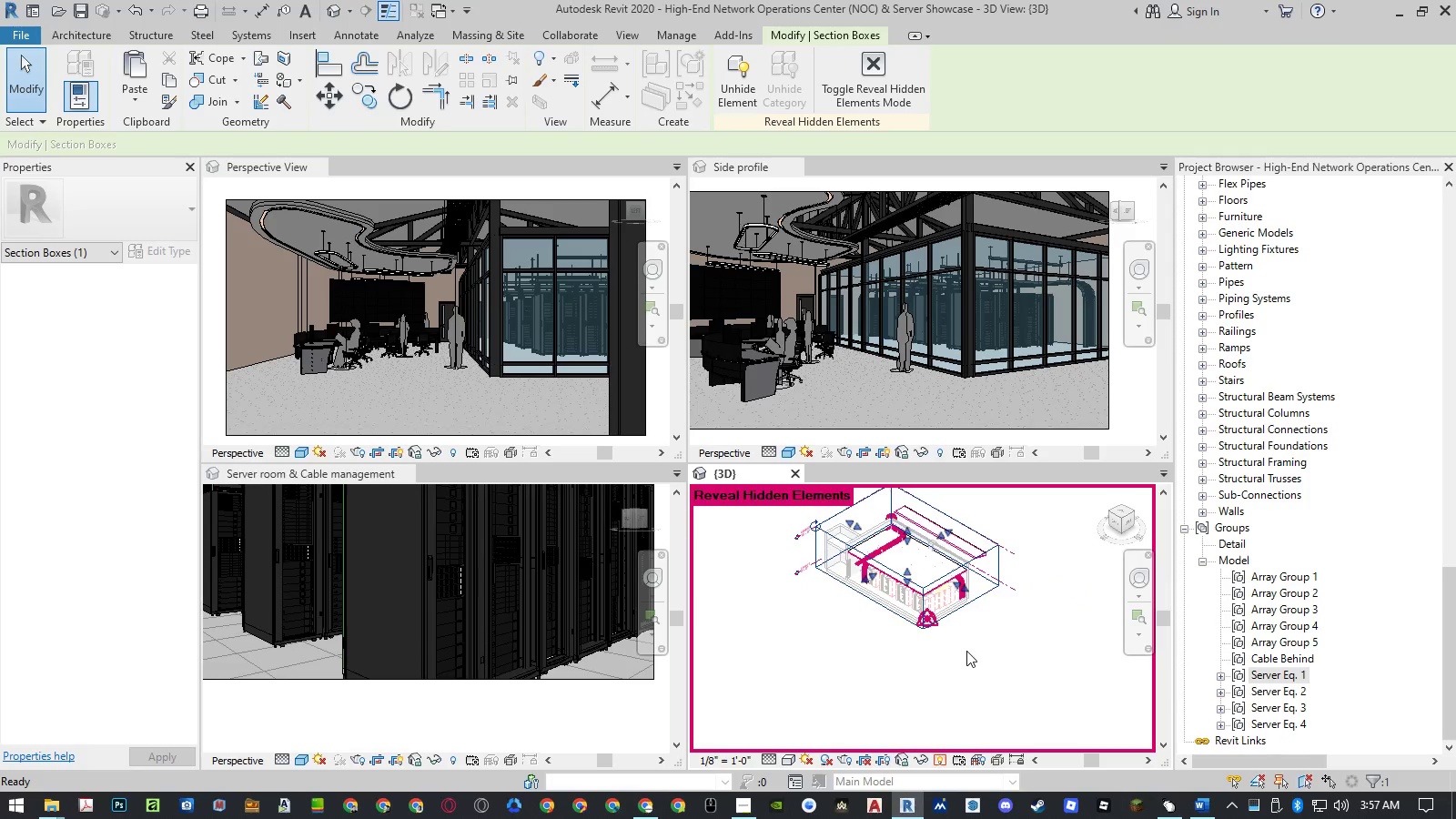 
left_click([966, 651])
 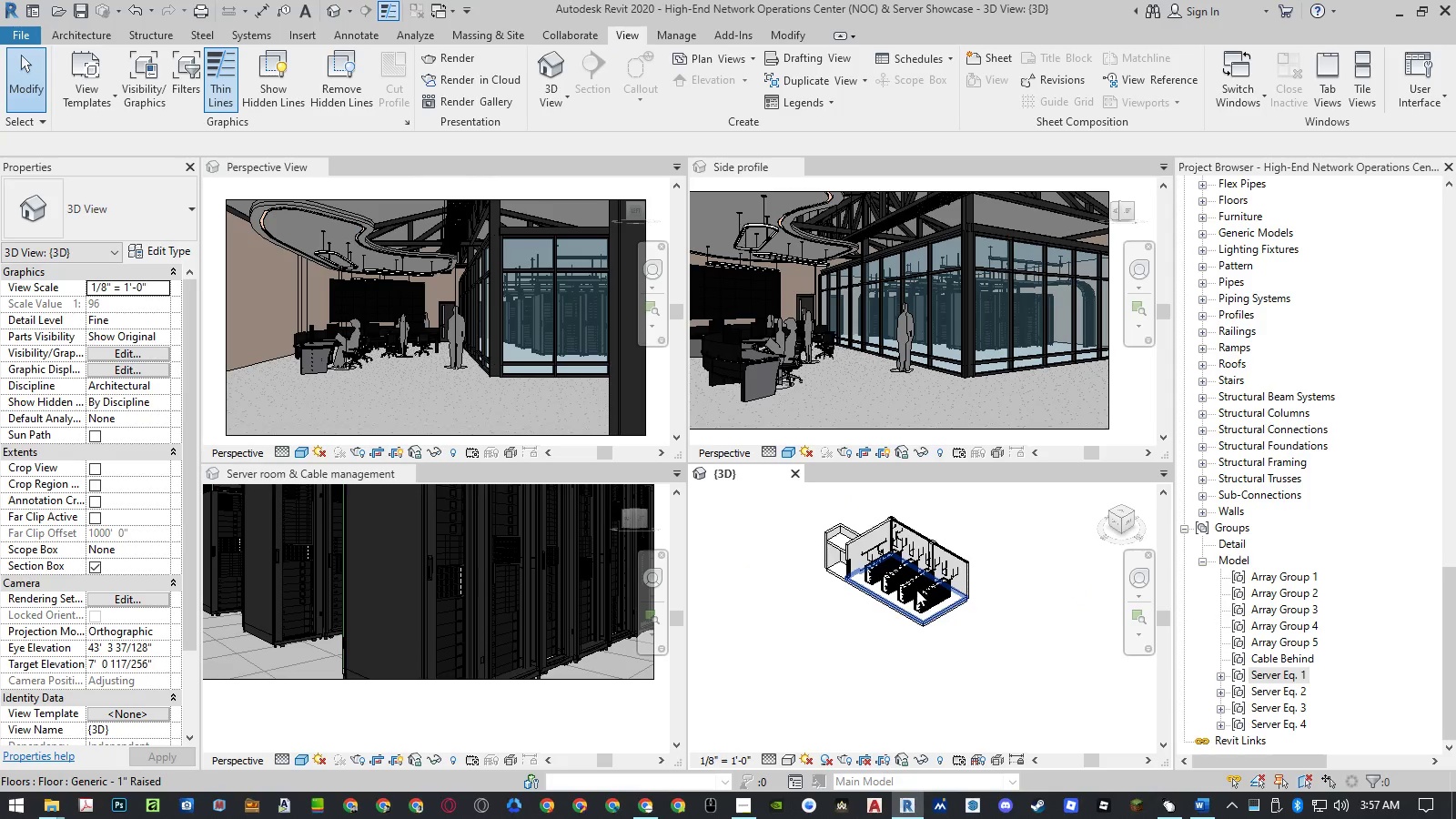 
scroll: coordinate [1003, 623], scroll_direction: up, amount: 9.0
 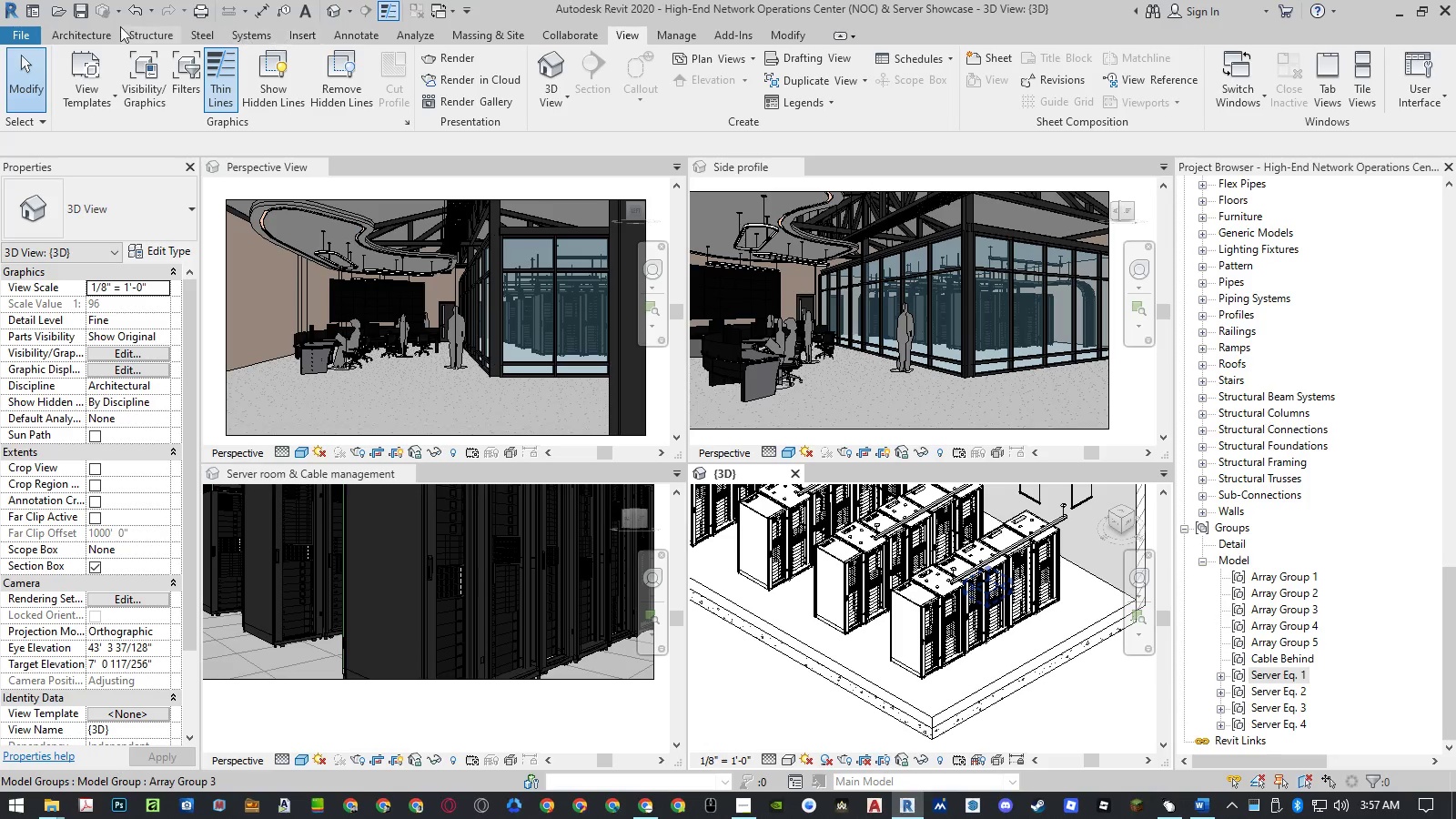 
left_click([74, 27])
 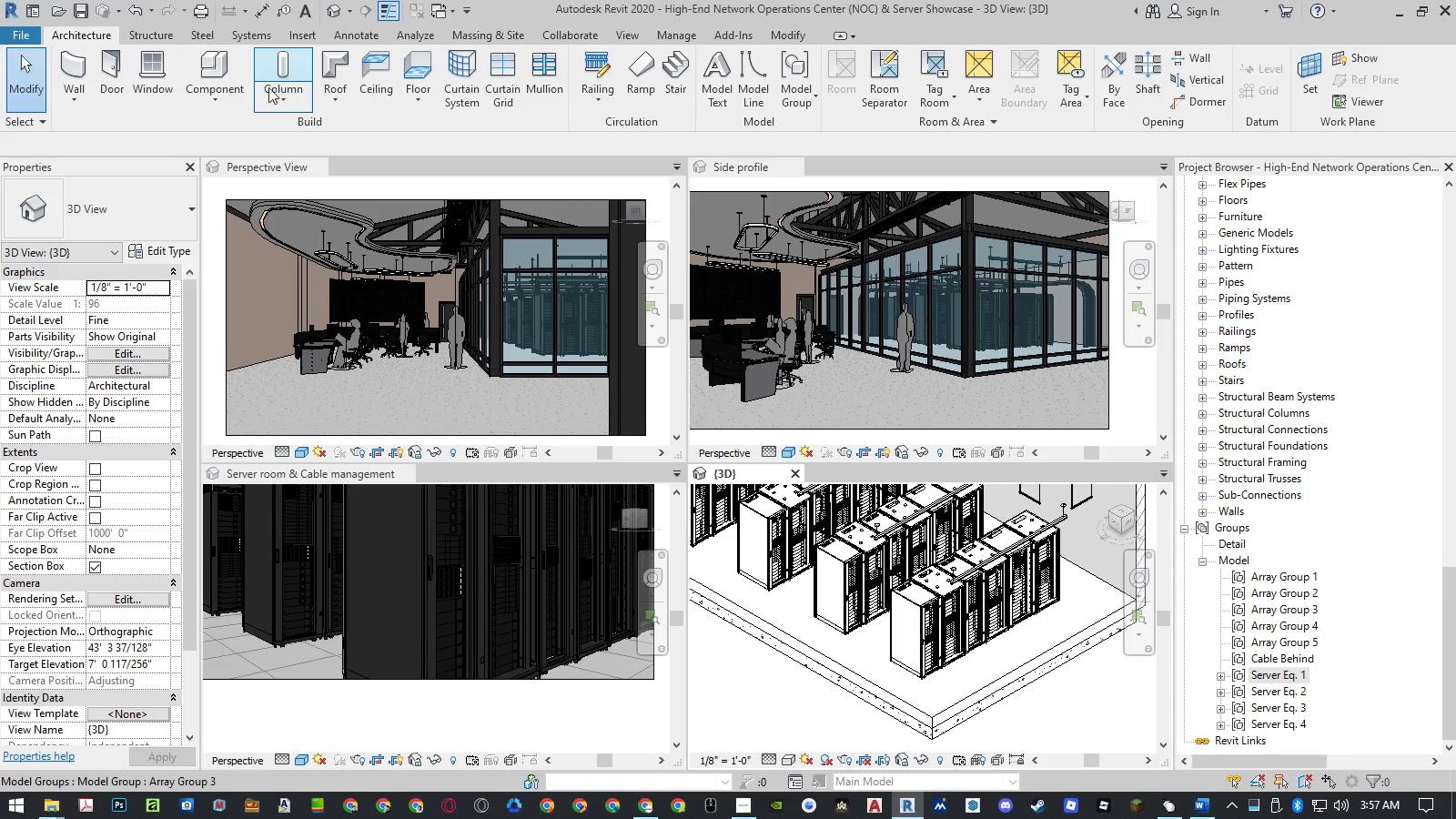 
left_click([228, 96])
 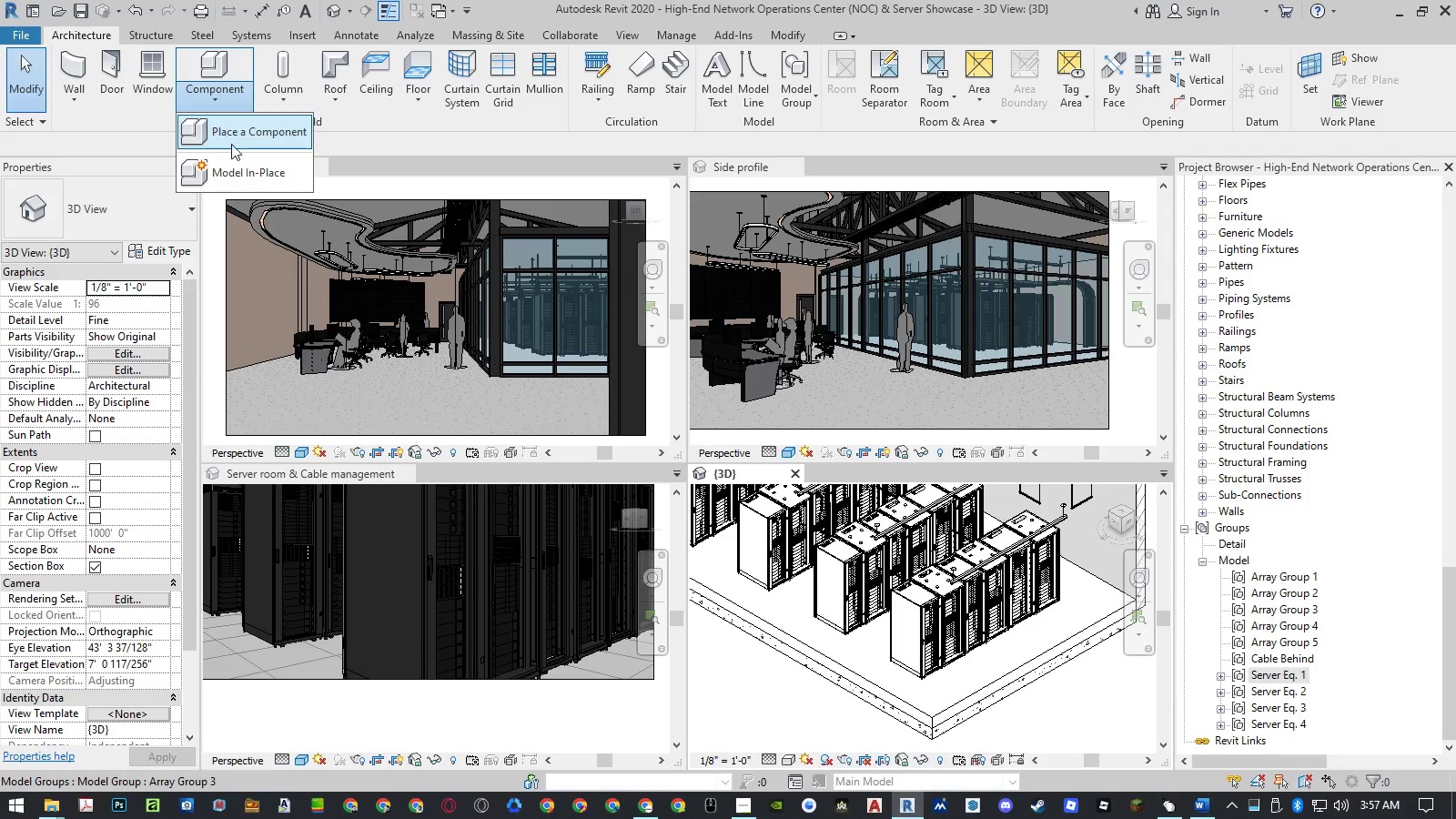 
left_click([232, 167])
 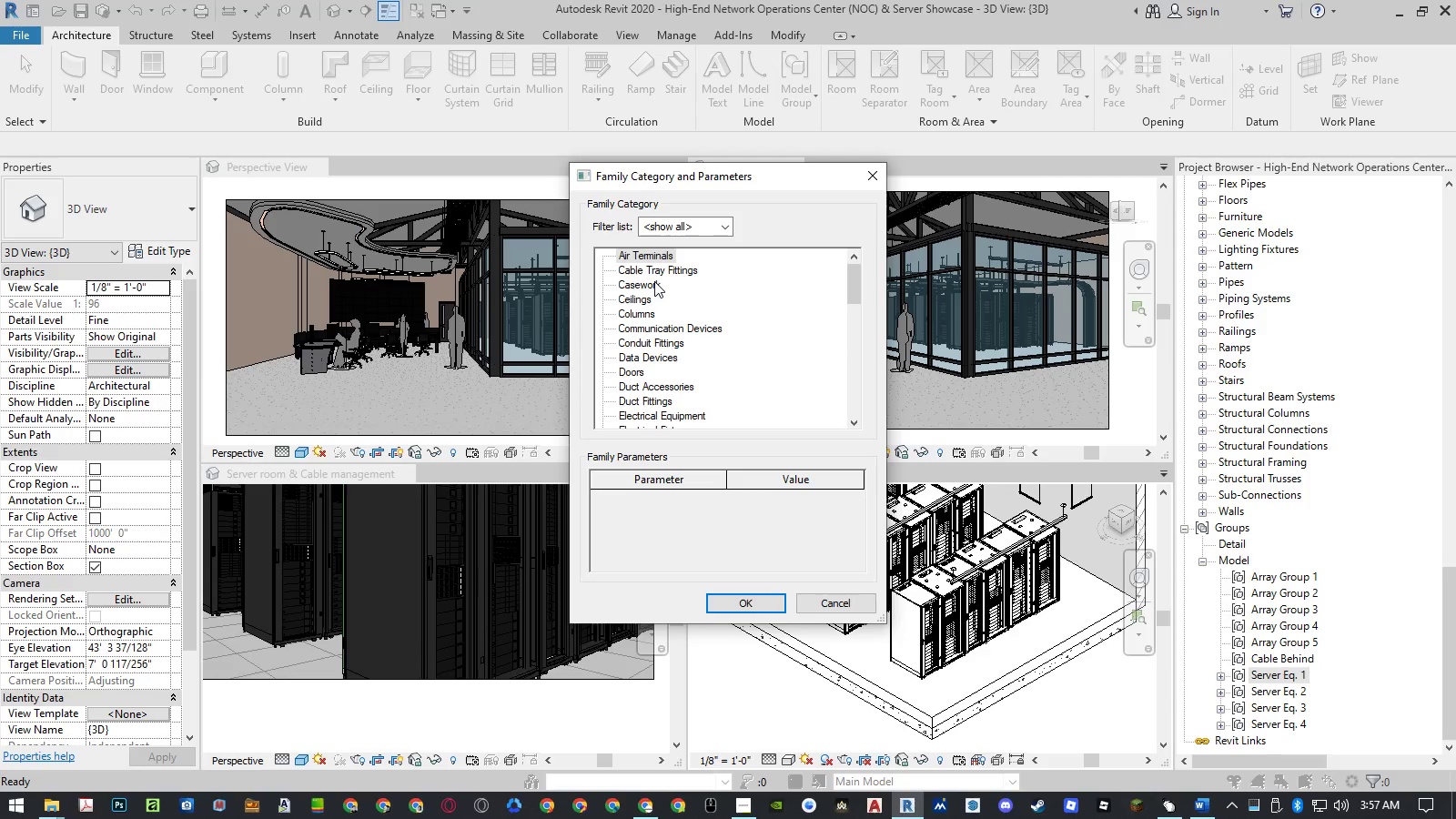 
wait(5.59)
 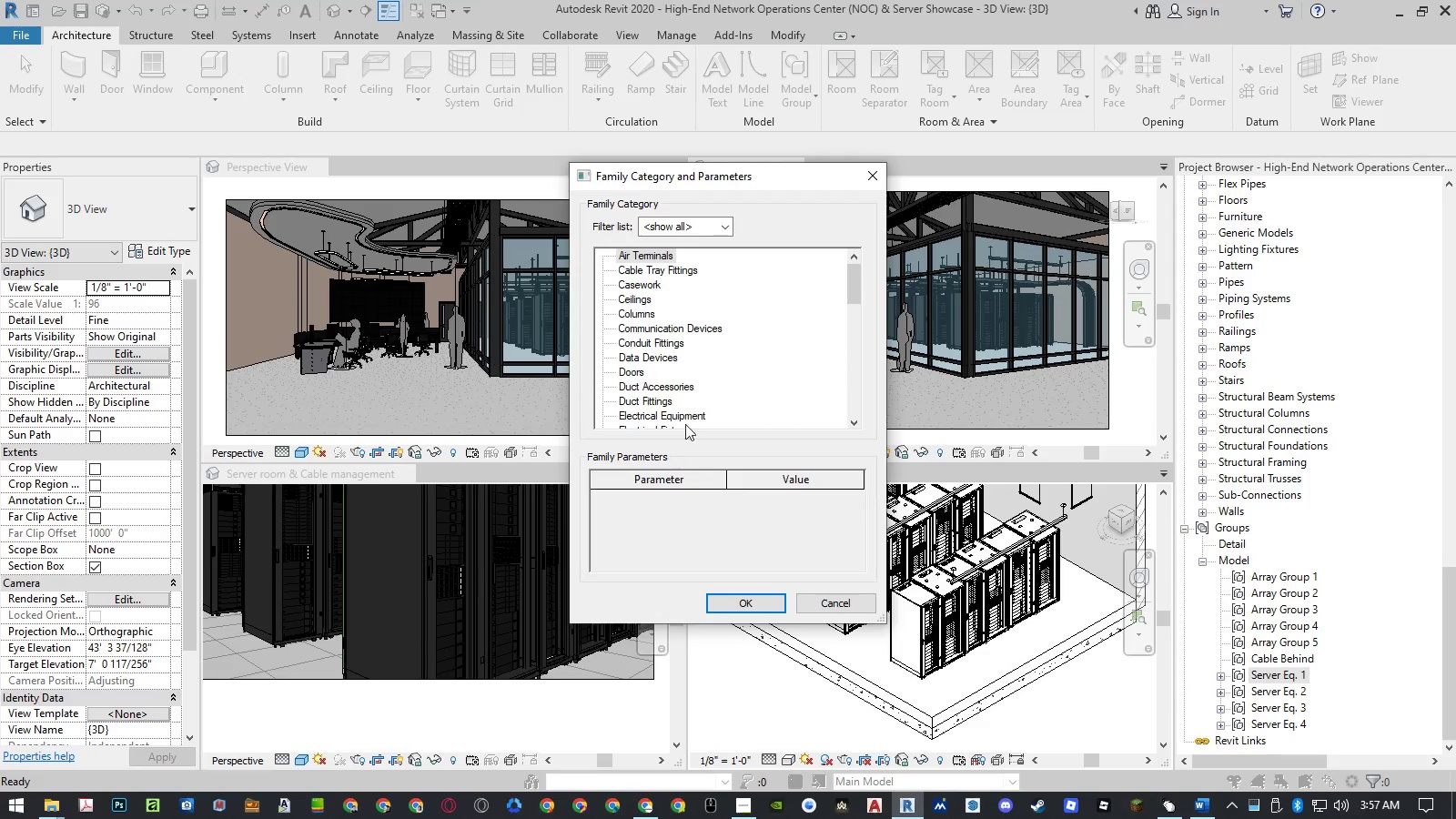 
scroll: coordinate [646, 323], scroll_direction: down, amount: 3.0
 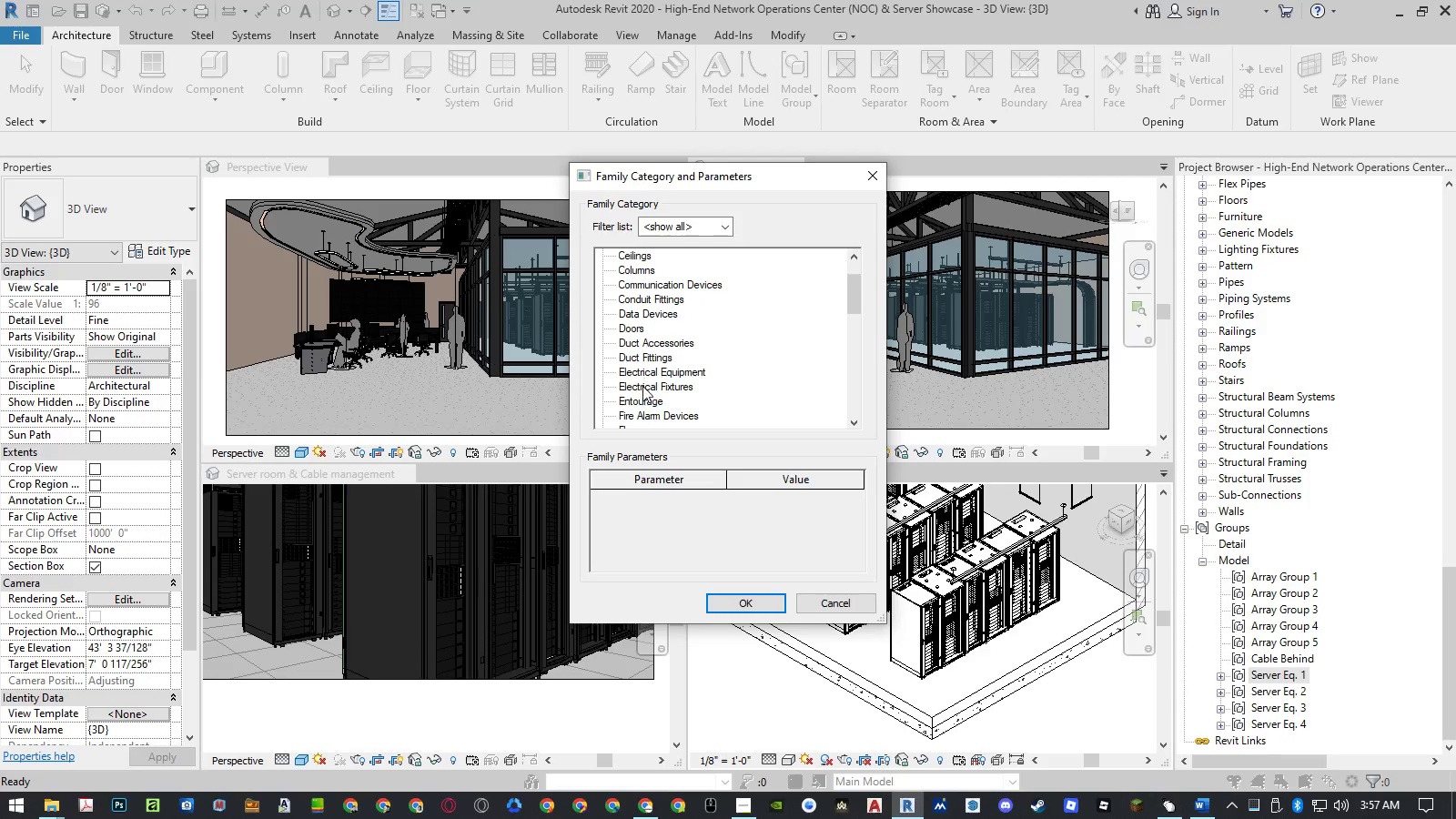 
left_click([642, 389])
 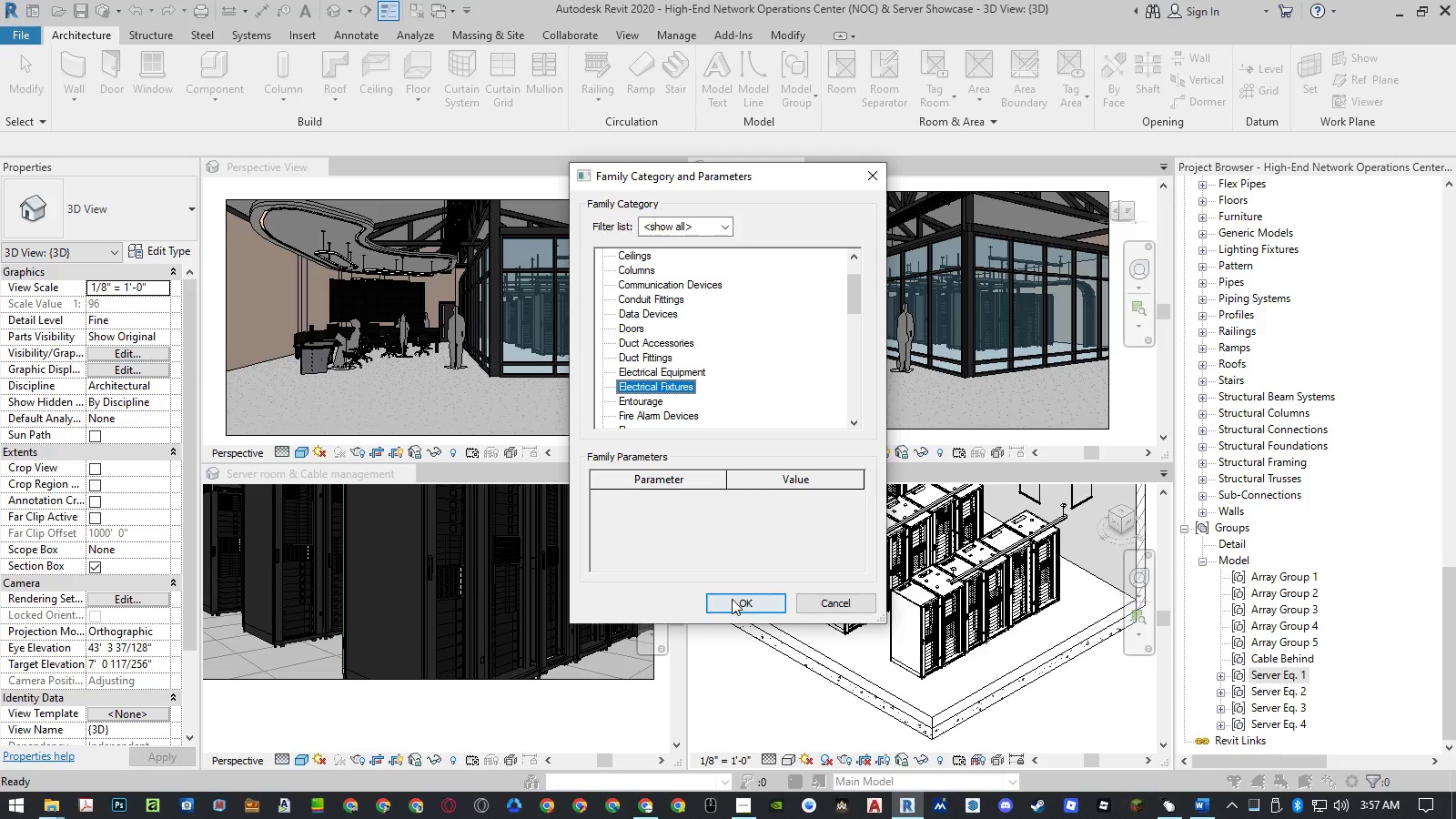 
left_click([732, 599])
 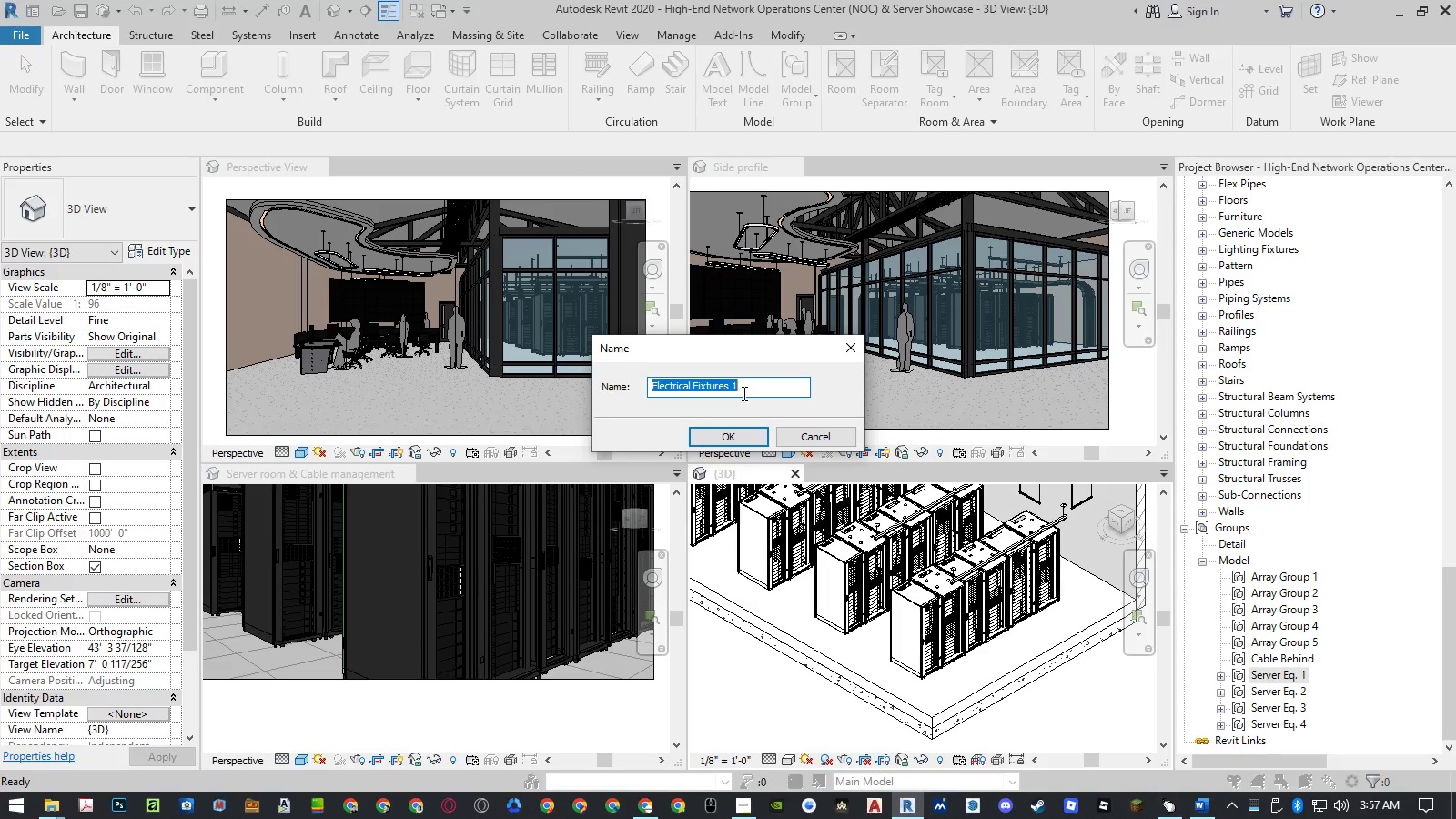 
type(Tube Light)
 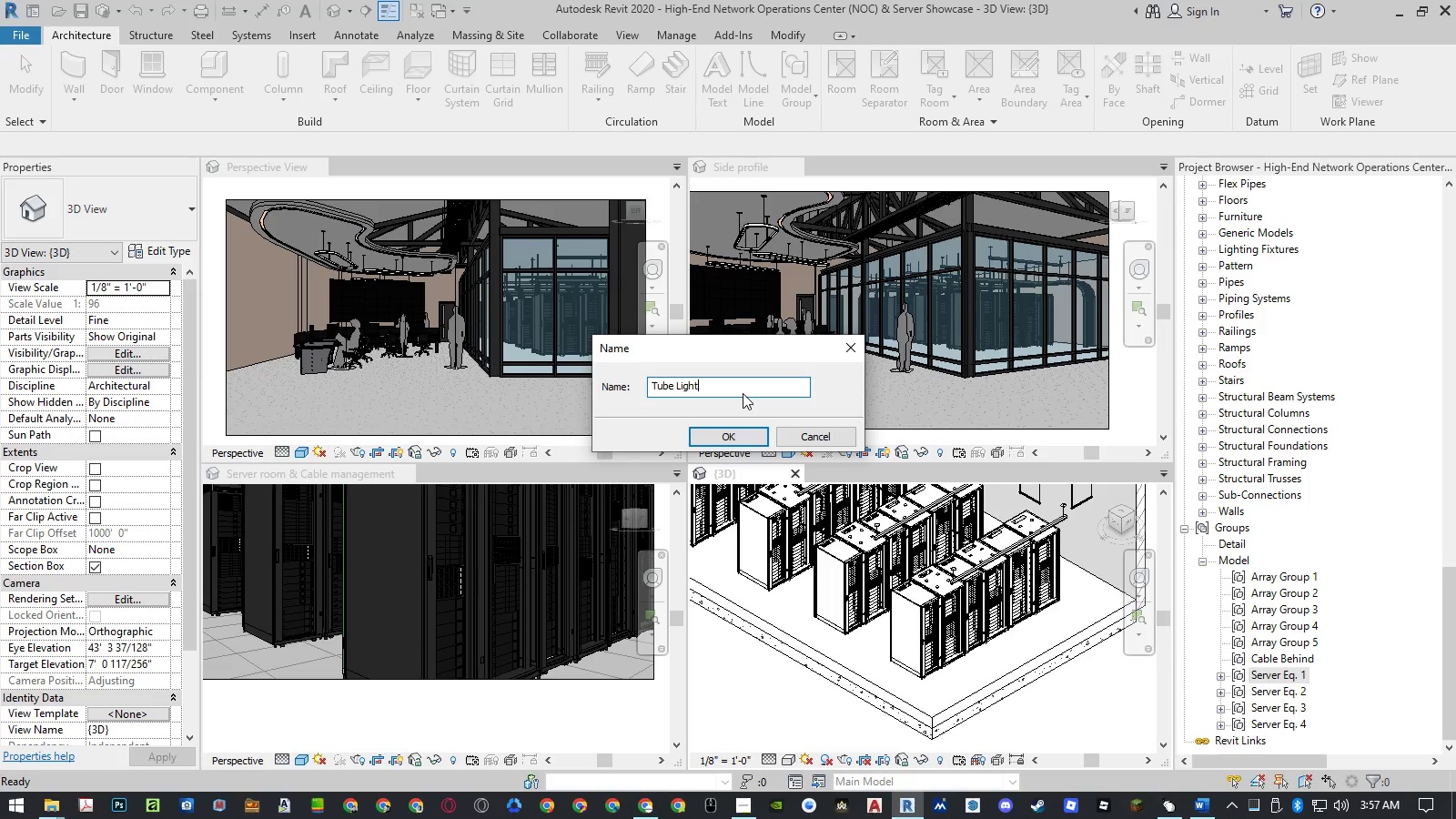 
key(Enter)
 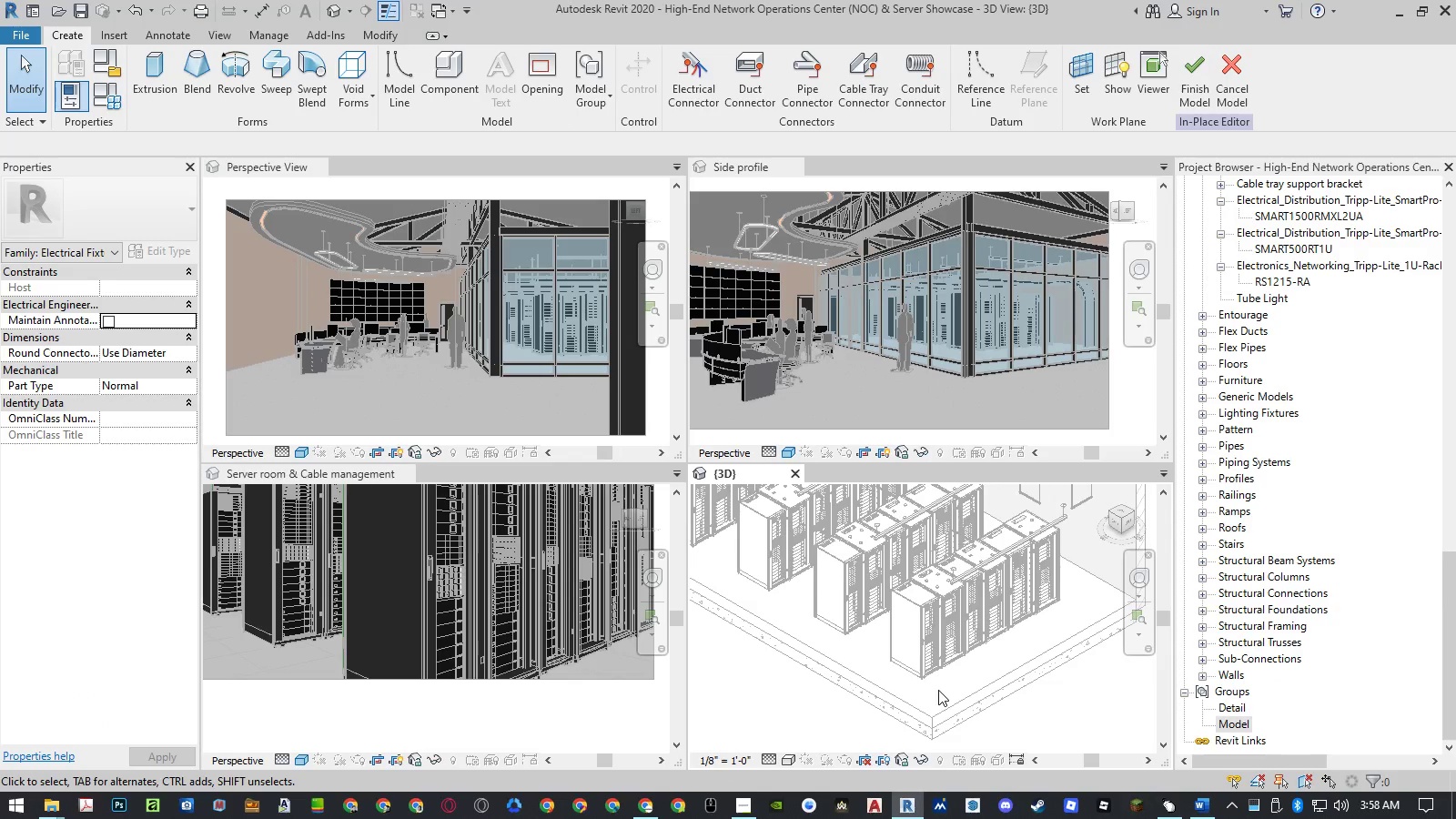 
wait(9.77)
 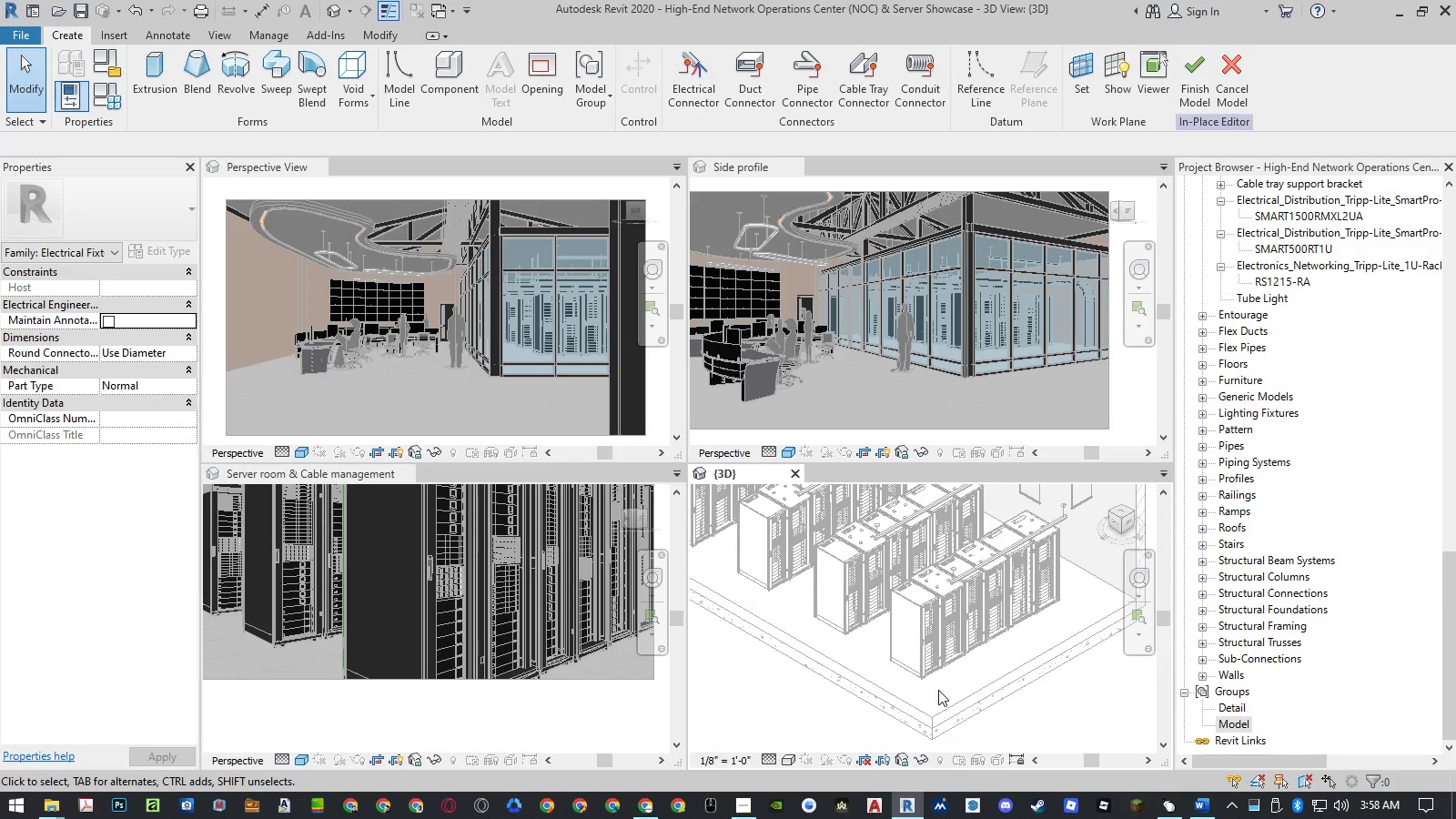 
left_click([939, 686])
 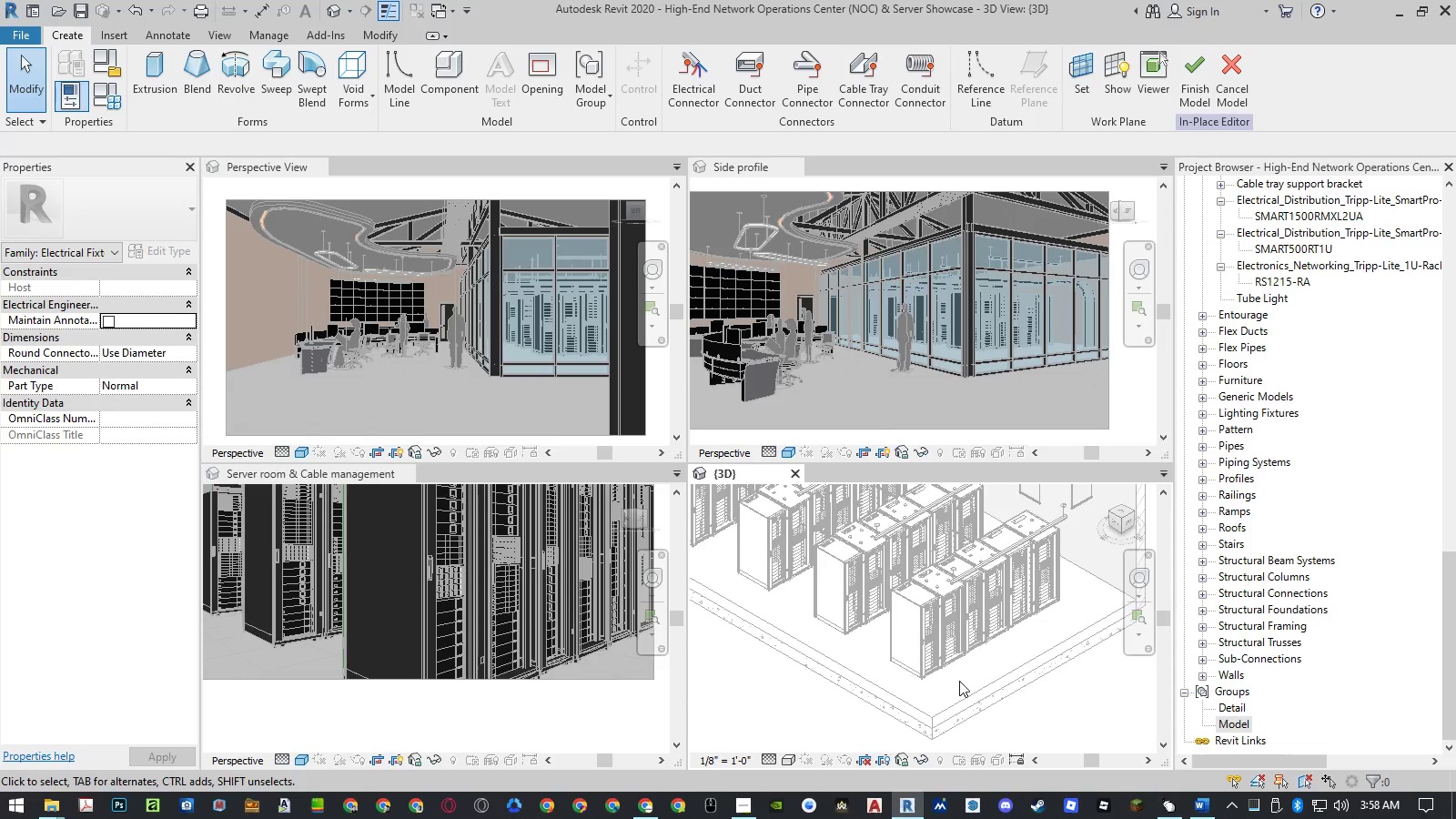 
scroll: coordinate [966, 679], scroll_direction: up, amount: 4.0
 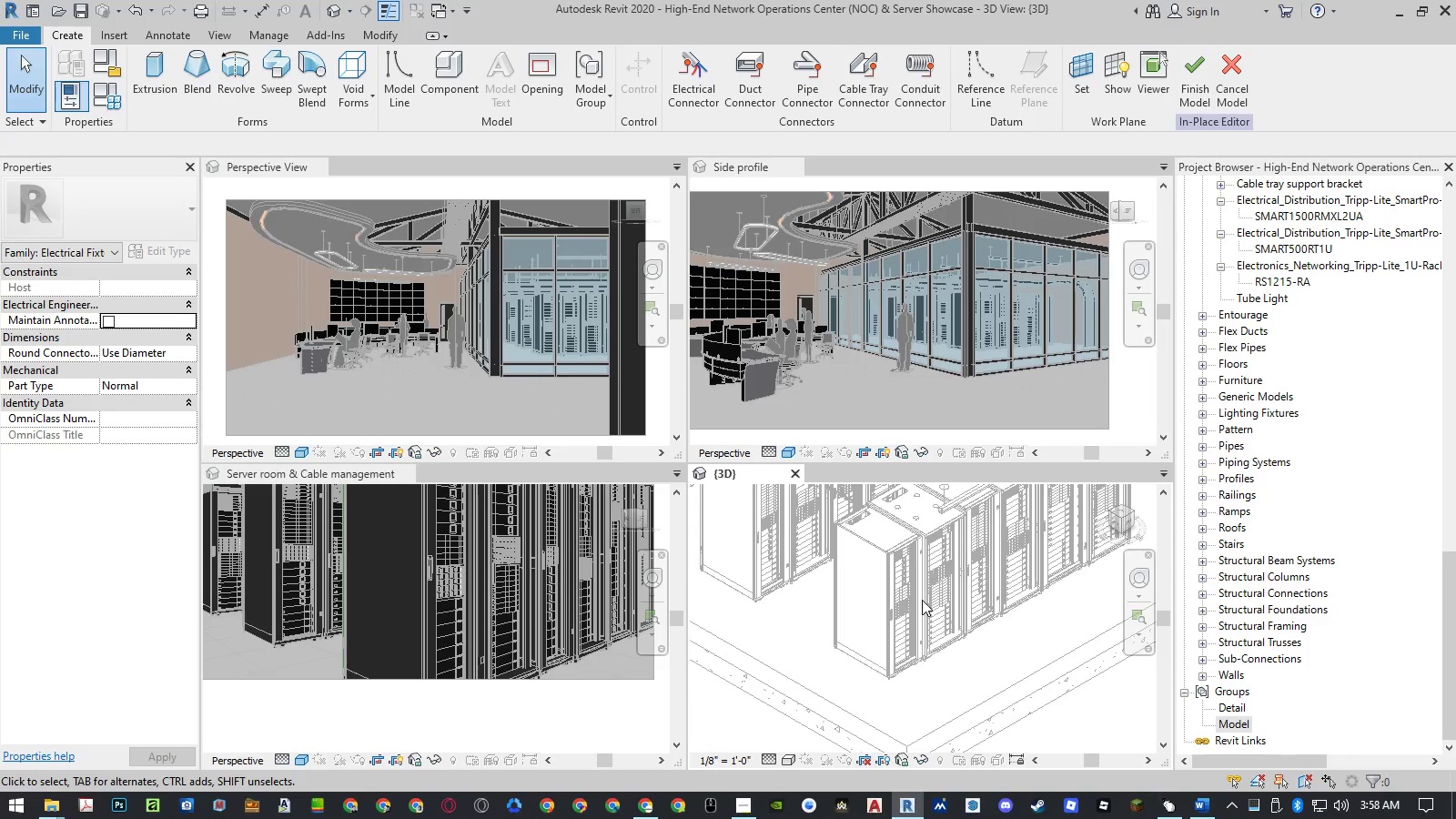 
wait(8.08)
 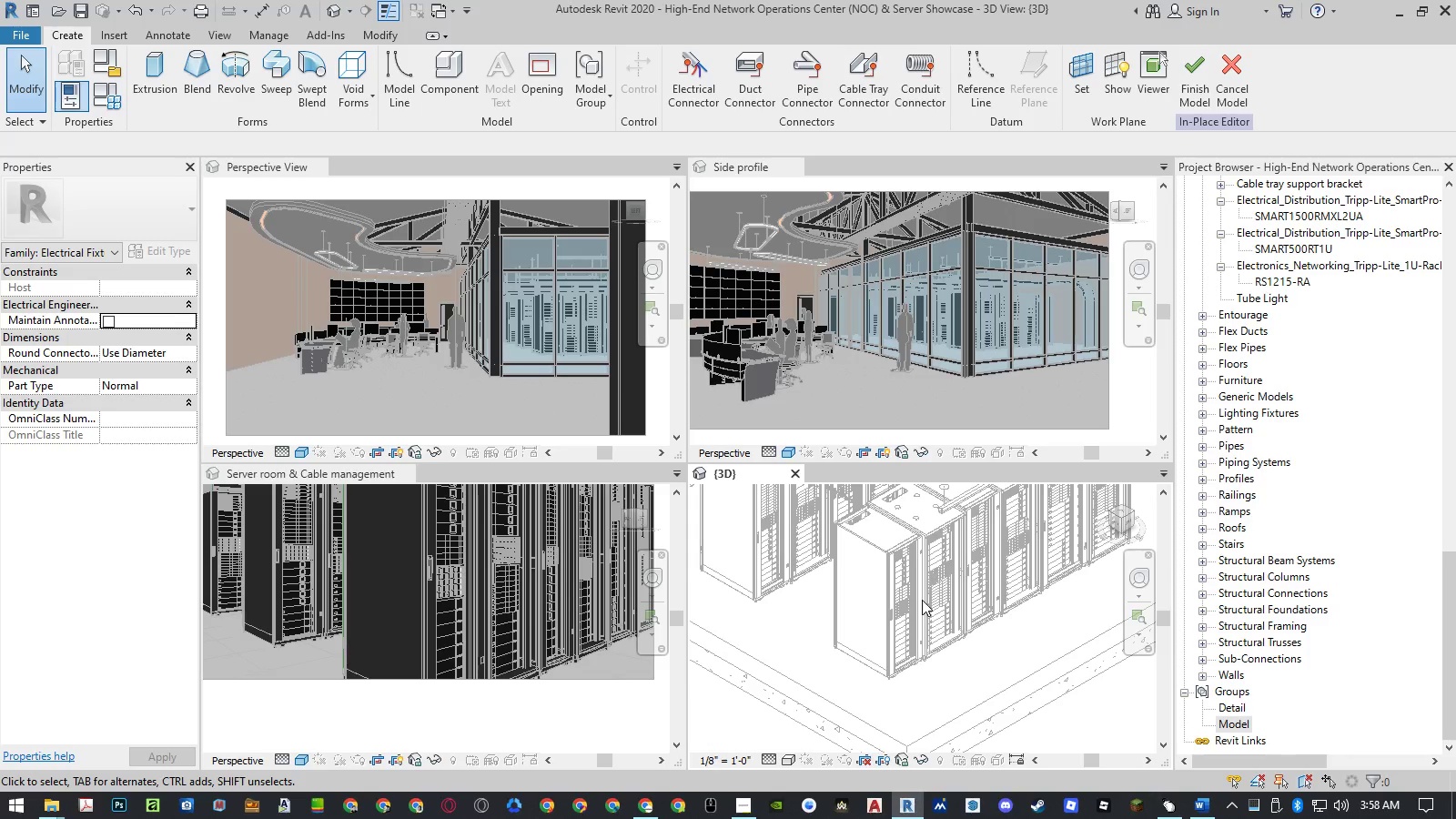 
left_click([926, 698])
 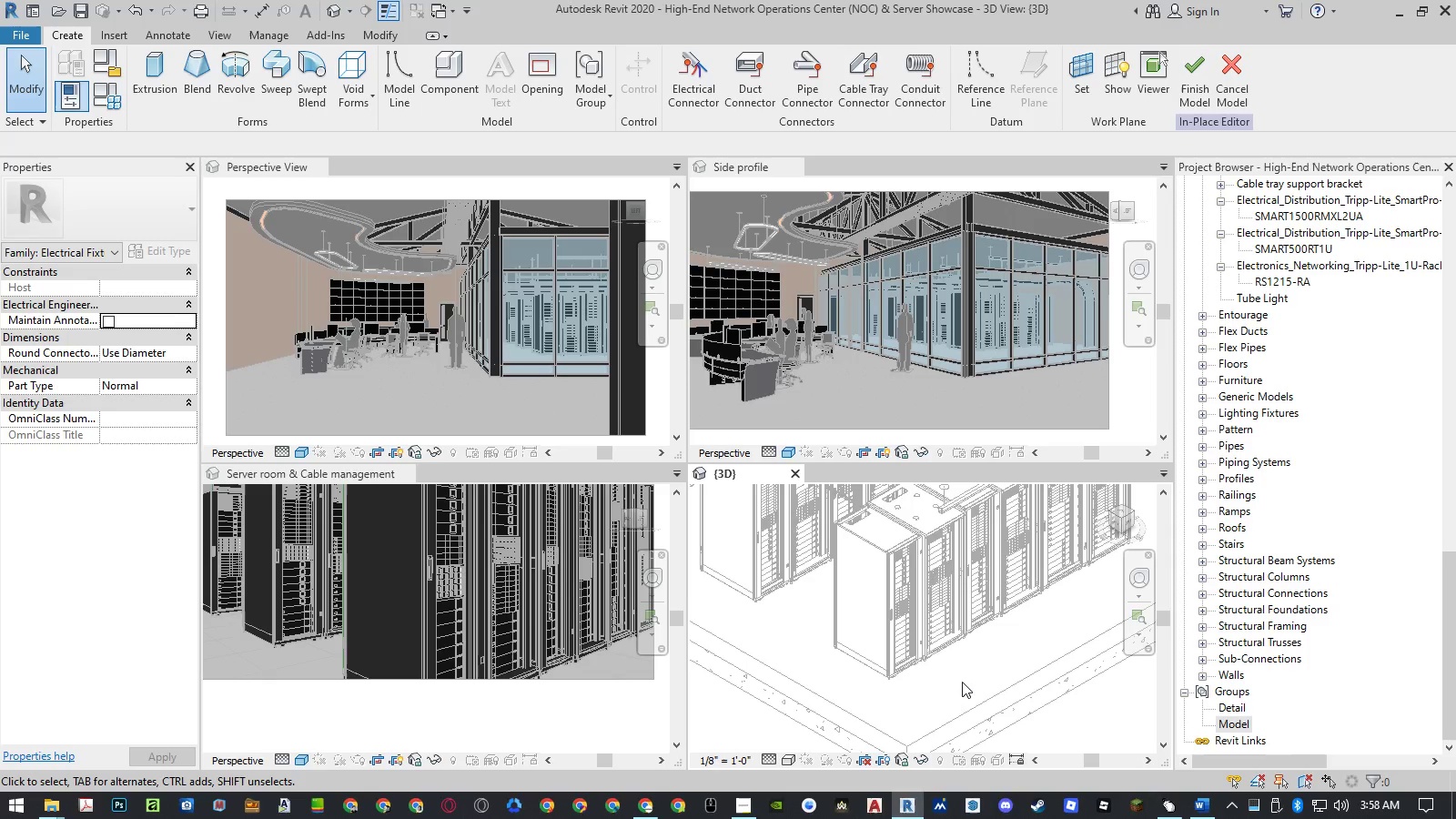 
scroll: coordinate [961, 682], scroll_direction: none, amount: 0.0
 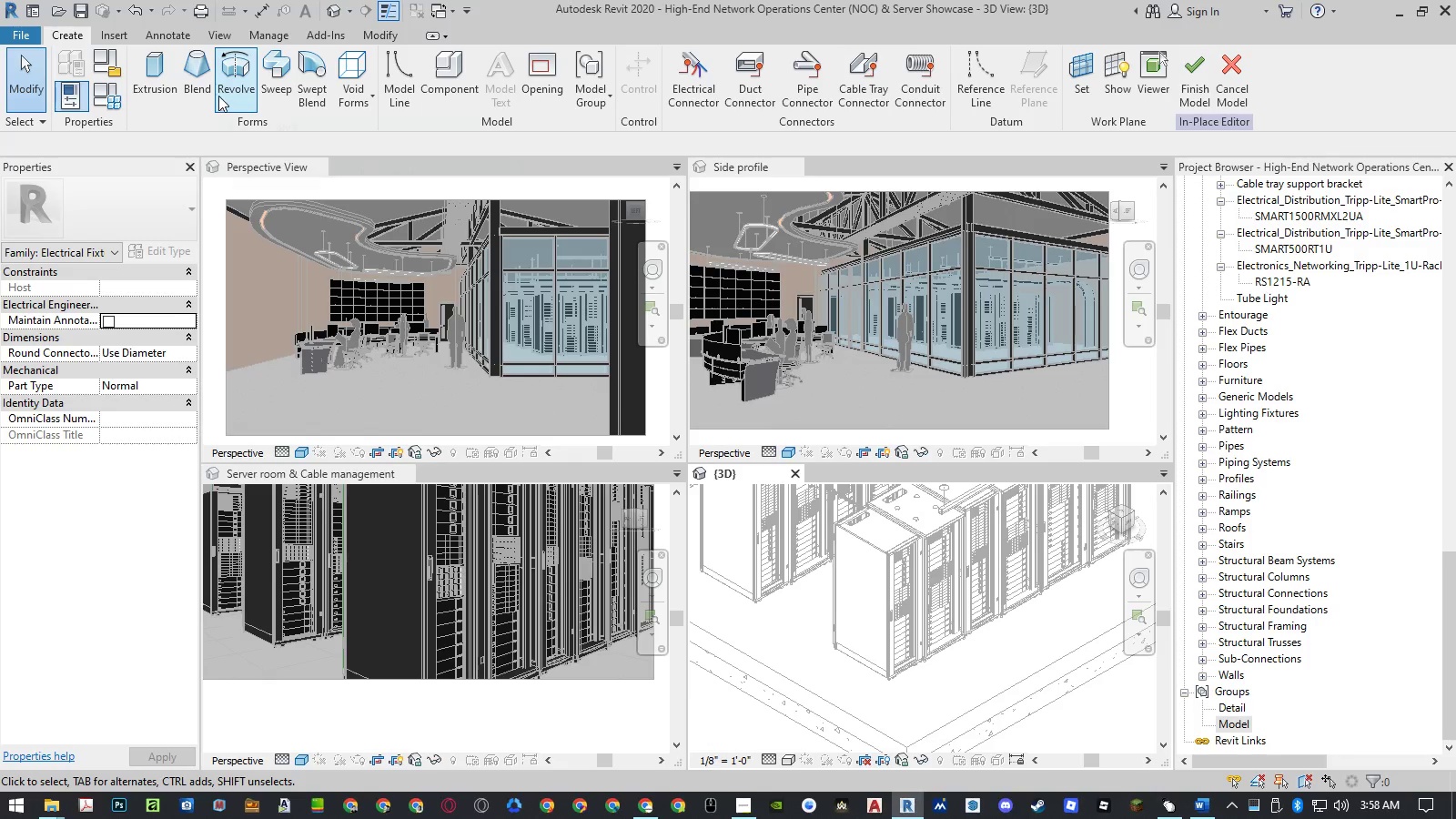 
mouse_move([166, 57])
 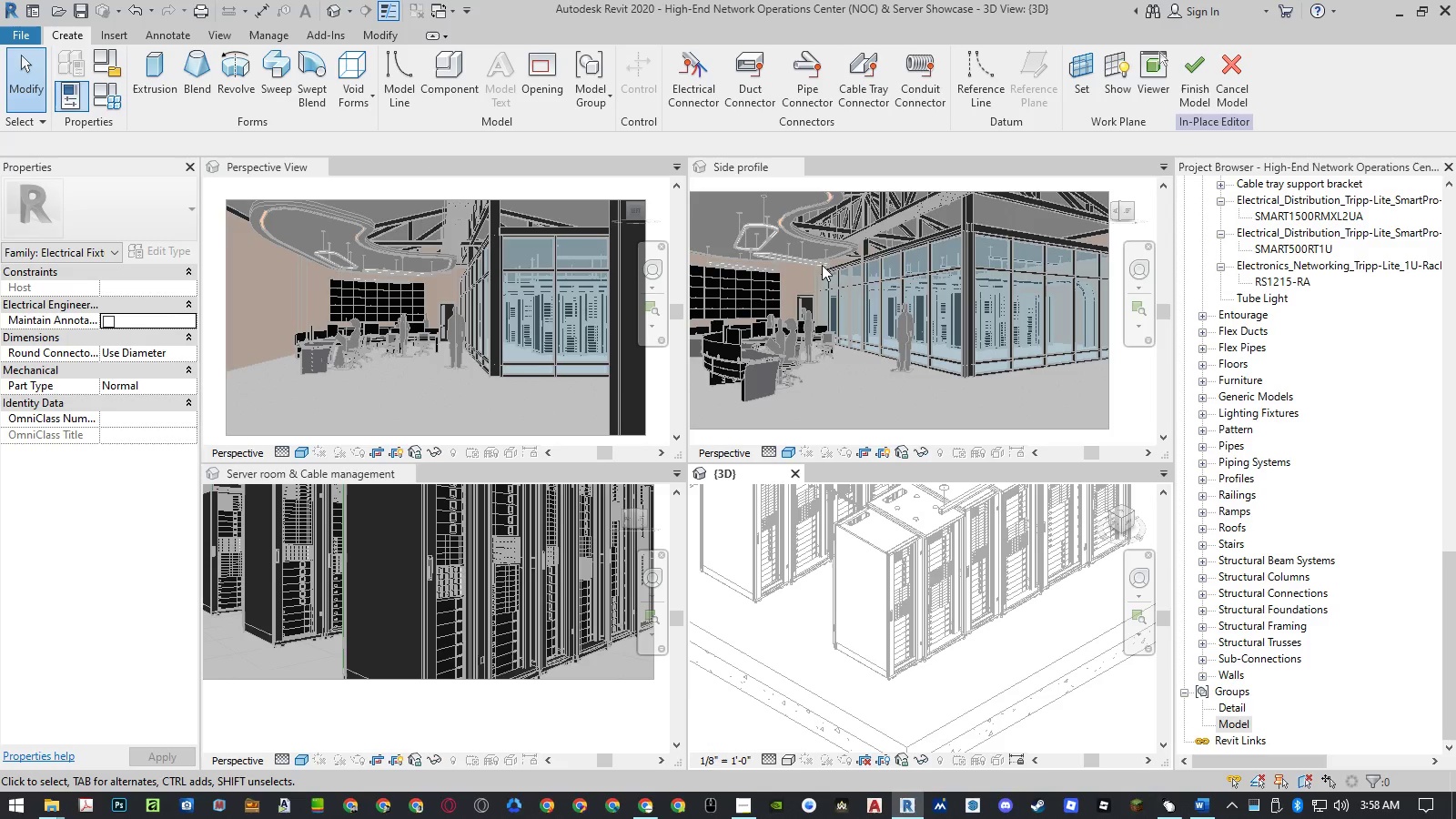 
scroll: coordinate [1267, 399], scroll_direction: up, amount: 20.0
 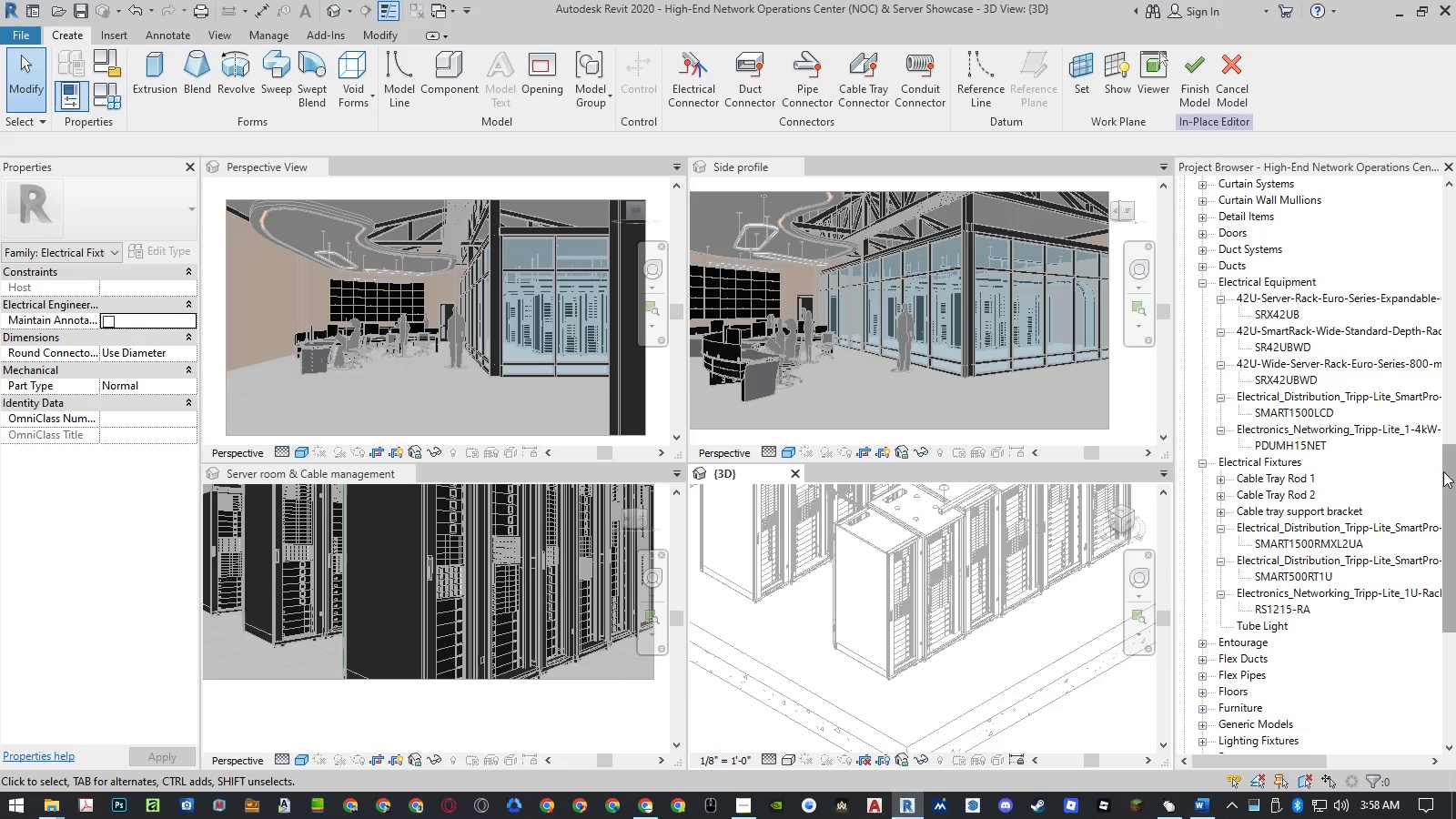 
left_click_drag(start_coordinate=[1447, 475], to_coordinate=[1450, 193])
 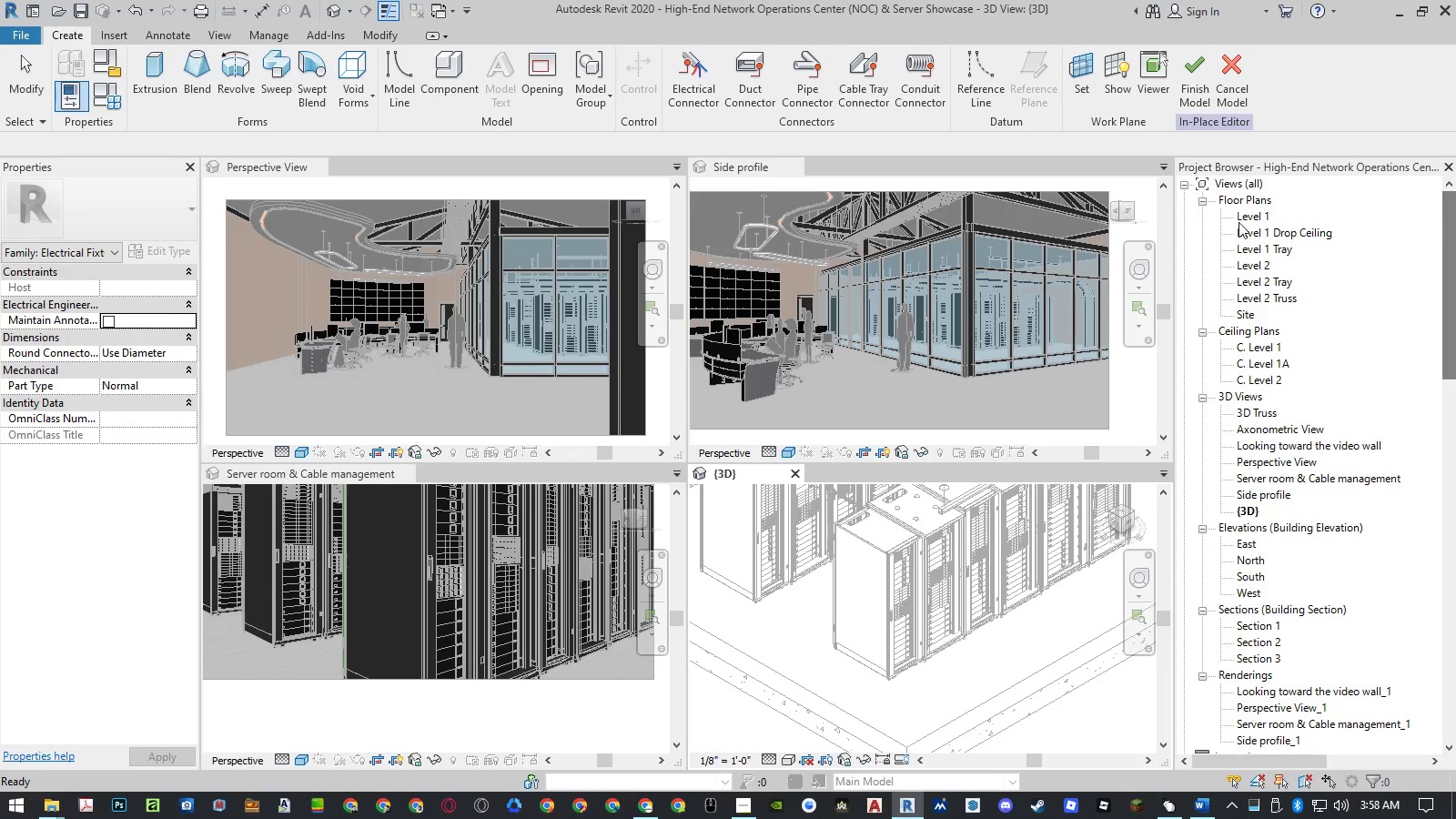 
left_click([1247, 218])
 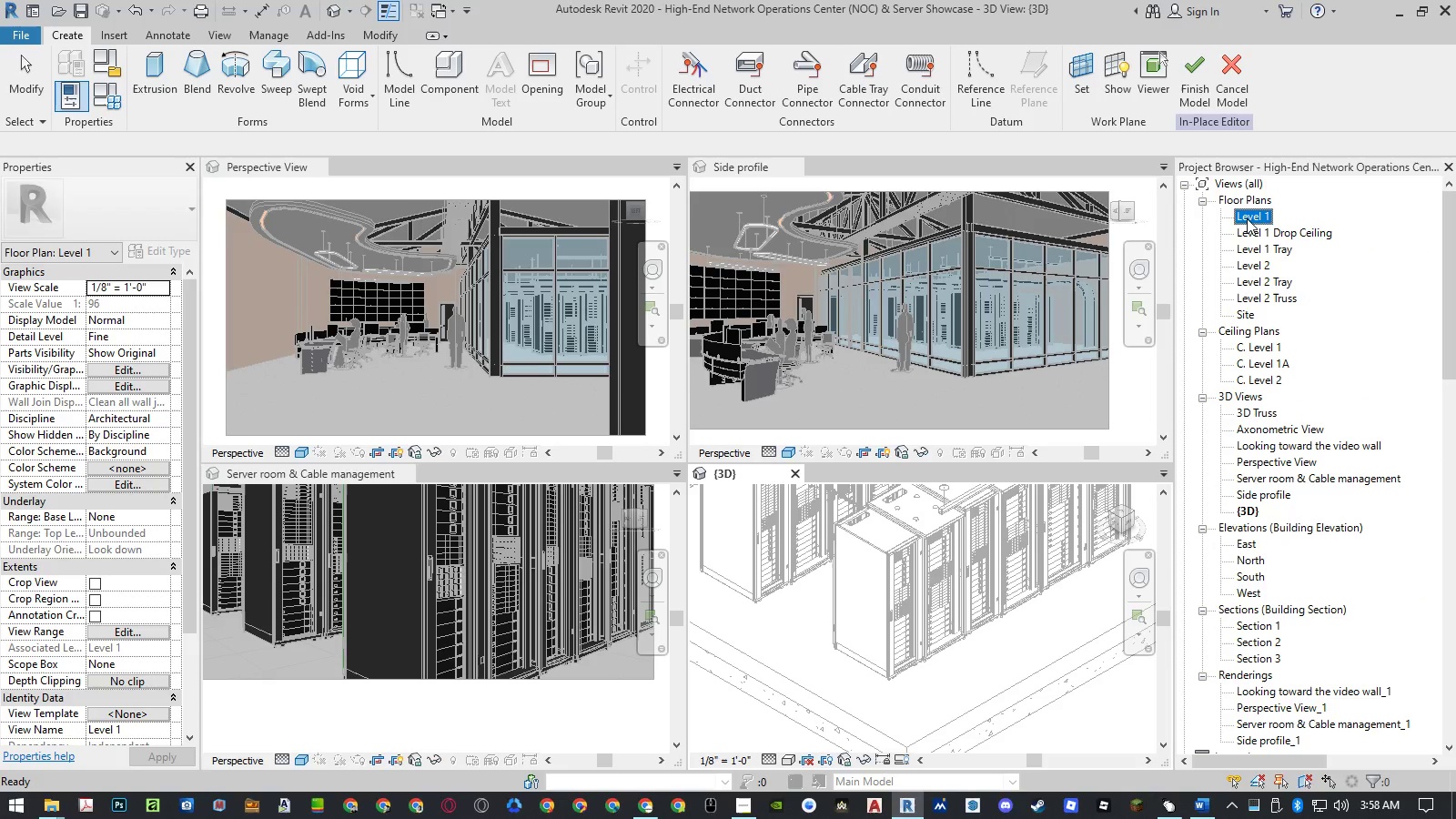 
left_click_drag(start_coordinate=[1247, 218], to_coordinate=[915, 469])
 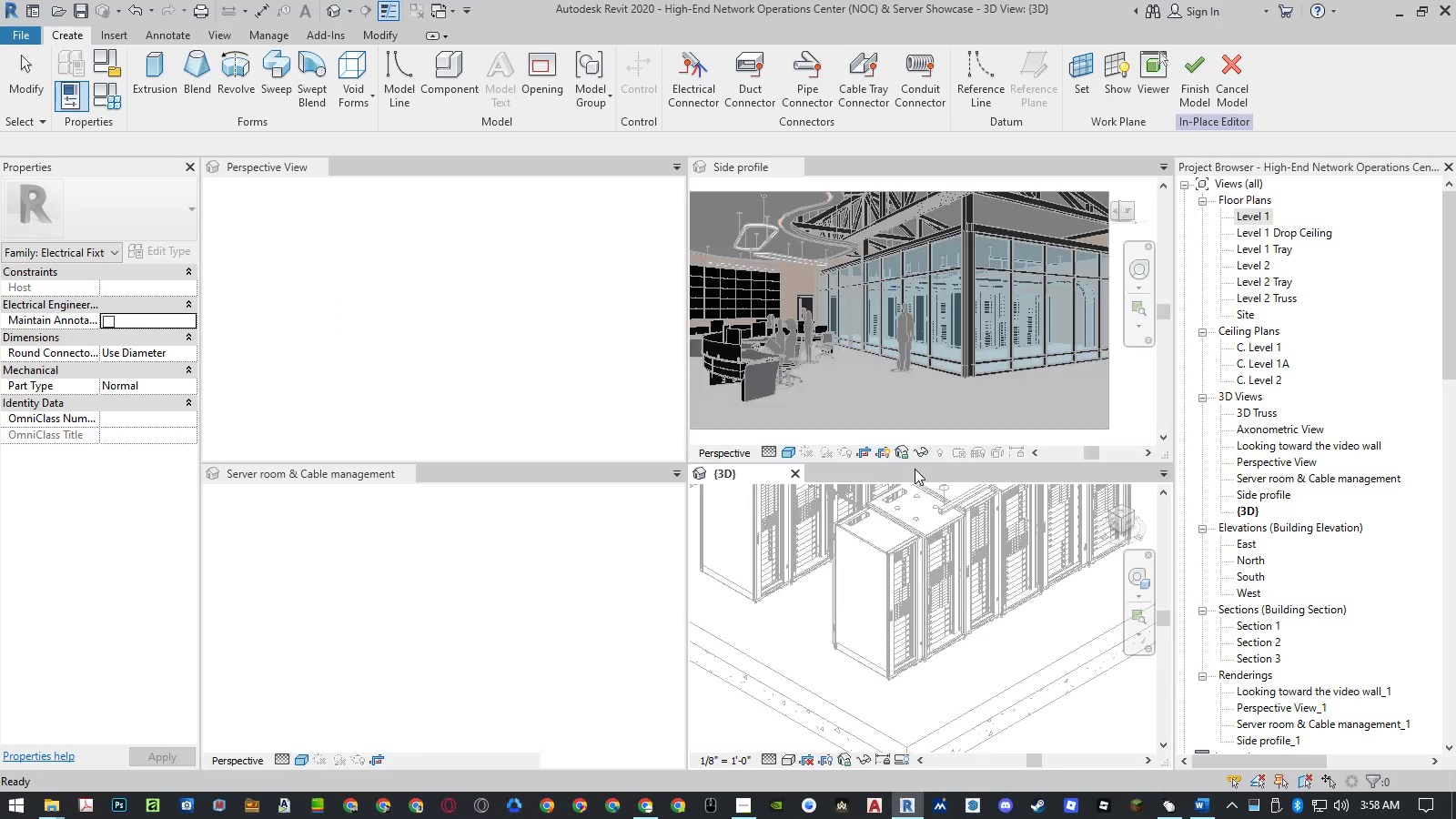 
left_click([915, 469])
 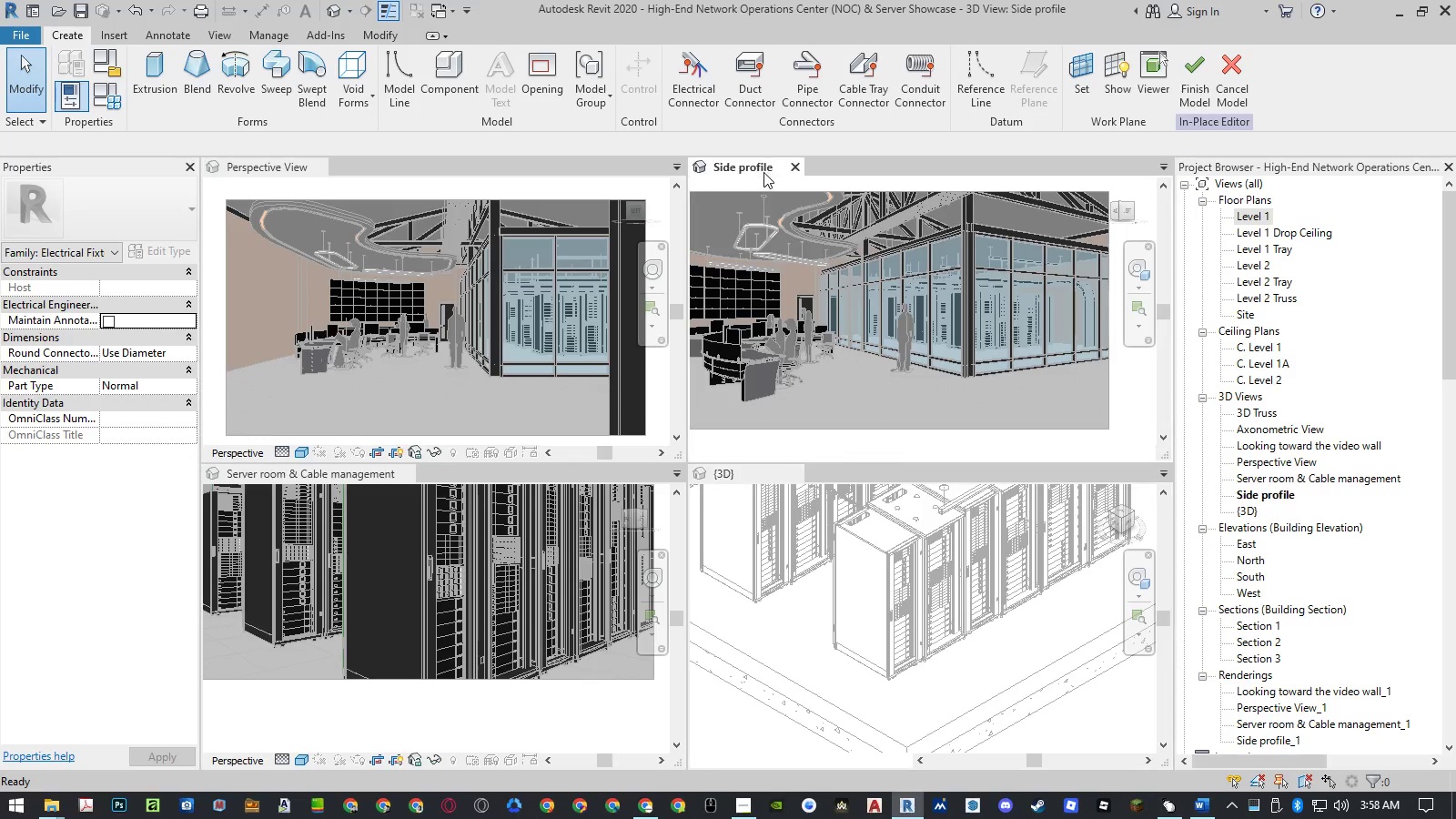 
double_click([1262, 217])
 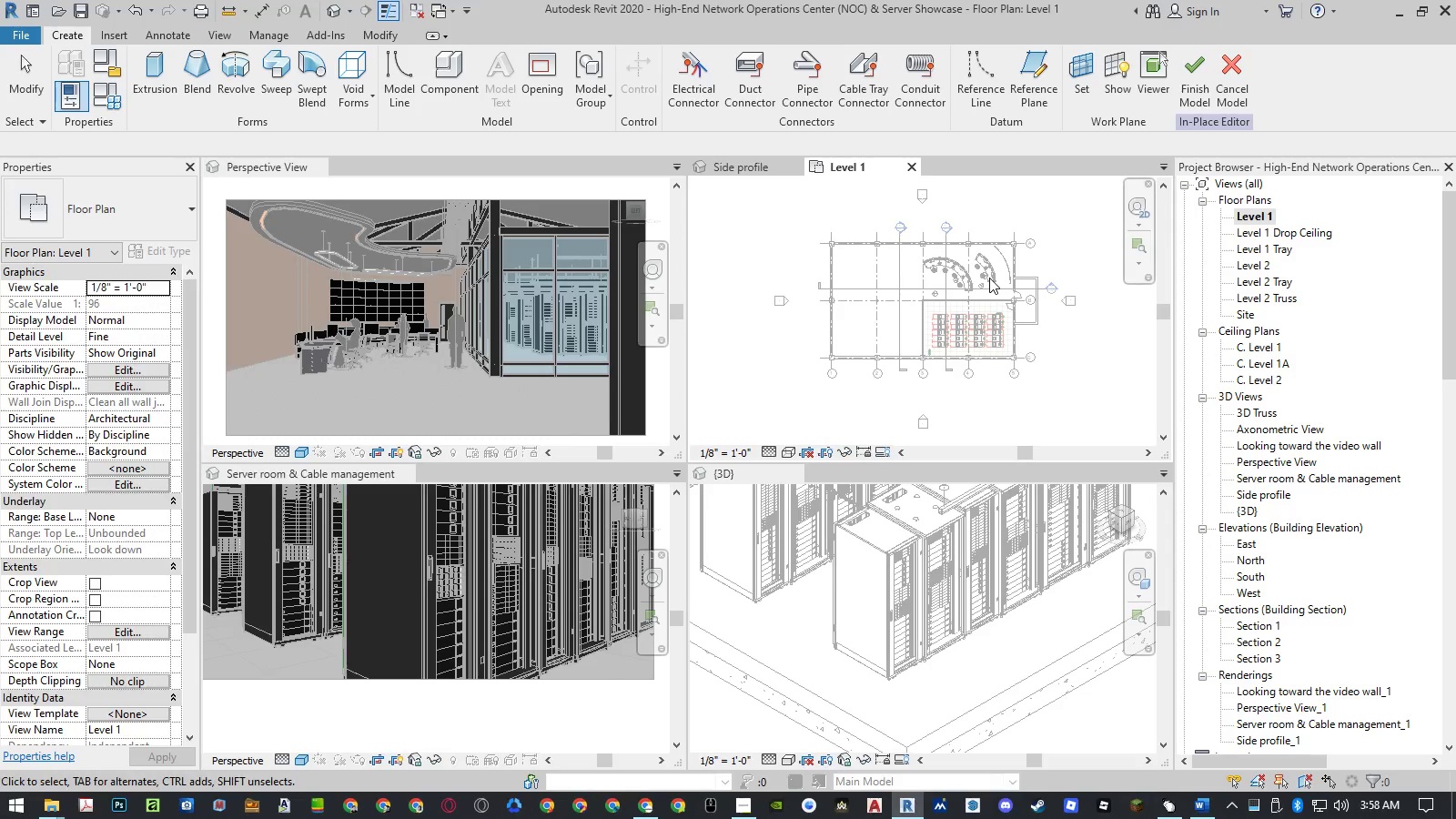 
scroll: coordinate [962, 359], scroll_direction: up, amount: 13.0
 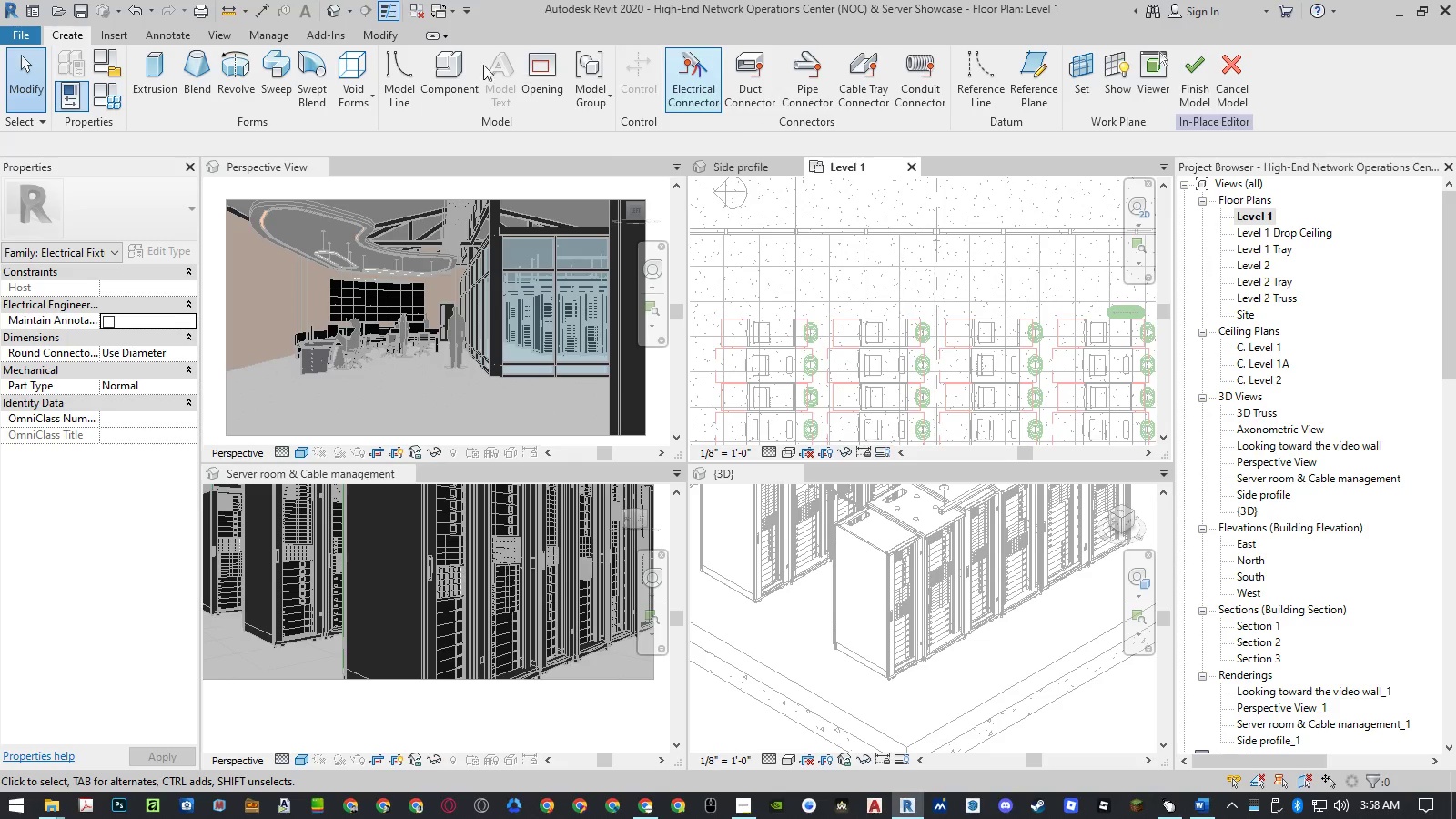 
mouse_move([167, 61])
 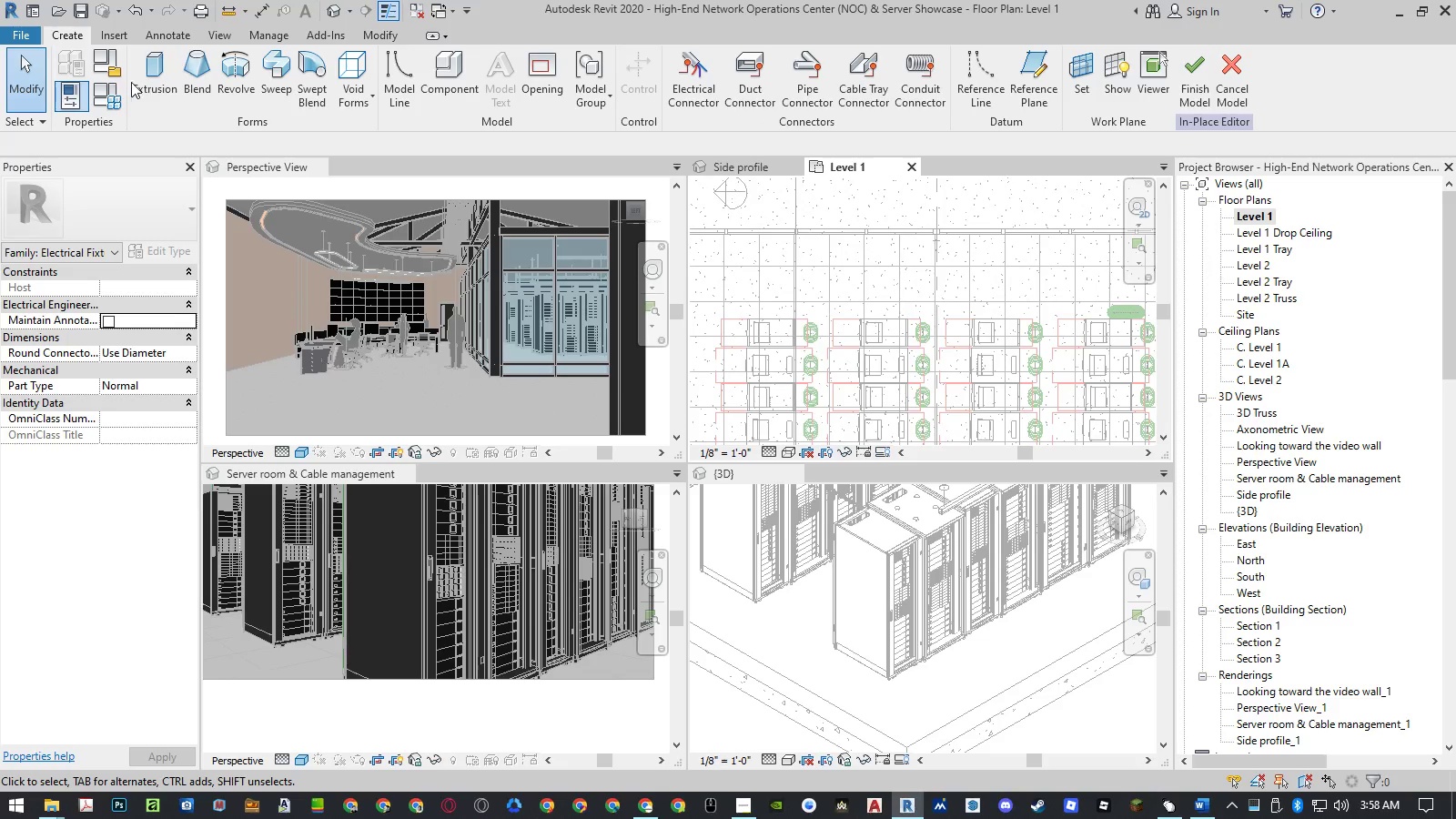 
left_click([150, 83])
 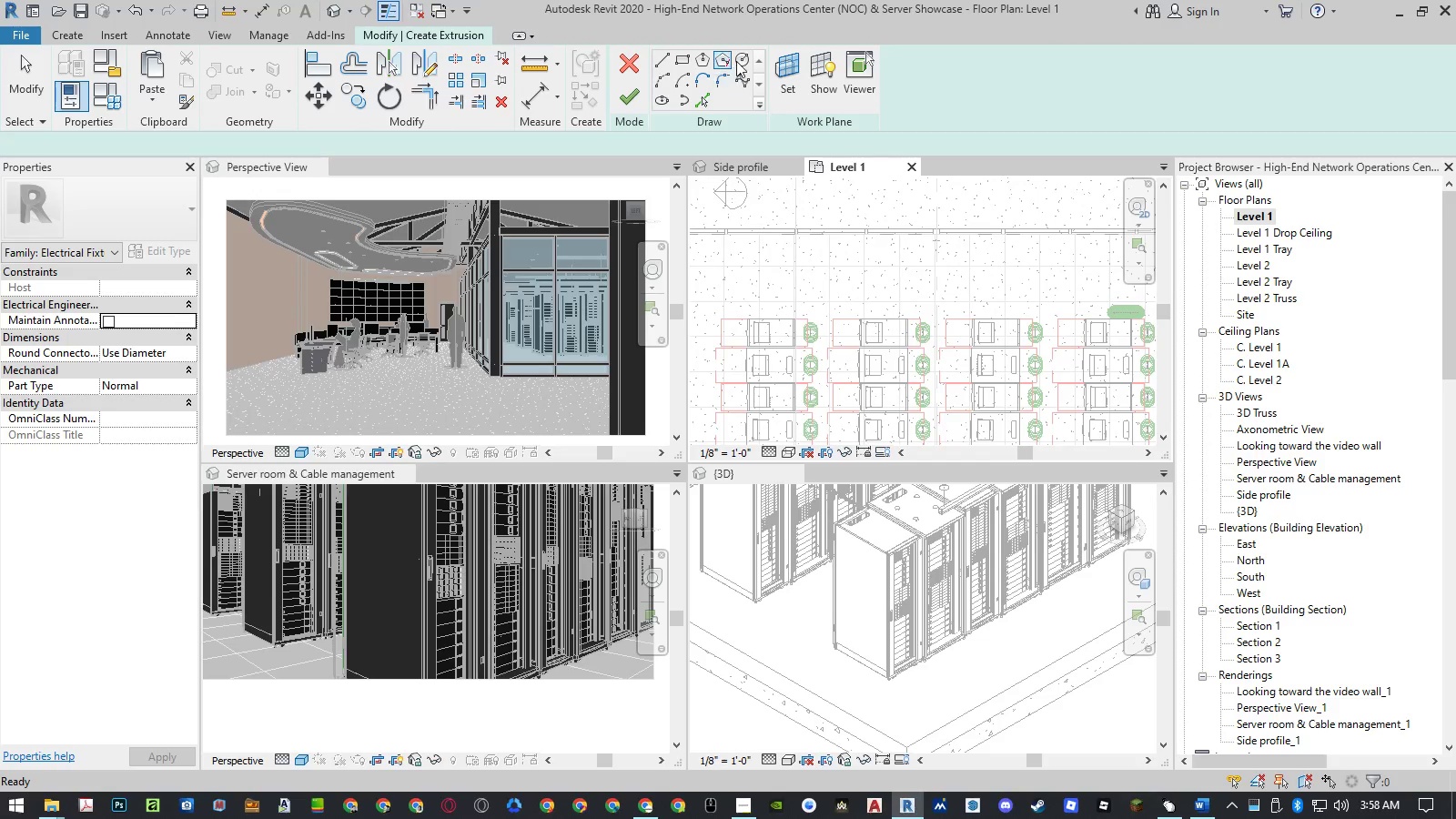 
left_click([740, 59])
 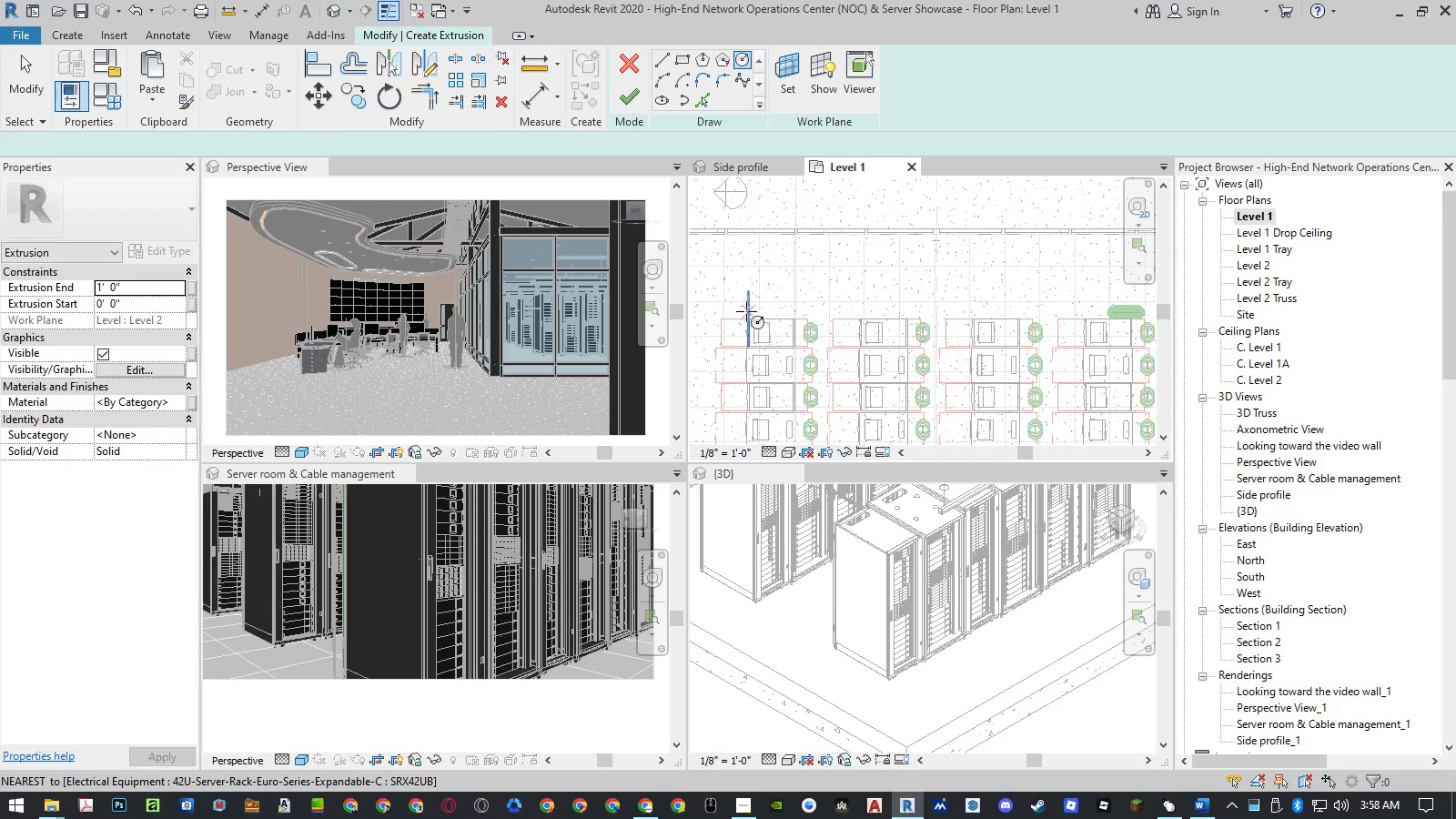 
scroll: coordinate [763, 303], scroll_direction: up, amount: 8.0
 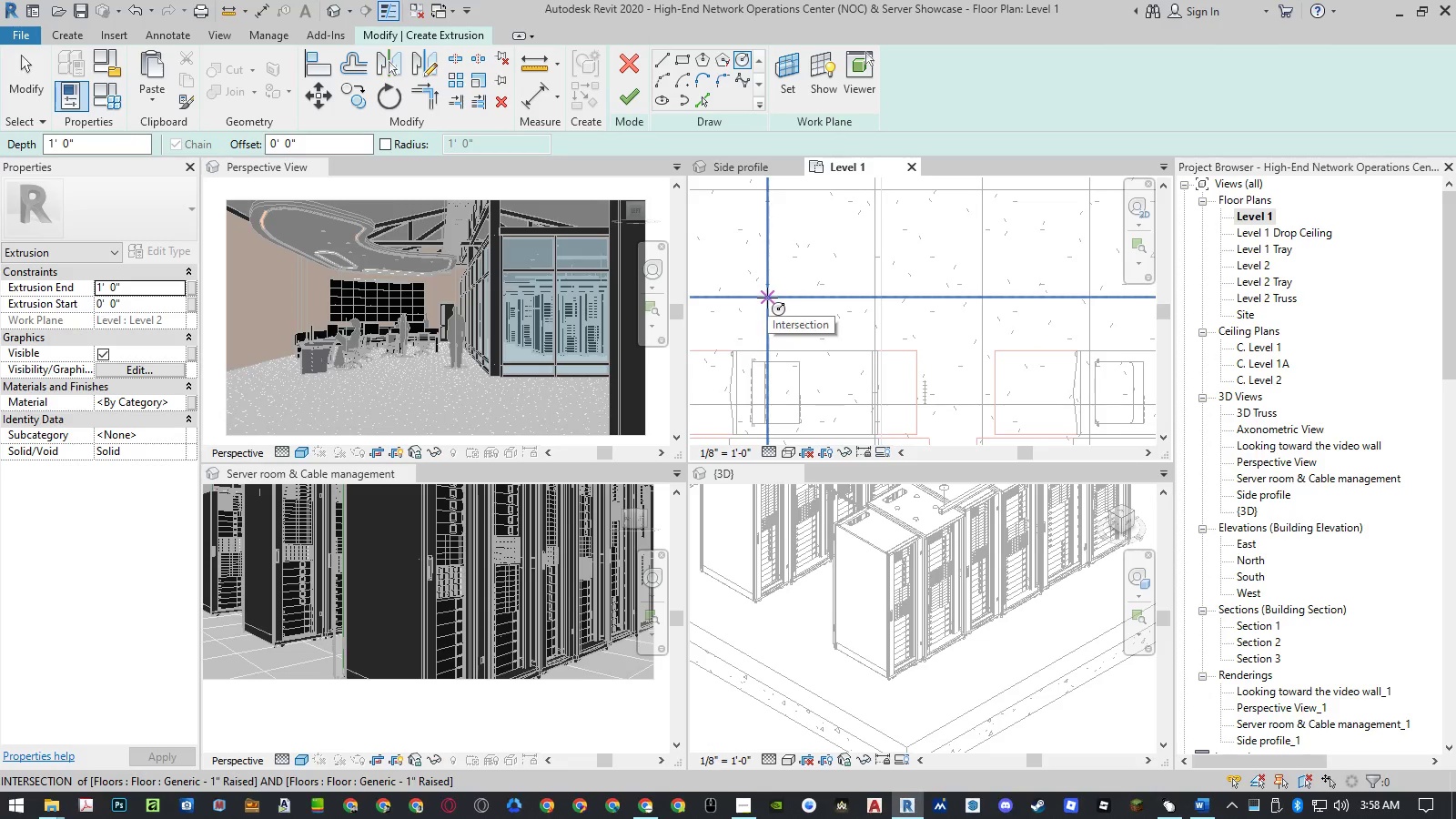 
left_click([767, 298])
 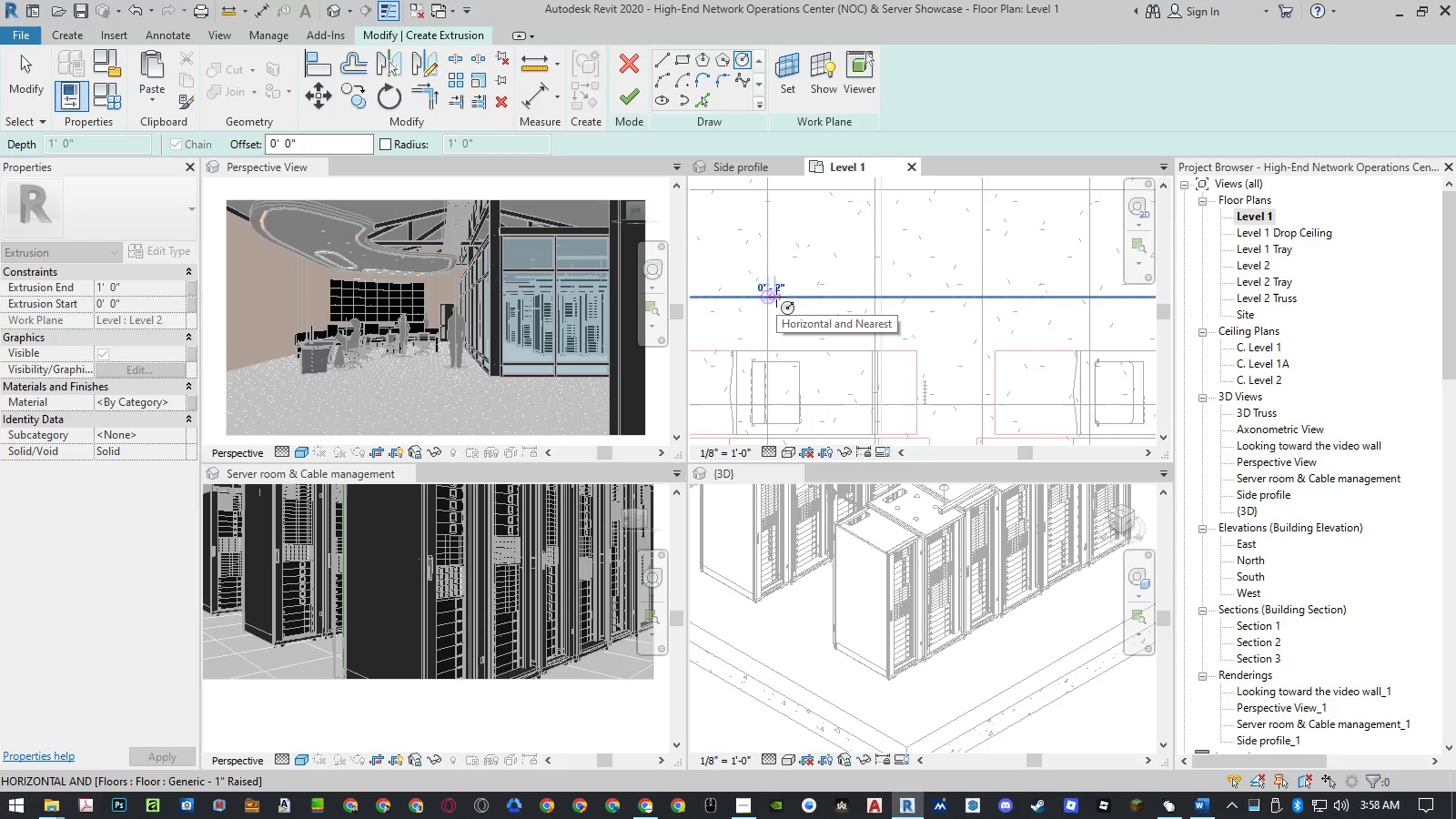 
scroll: coordinate [776, 297], scroll_direction: up, amount: 4.0
 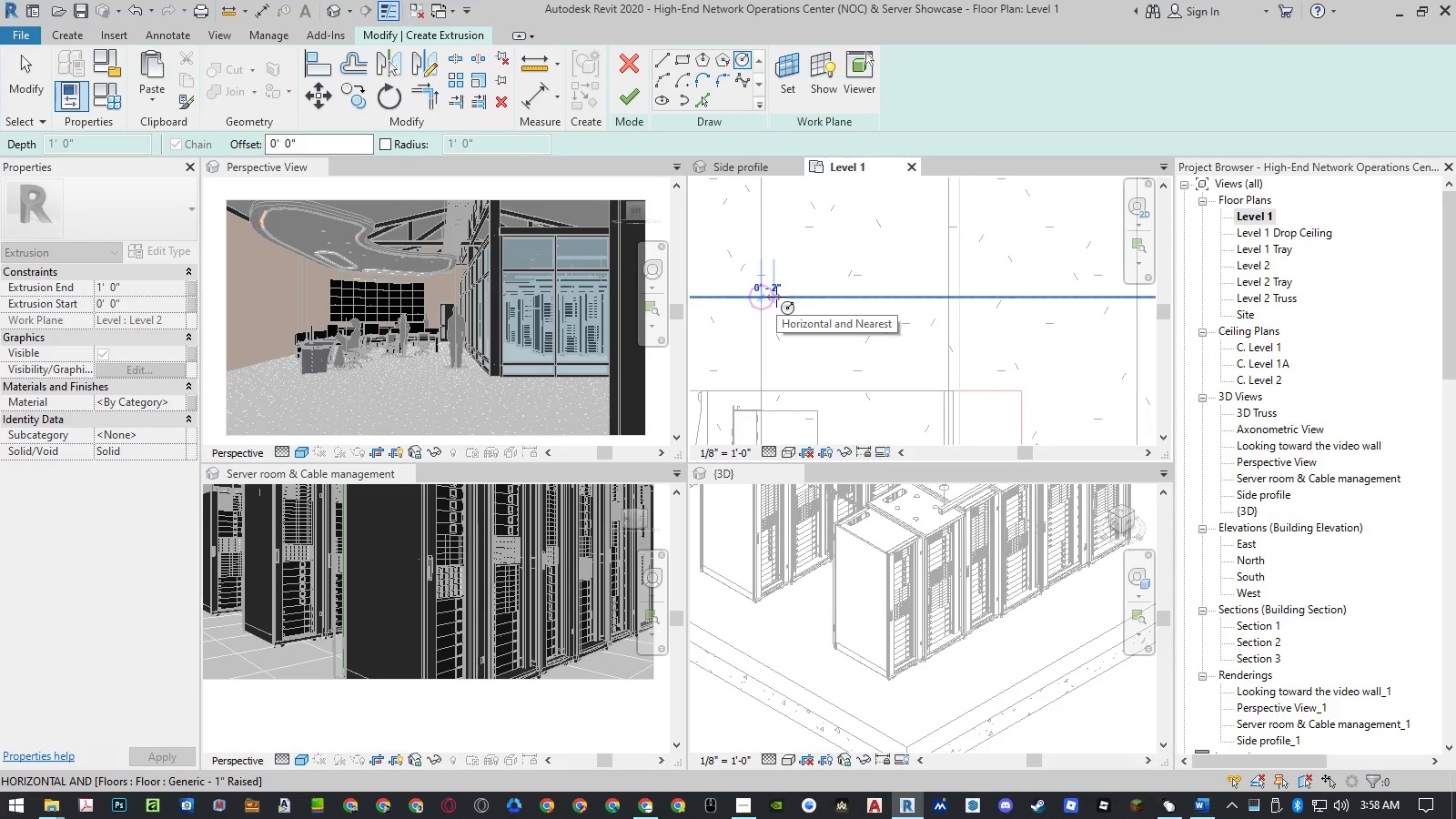 
scroll: coordinate [776, 297], scroll_direction: down, amount: 3.0
 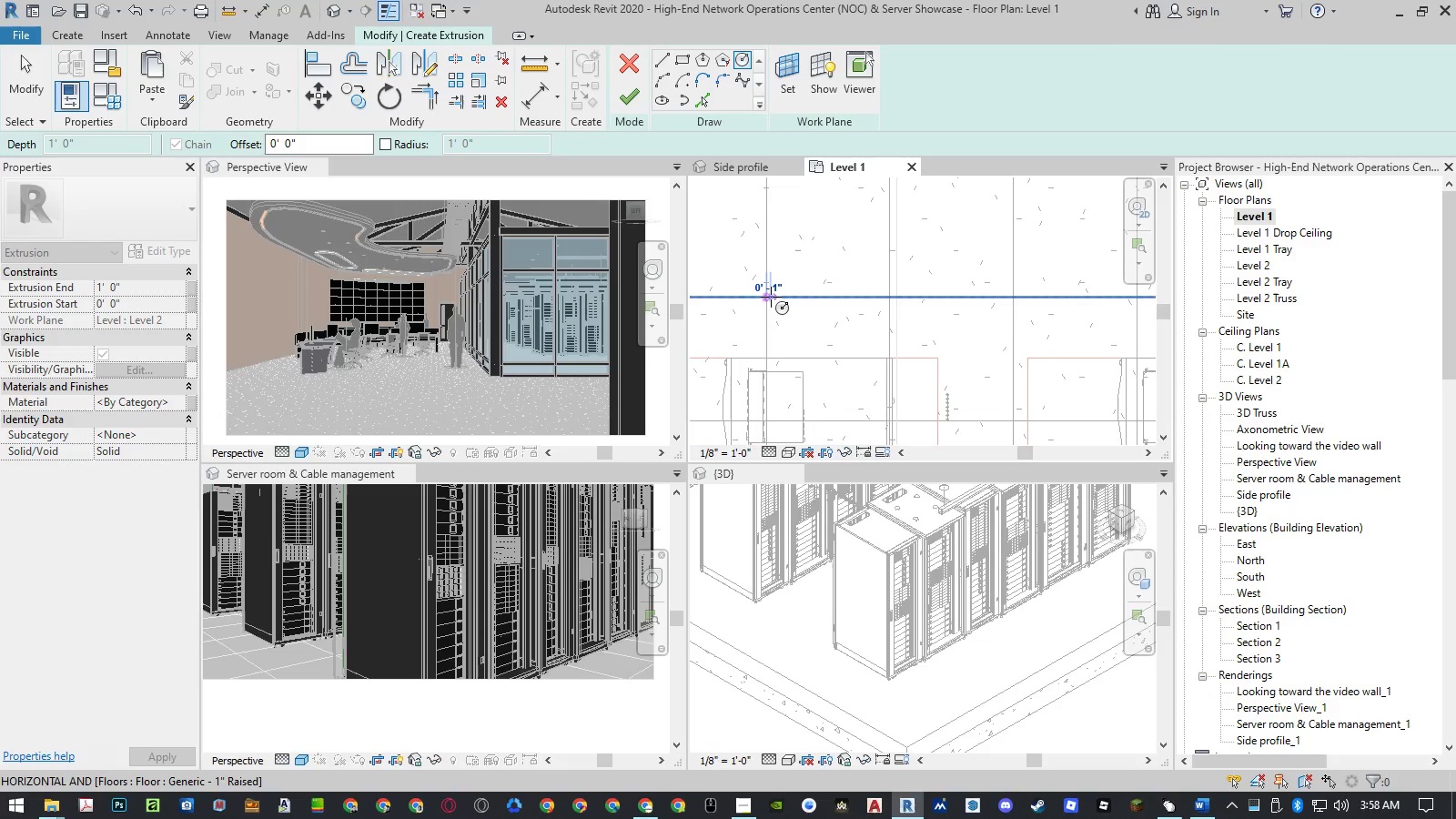 
left_click_drag(start_coordinate=[771, 297], to_coordinate=[1313, 767])
 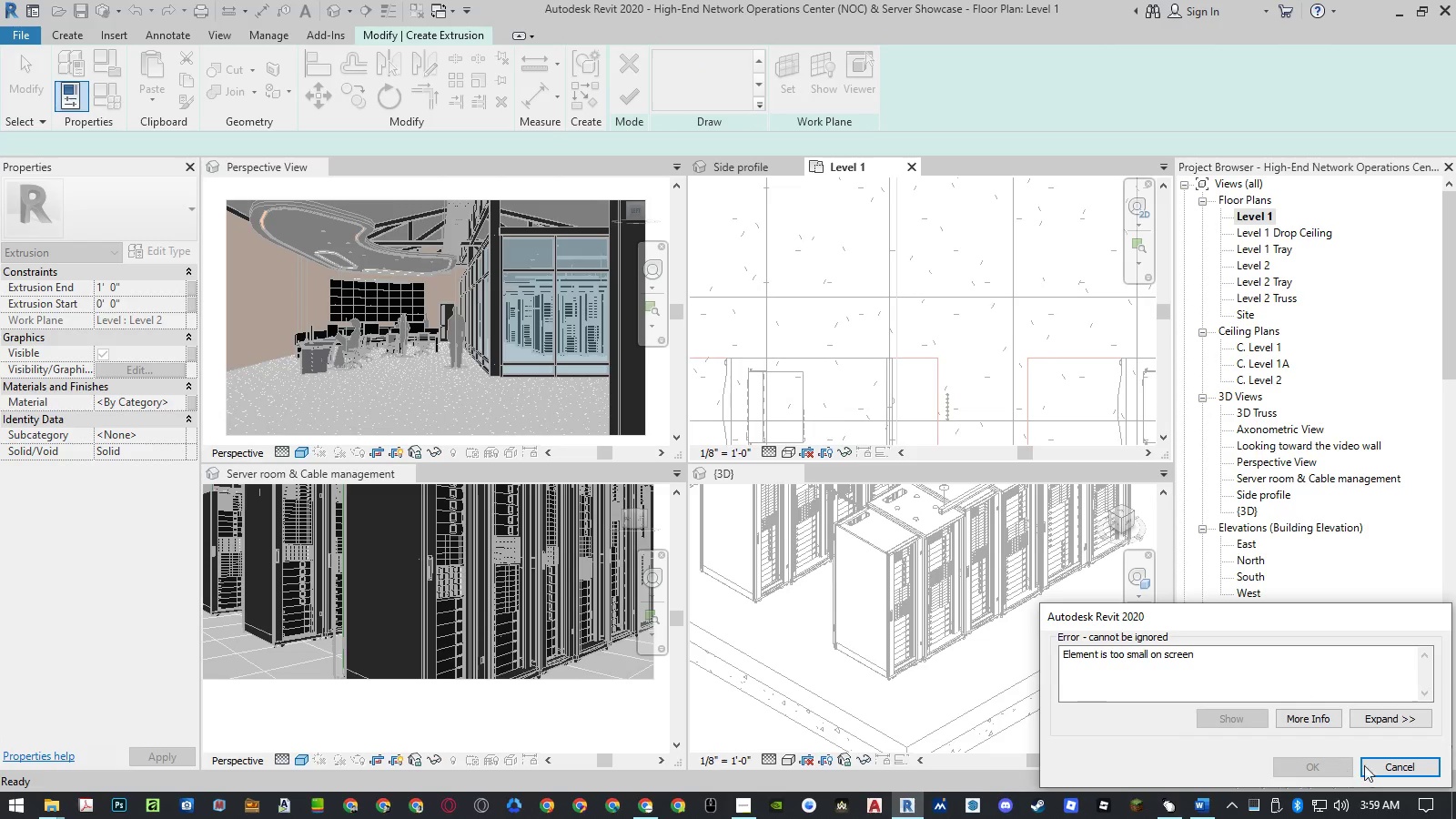 
left_click([1386, 767])
 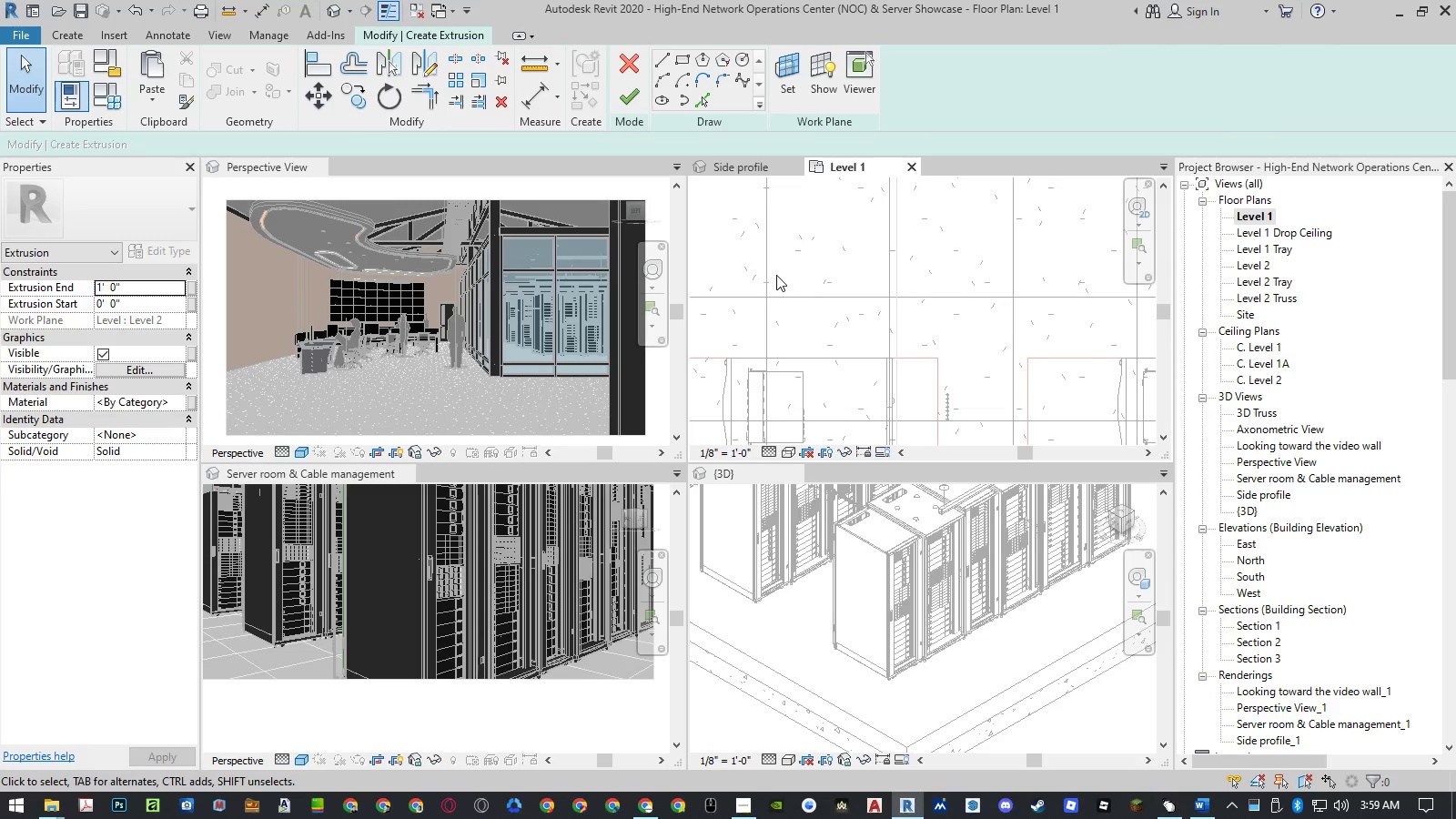 
left_click([741, 57])
 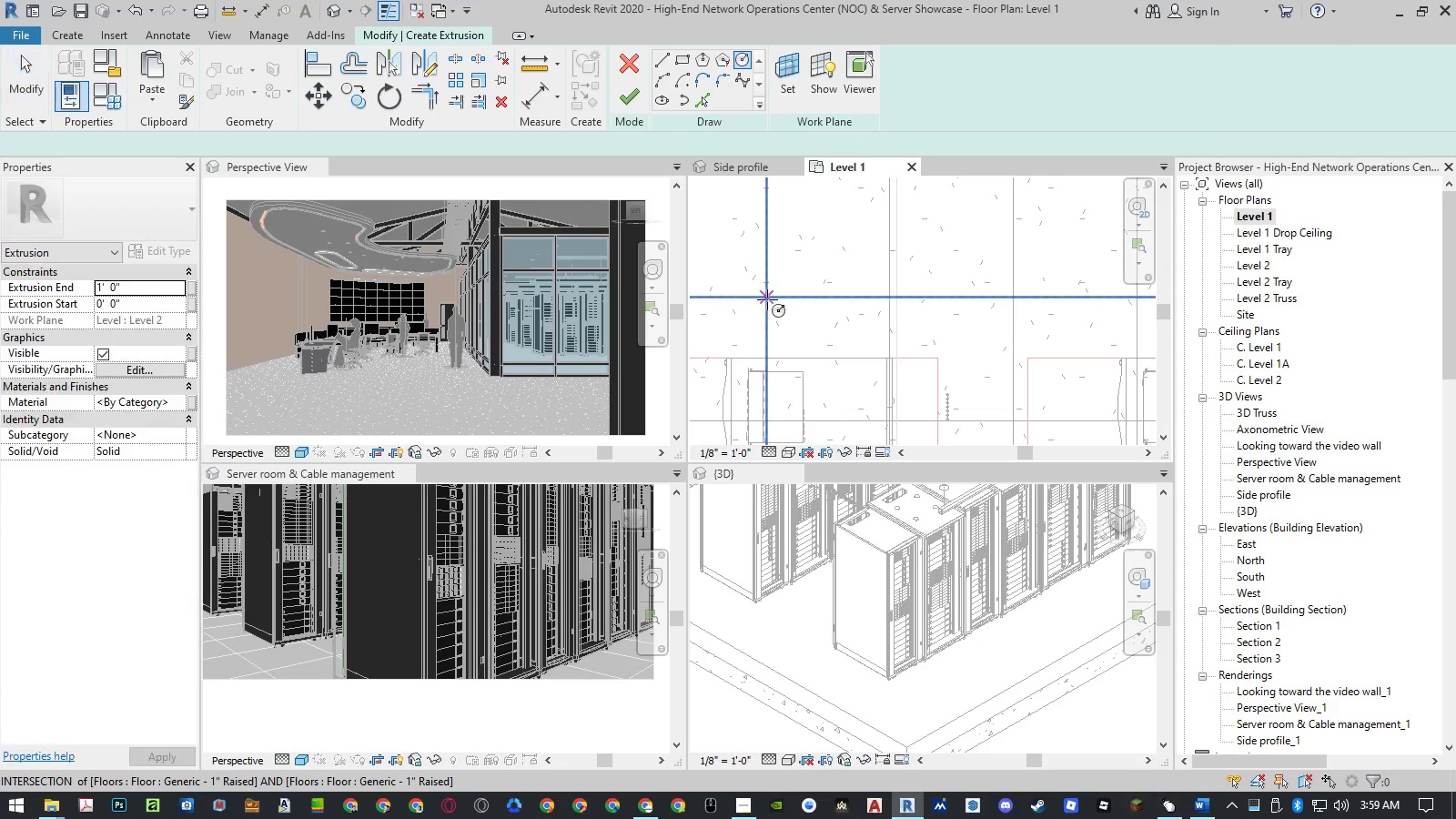 
left_click([767, 299])
 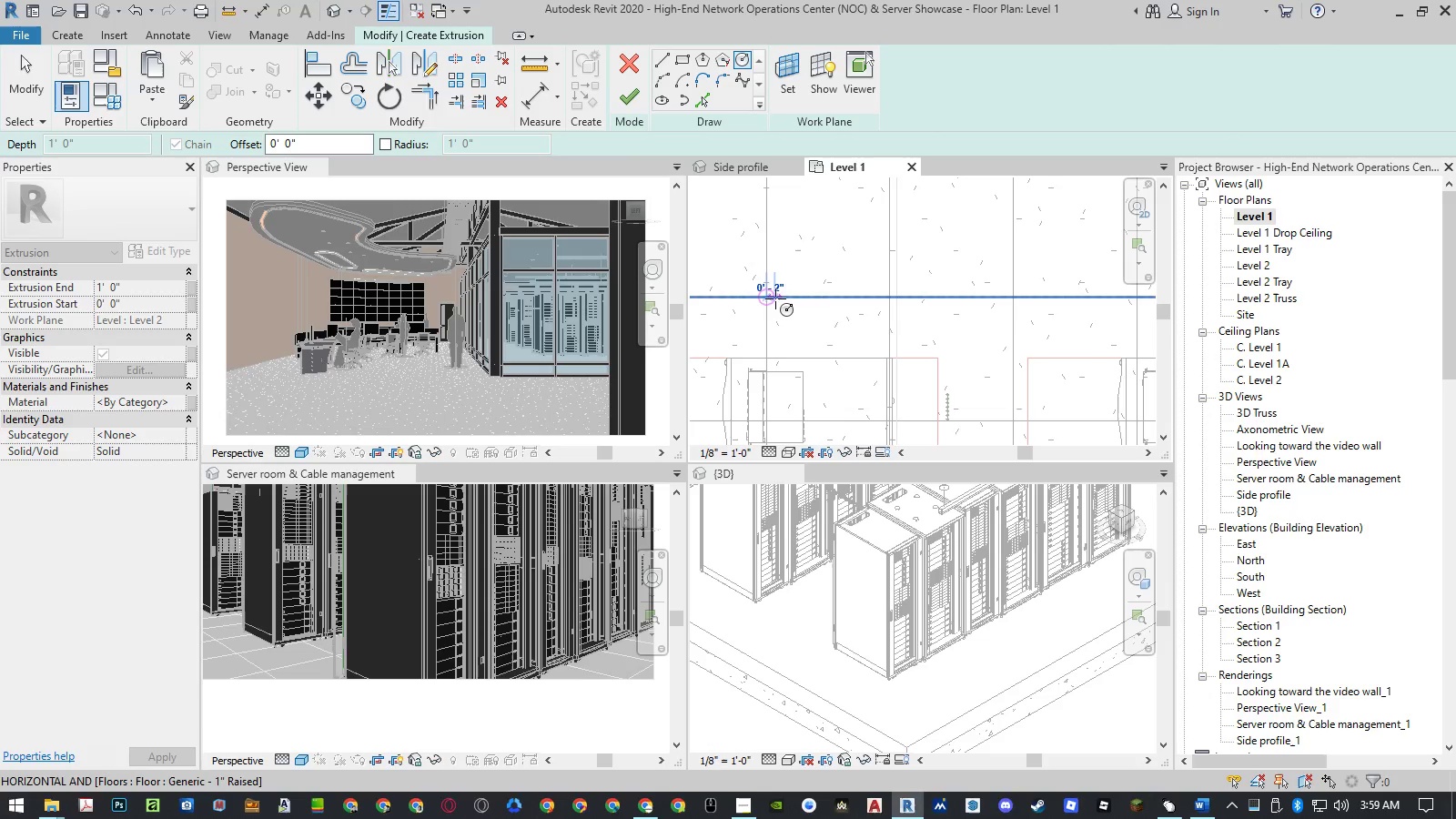 
left_click([775, 298])
 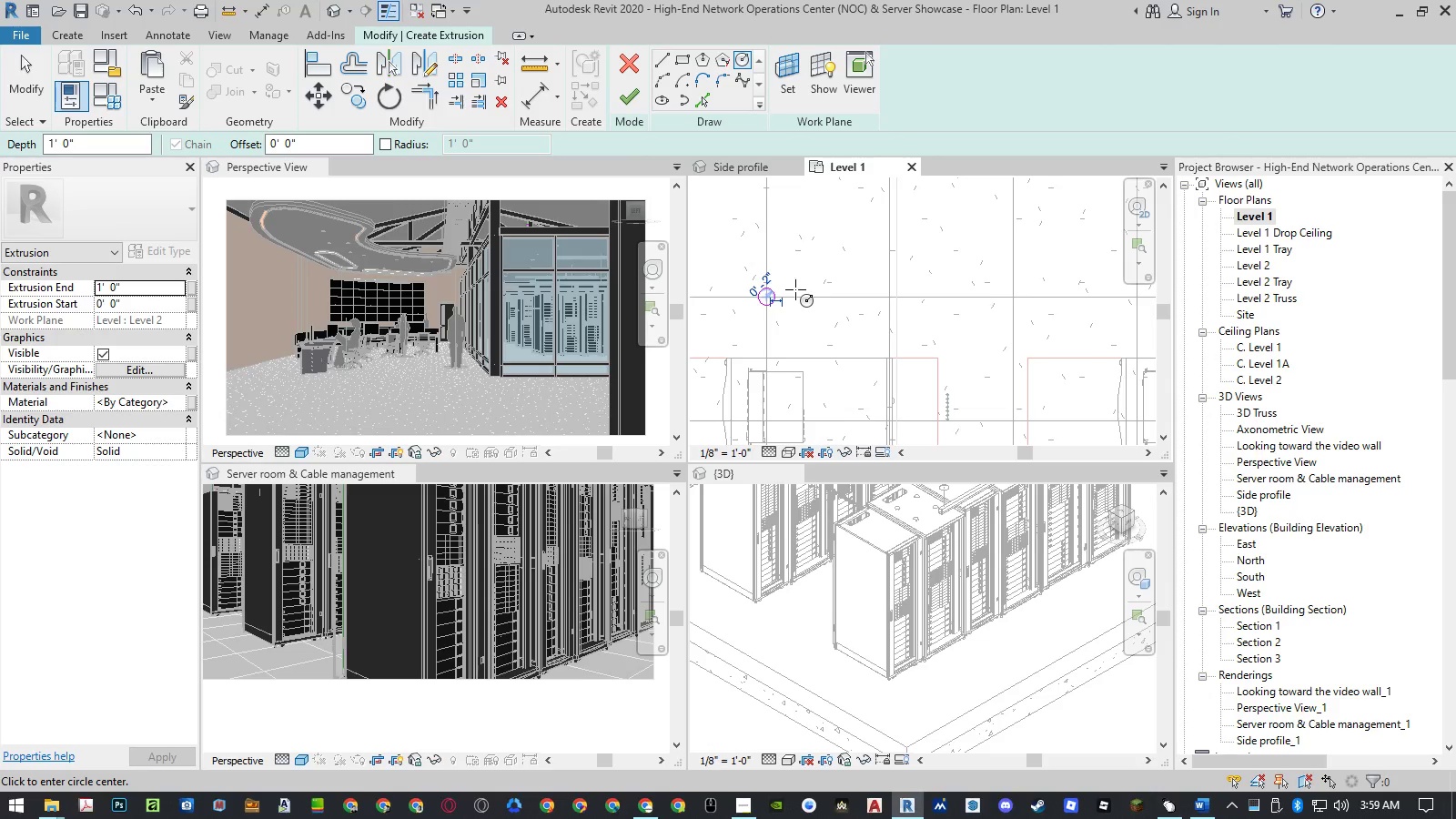 
key(Escape)
 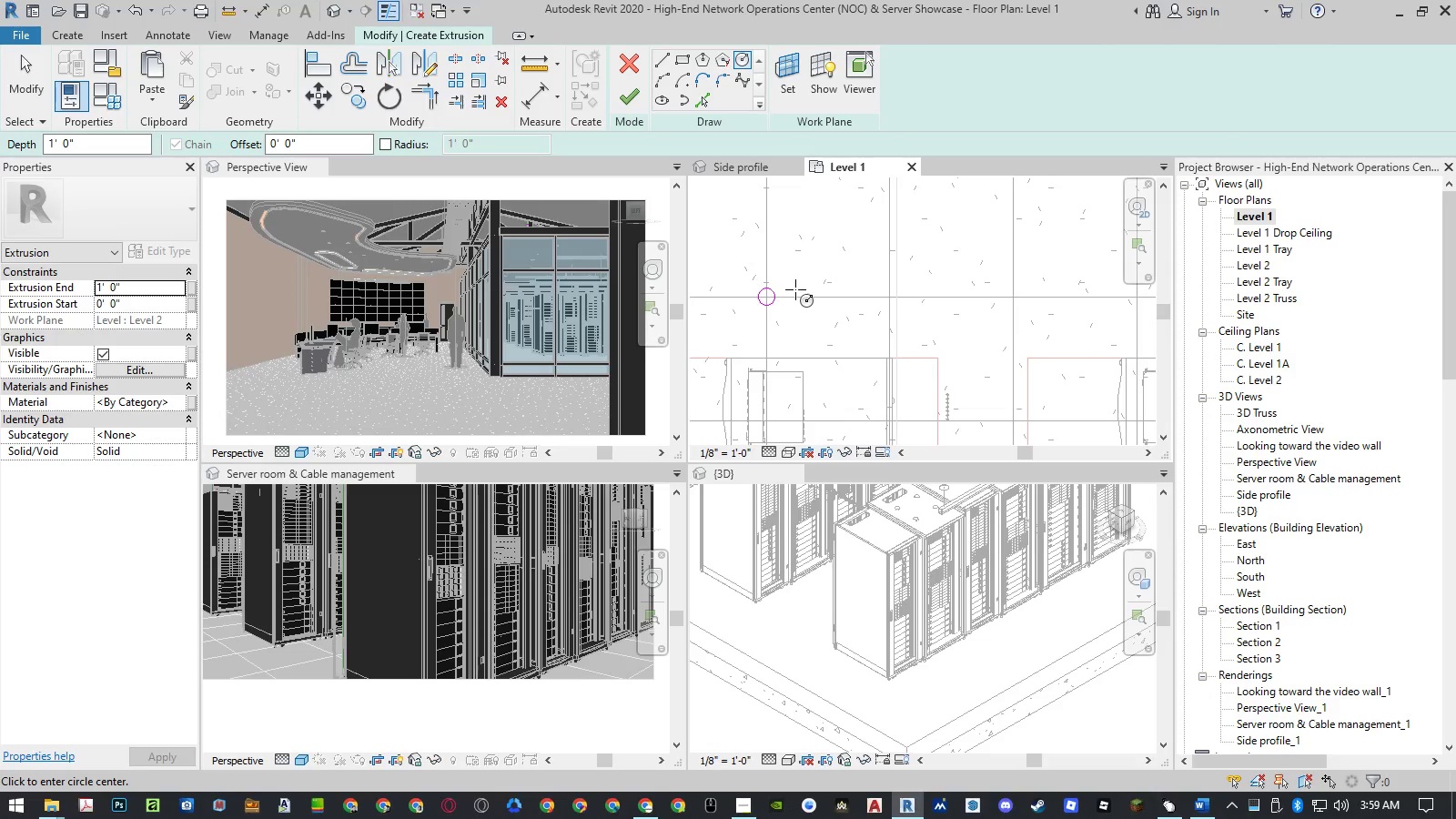 
key(Escape)
 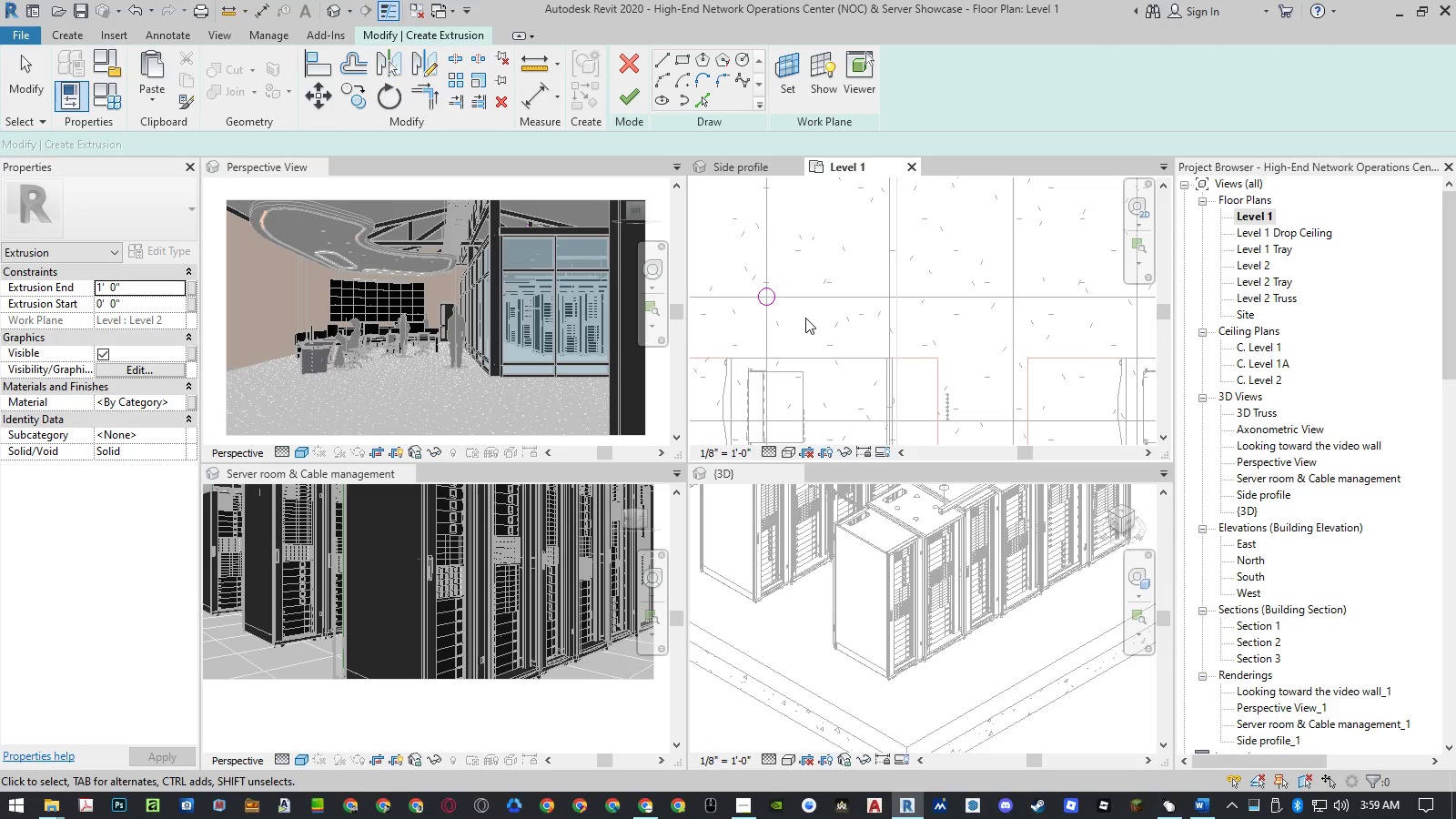 
scroll: coordinate [805, 318], scroll_direction: down, amount: 2.0
 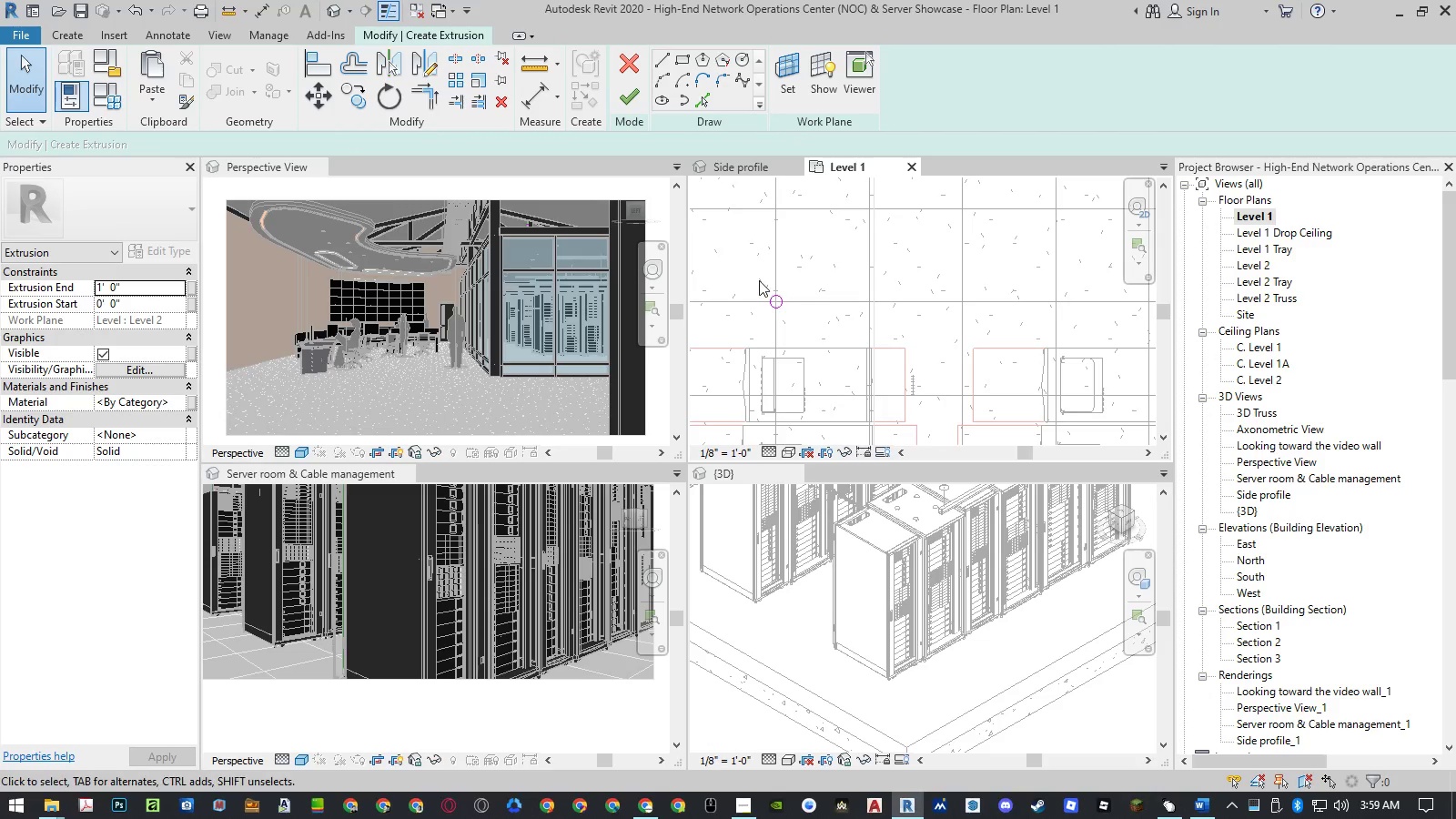 
scroll: coordinate [758, 280], scroll_direction: up, amount: 4.0
 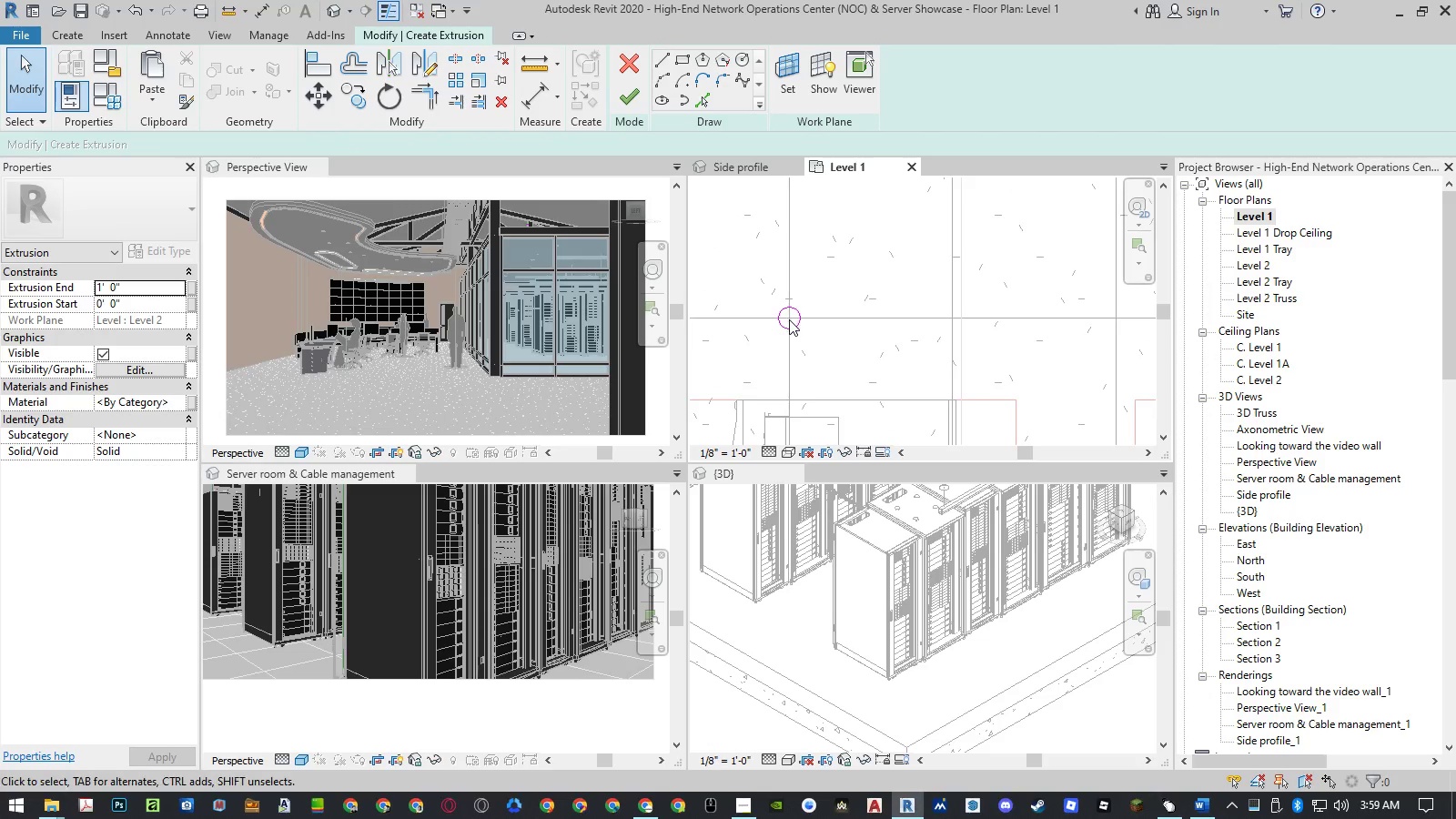 
left_click_drag(start_coordinate=[794, 313], to_coordinate=[634, 102])
 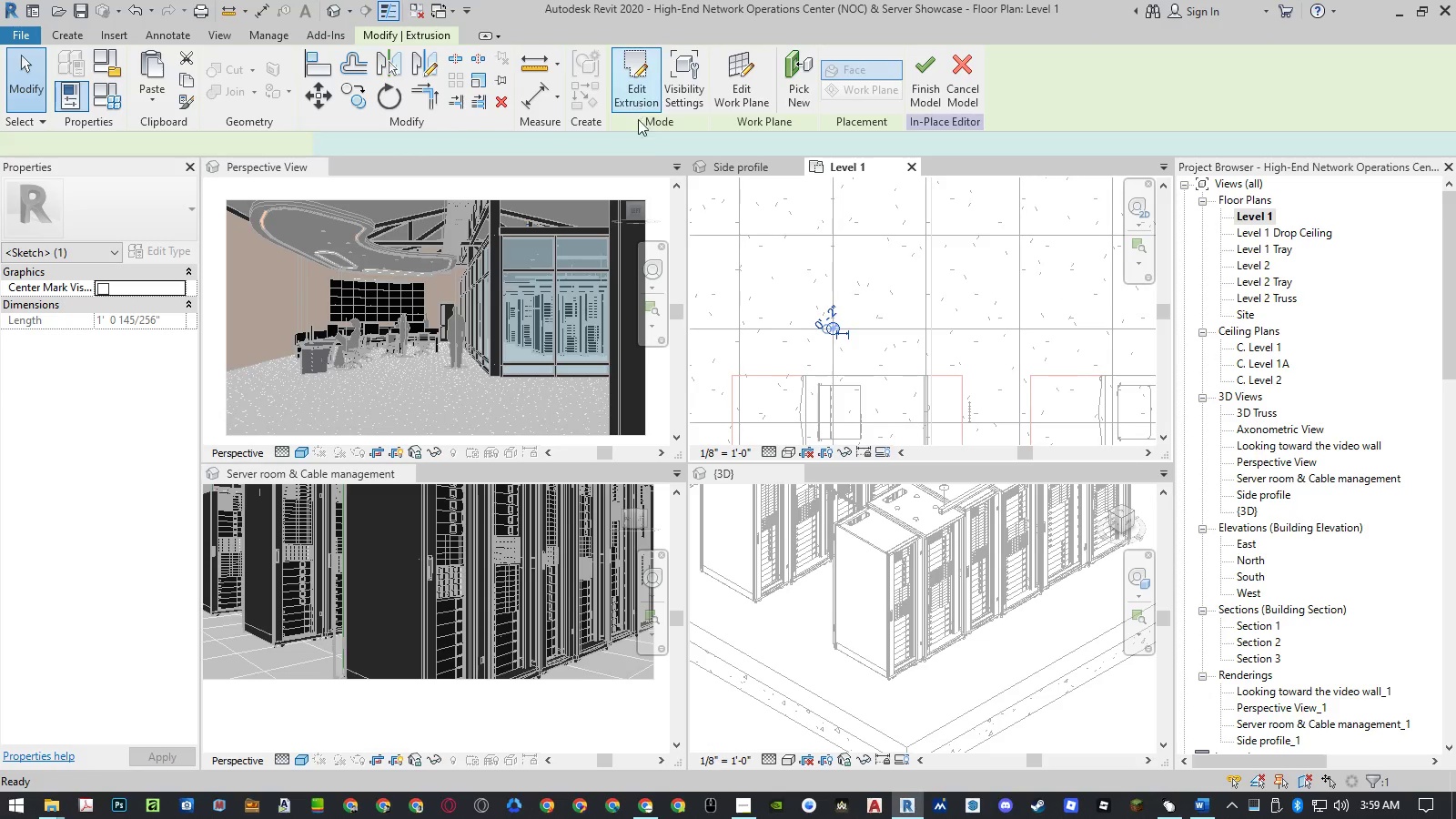 
scroll: coordinate [891, 343], scroll_direction: down, amount: 4.0
 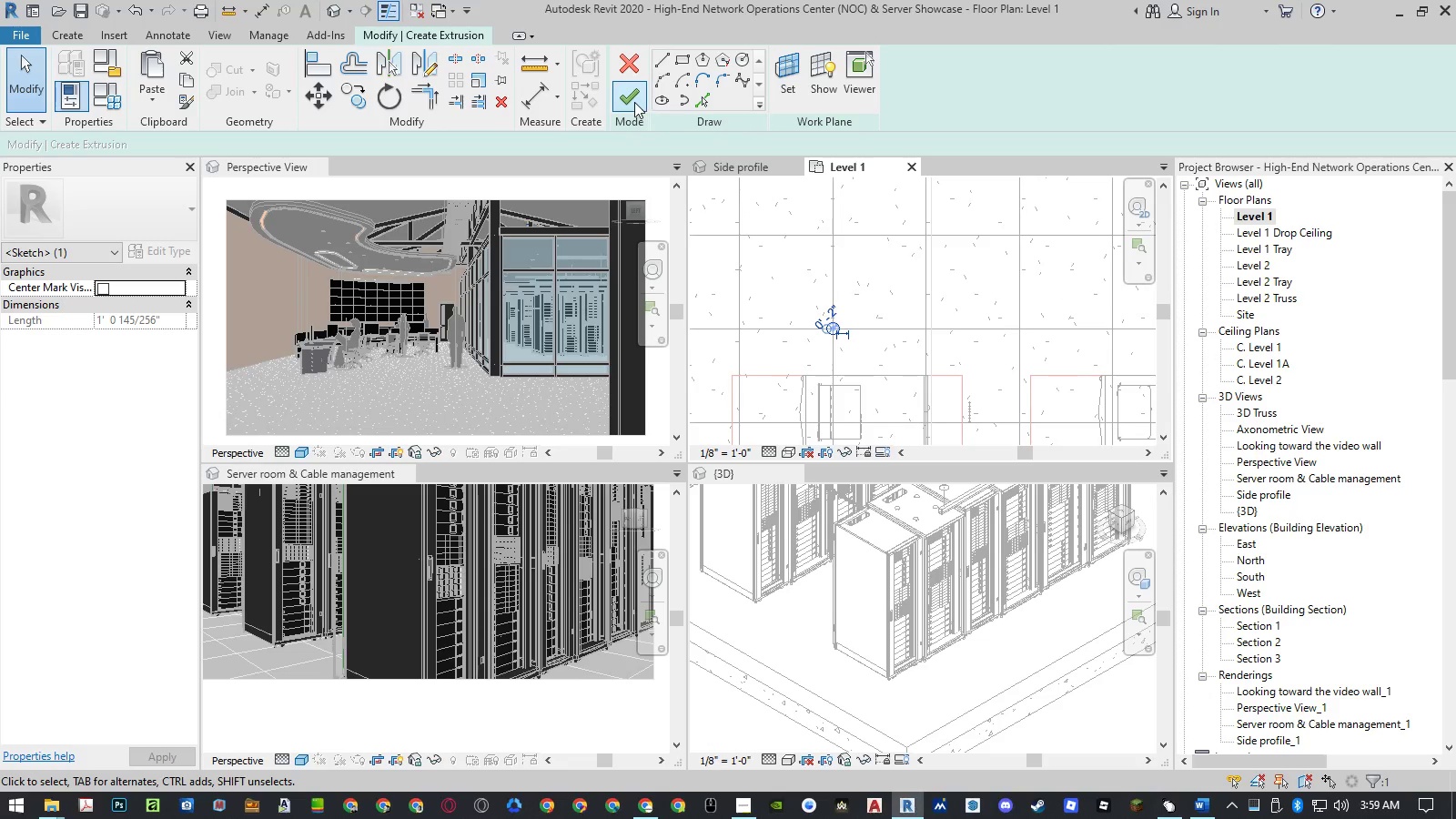 
left_click([634, 102])
 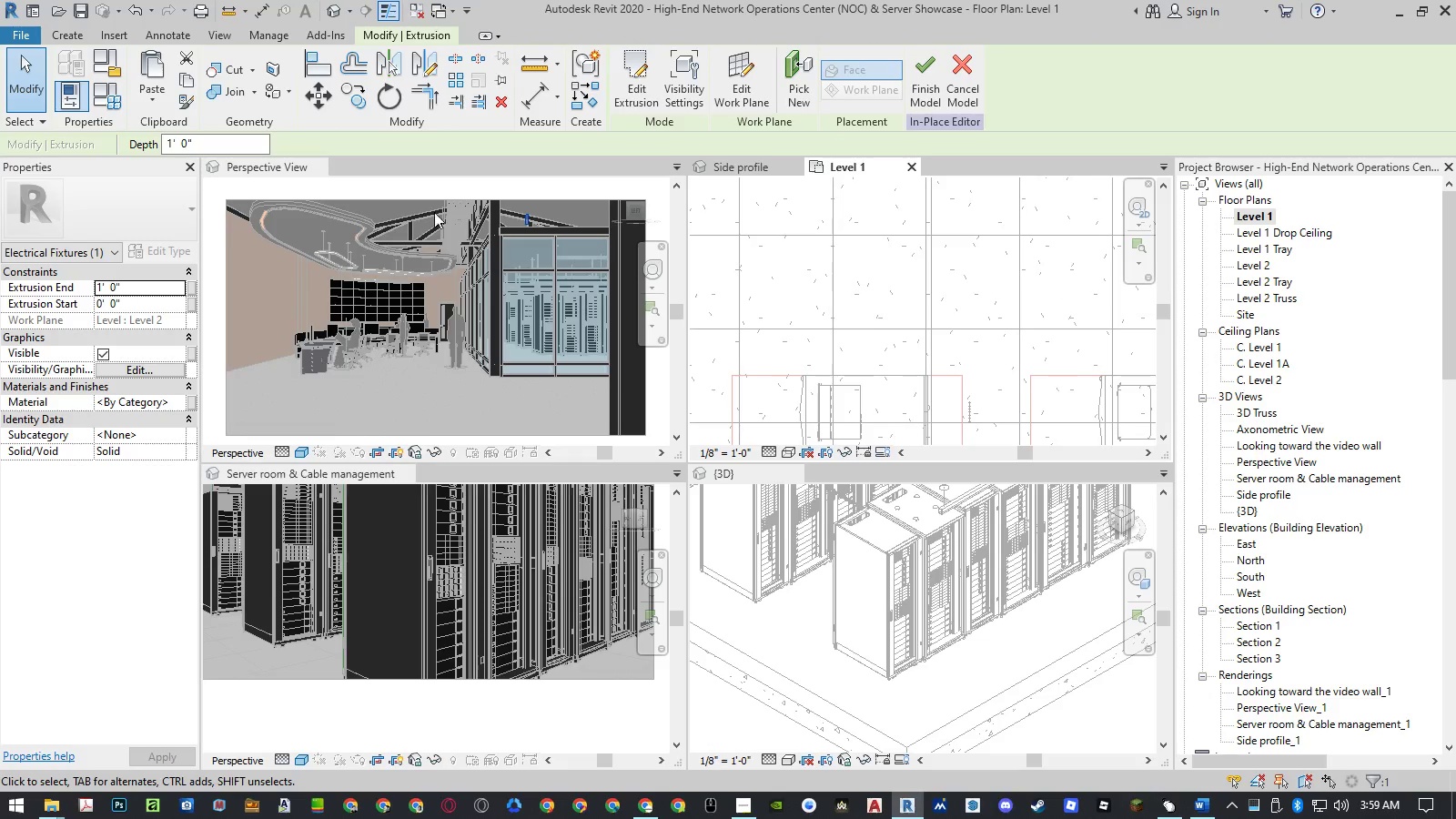 
wait(5.26)
 